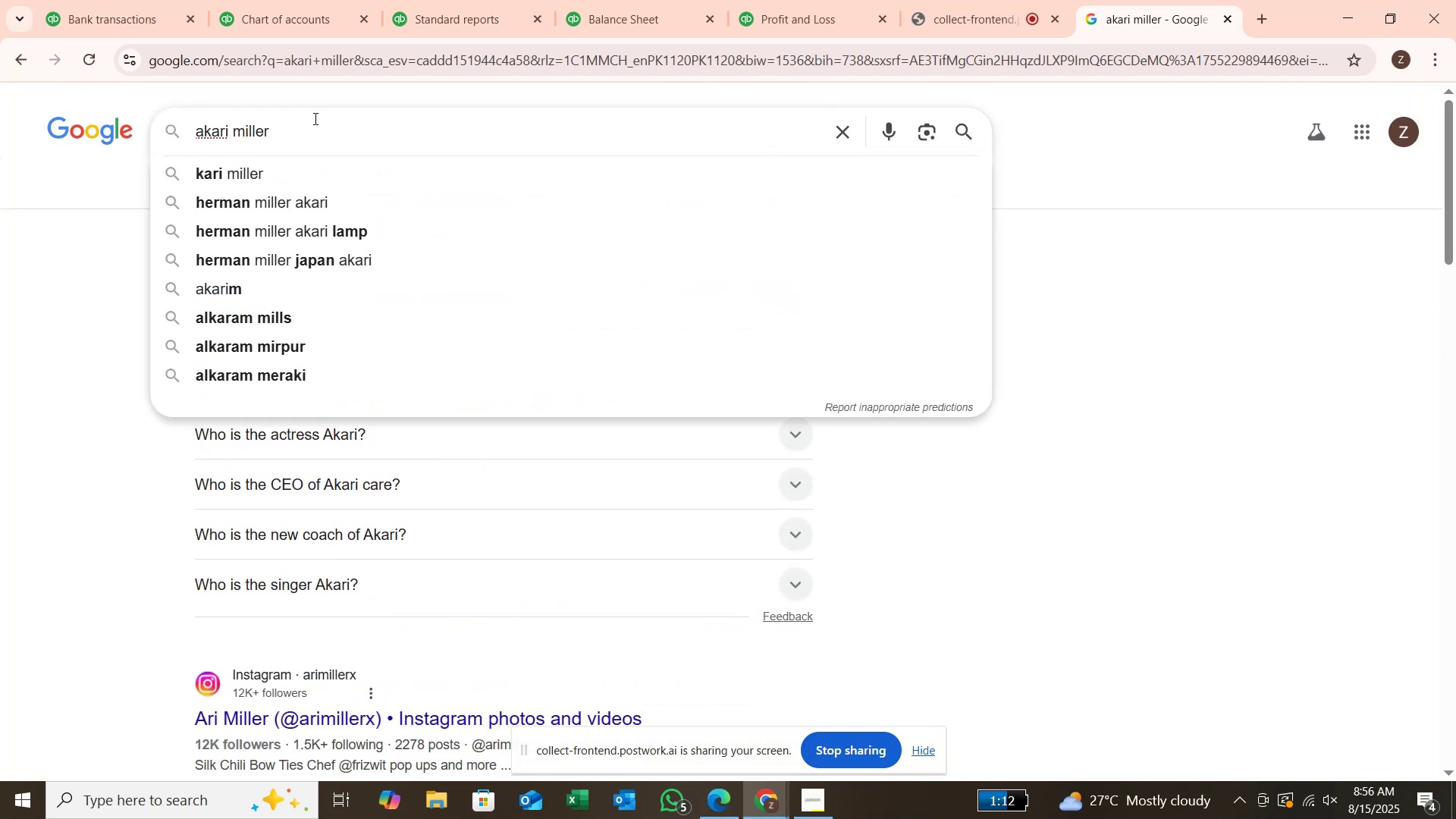 
type( is)
 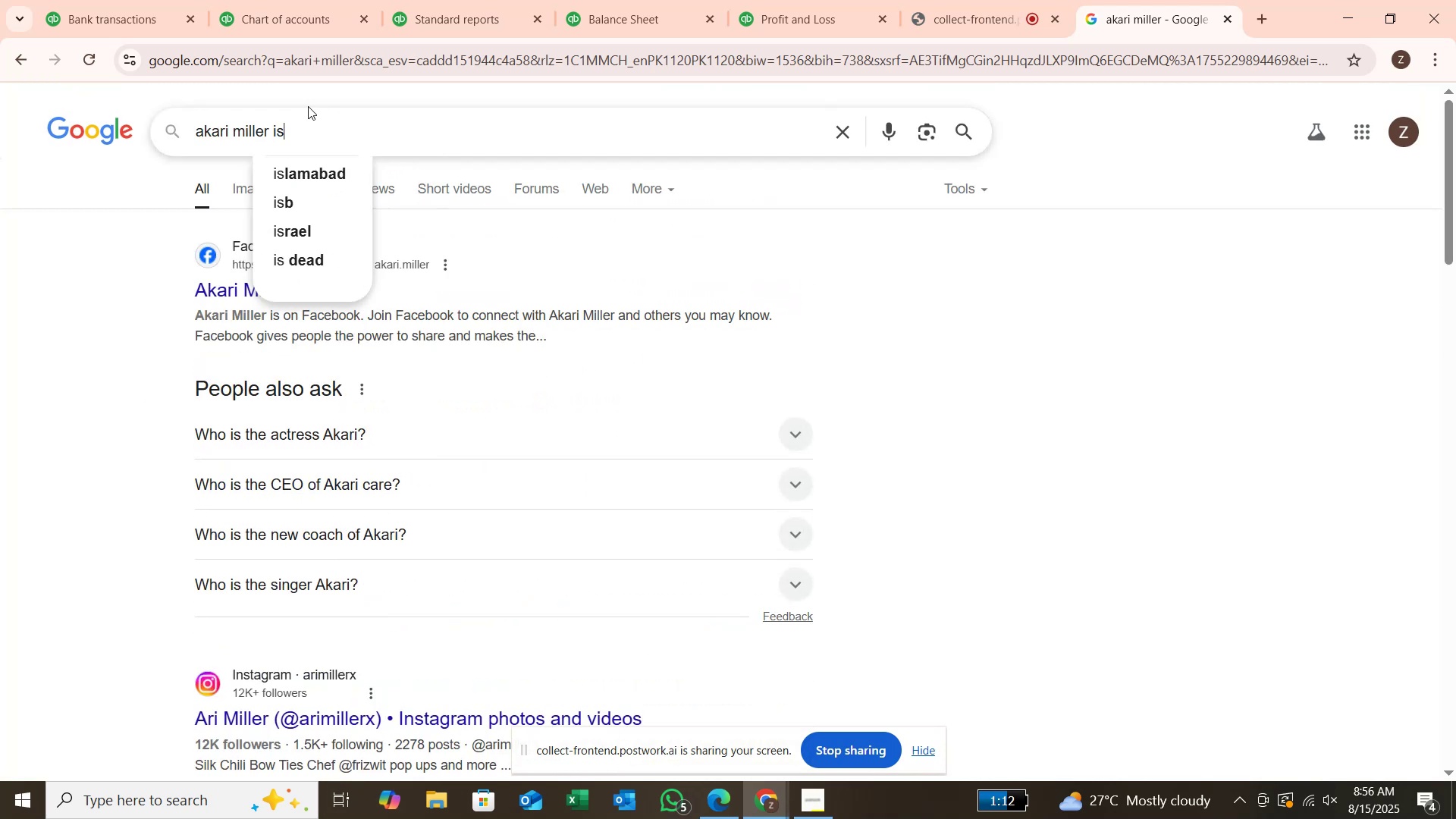 
key(Enter)
 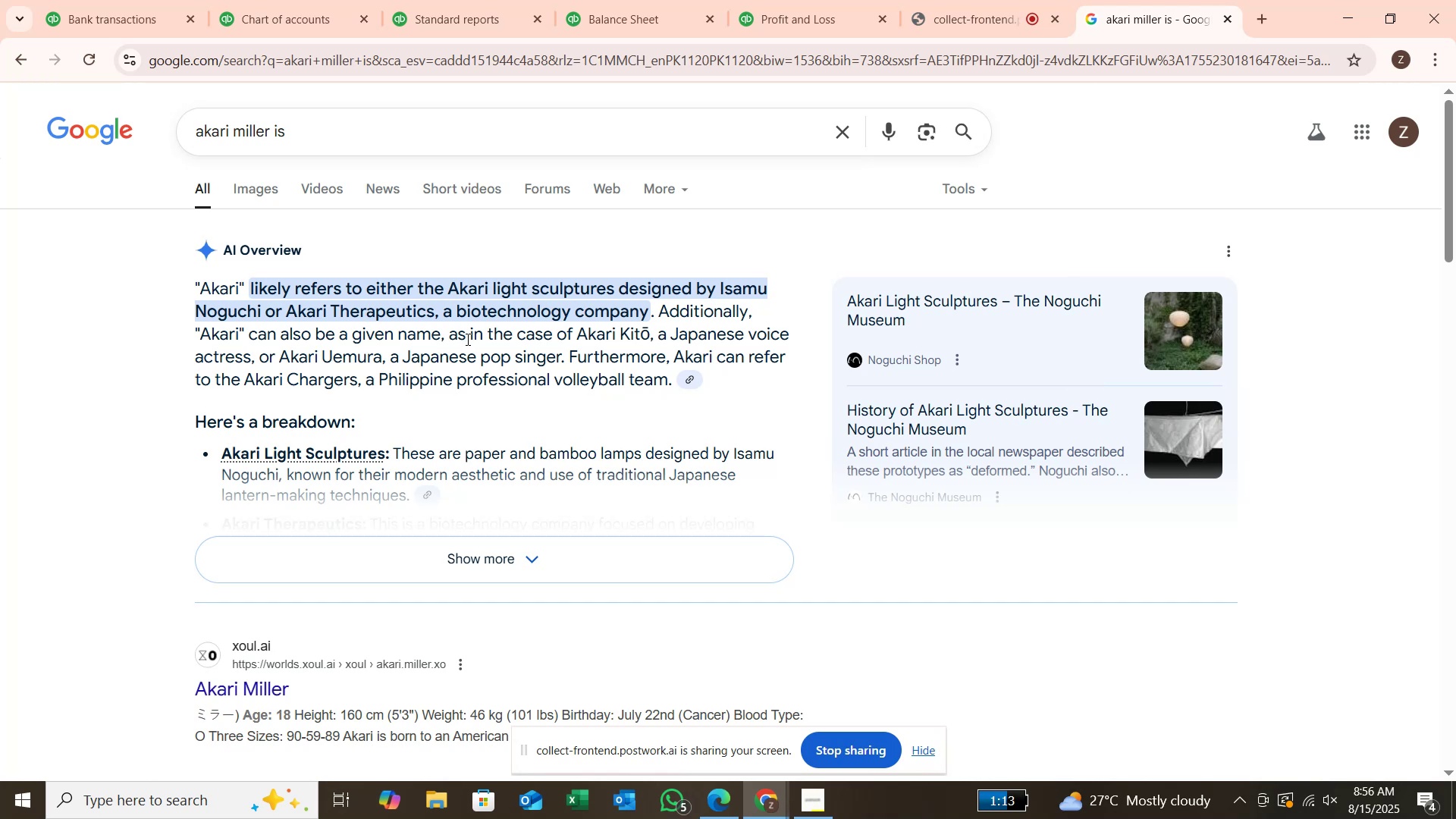 
wait(23.51)
 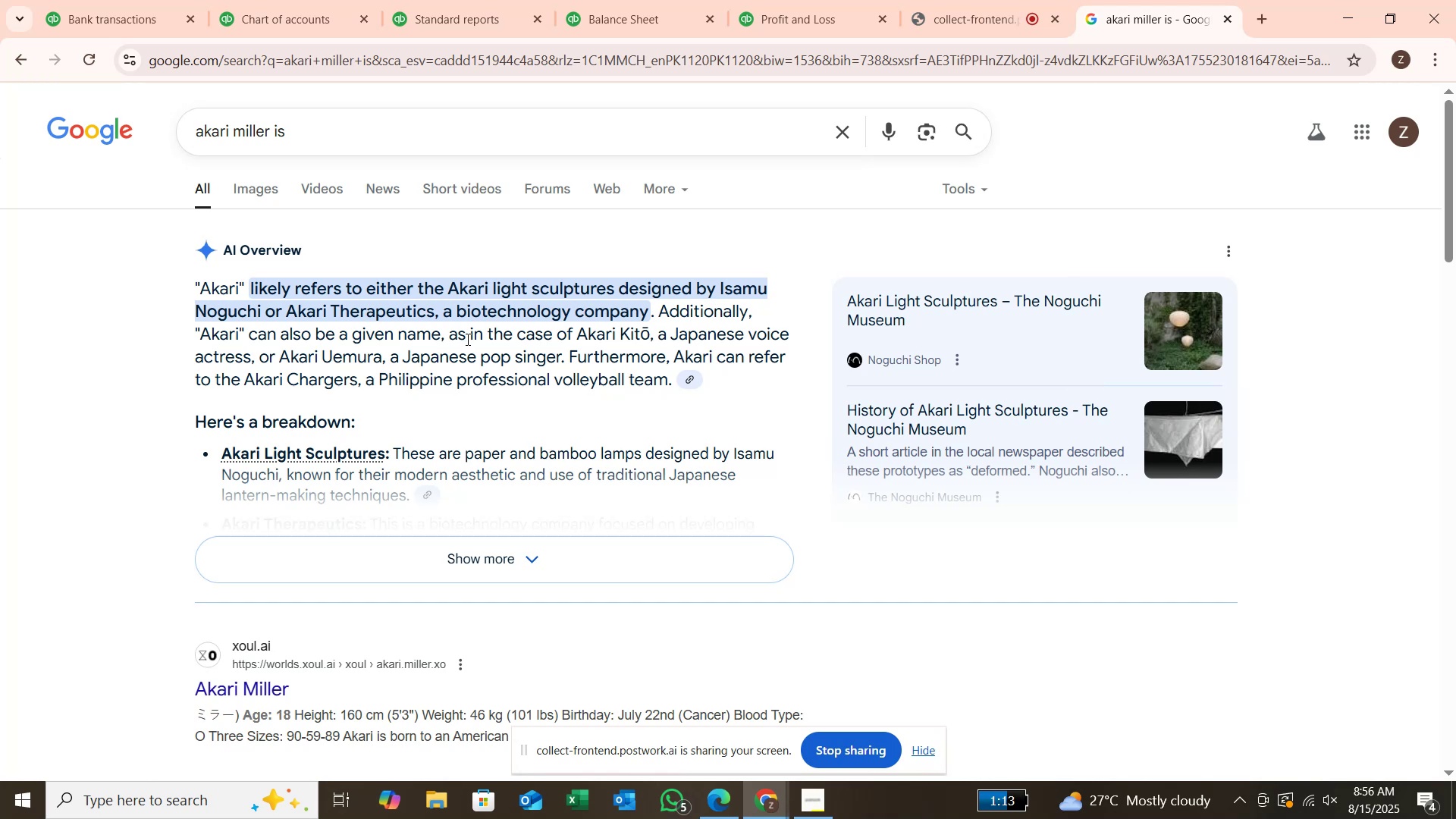 
scroll: coordinate [494, 513], scroll_direction: down, amount: 2.0
 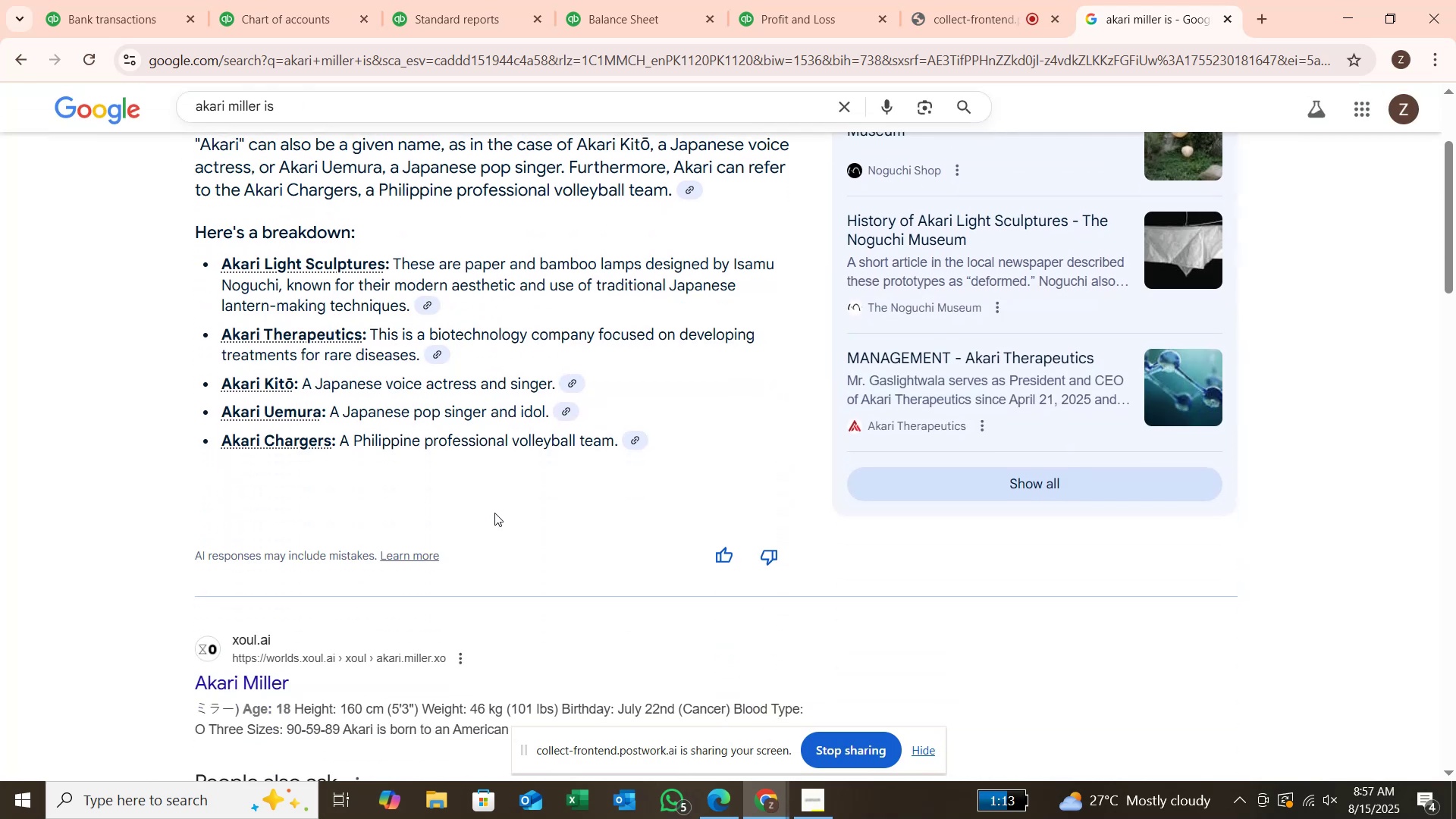 
scroll: coordinate [488, 504], scroll_direction: up, amount: 1.0
 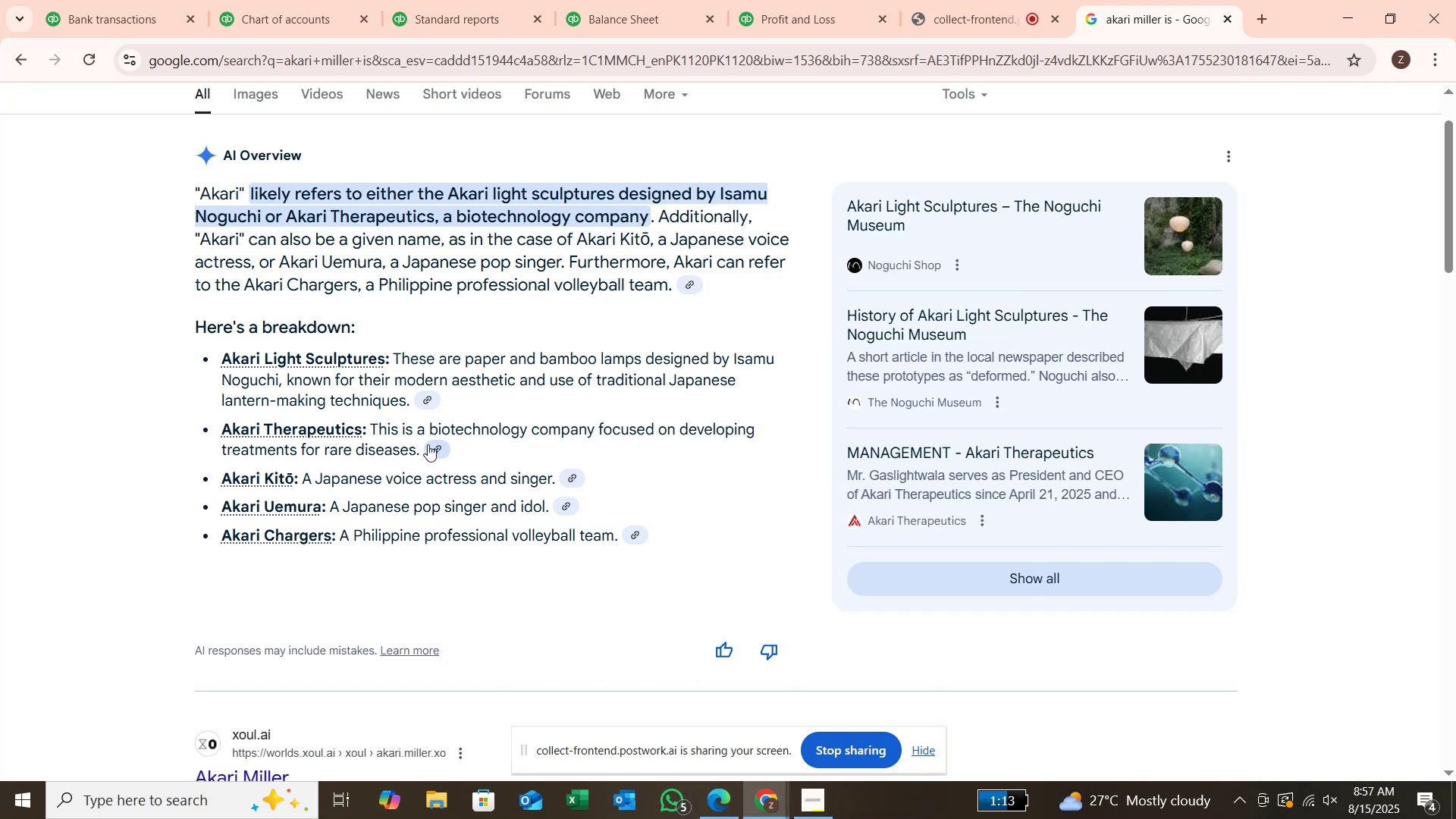 
wait(6.38)
 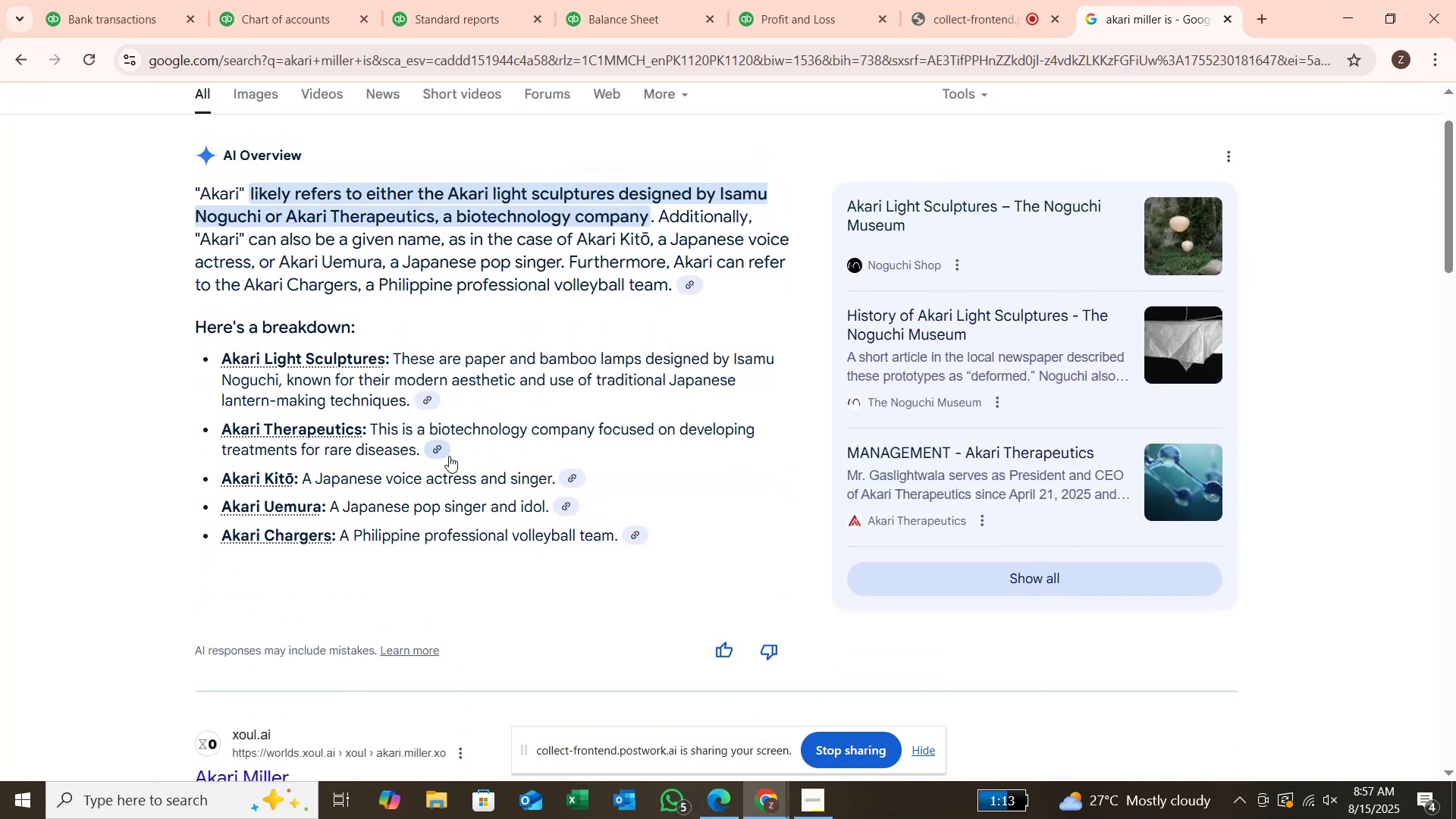 
scroll: coordinate [419, 429], scroll_direction: down, amount: 4.0
 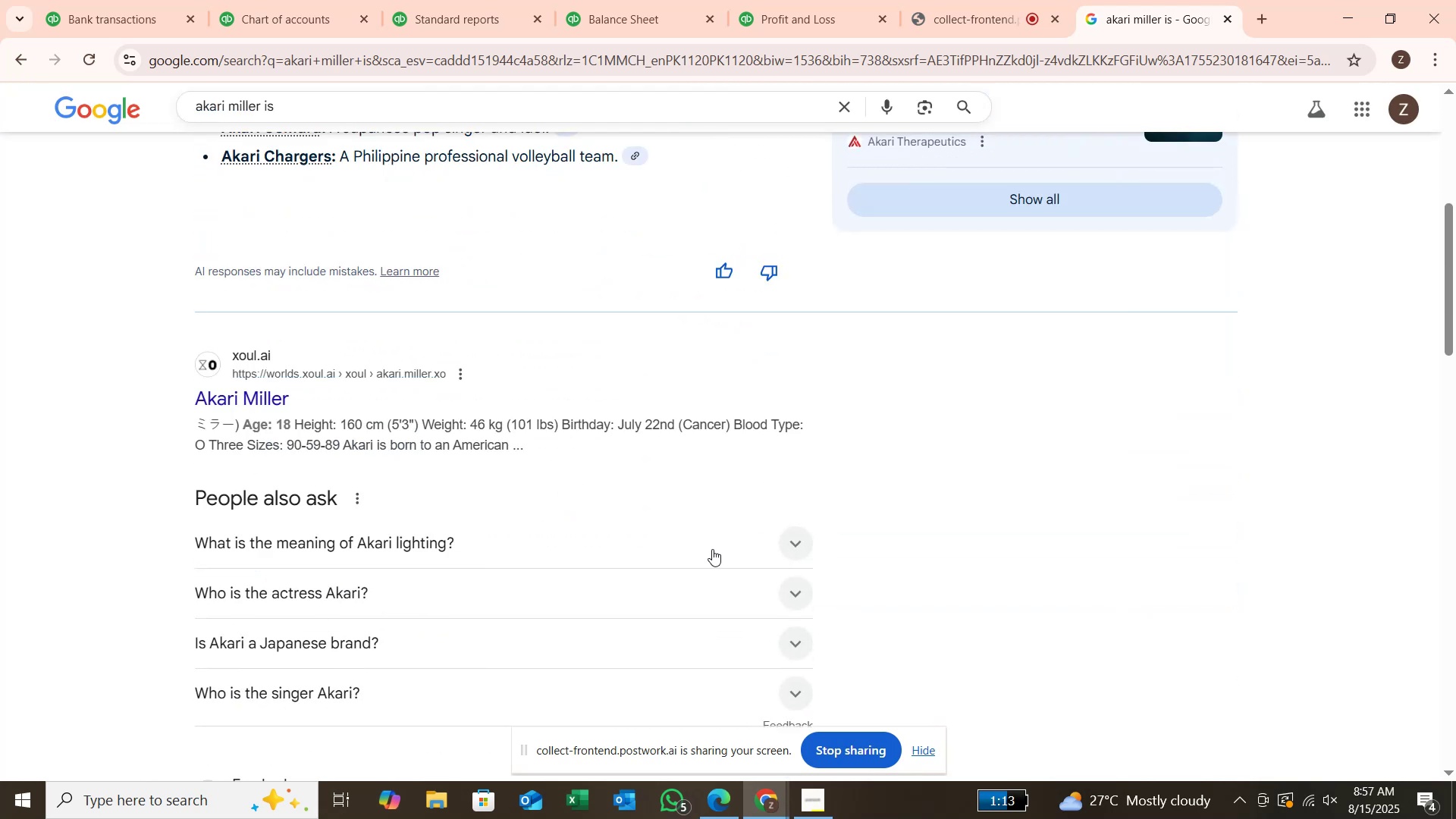 
scroll: coordinate [595, 488], scroll_direction: up, amount: 7.0
 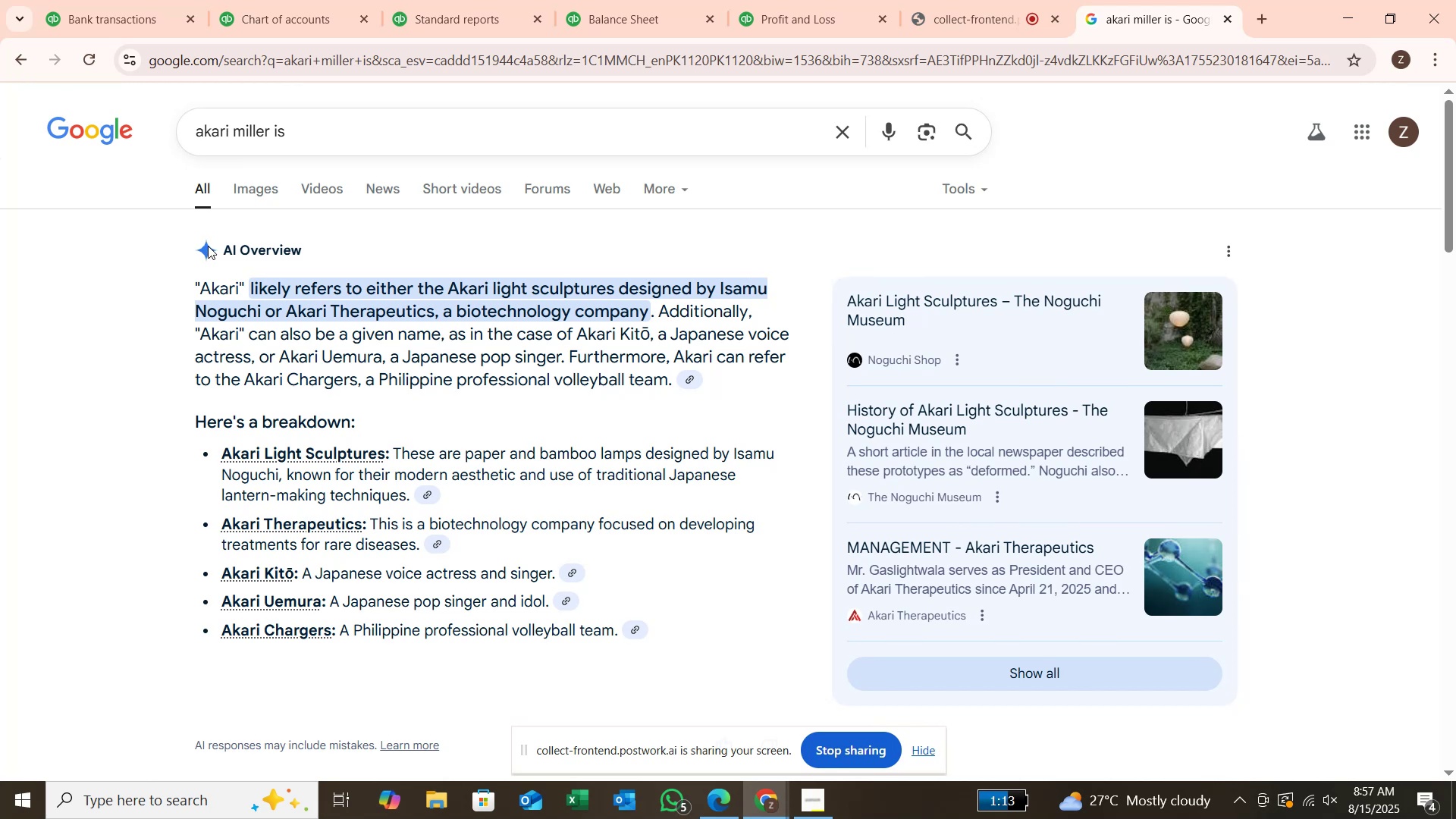 
wait(5.77)
 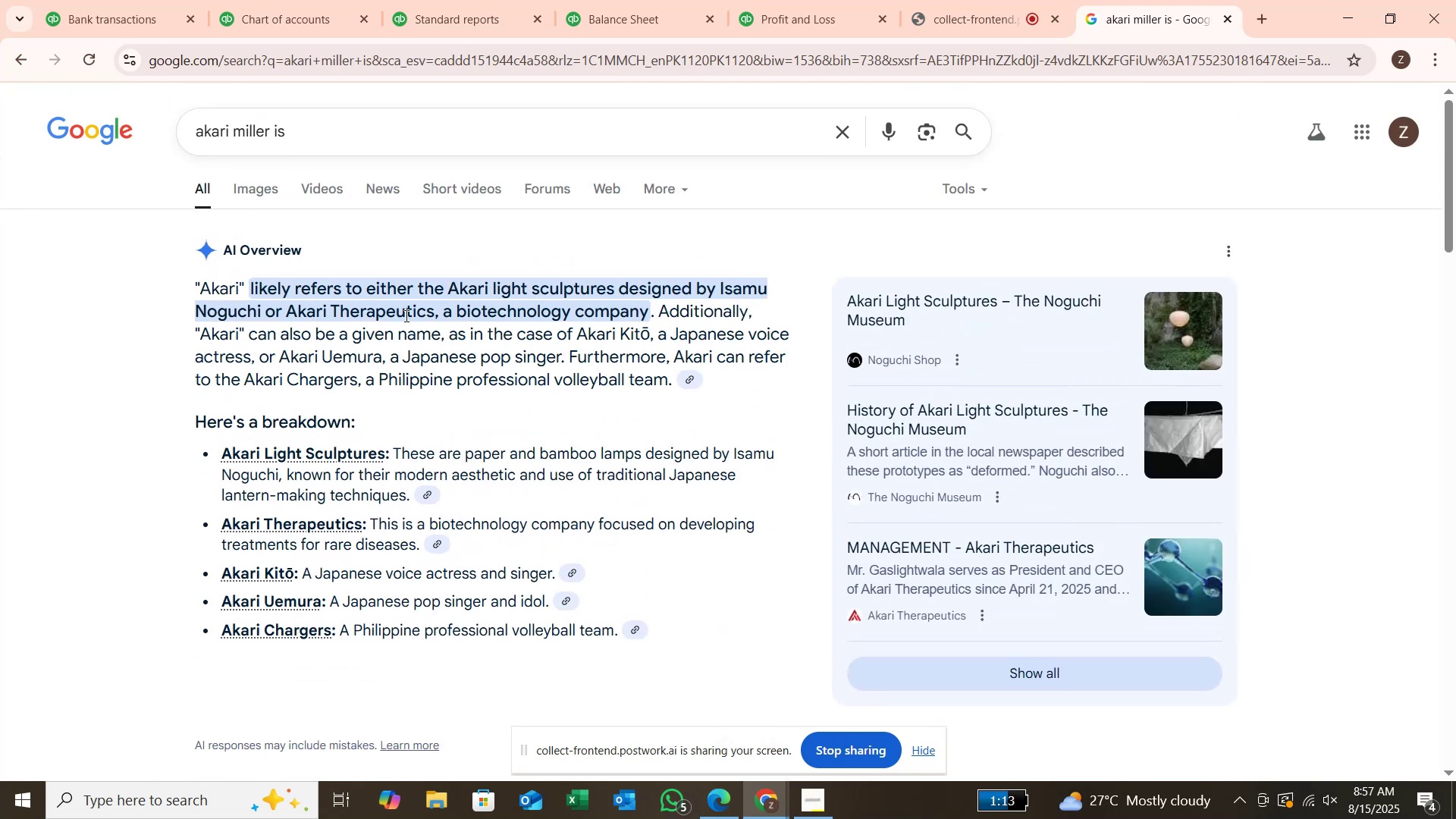 
left_click([158, 20])
 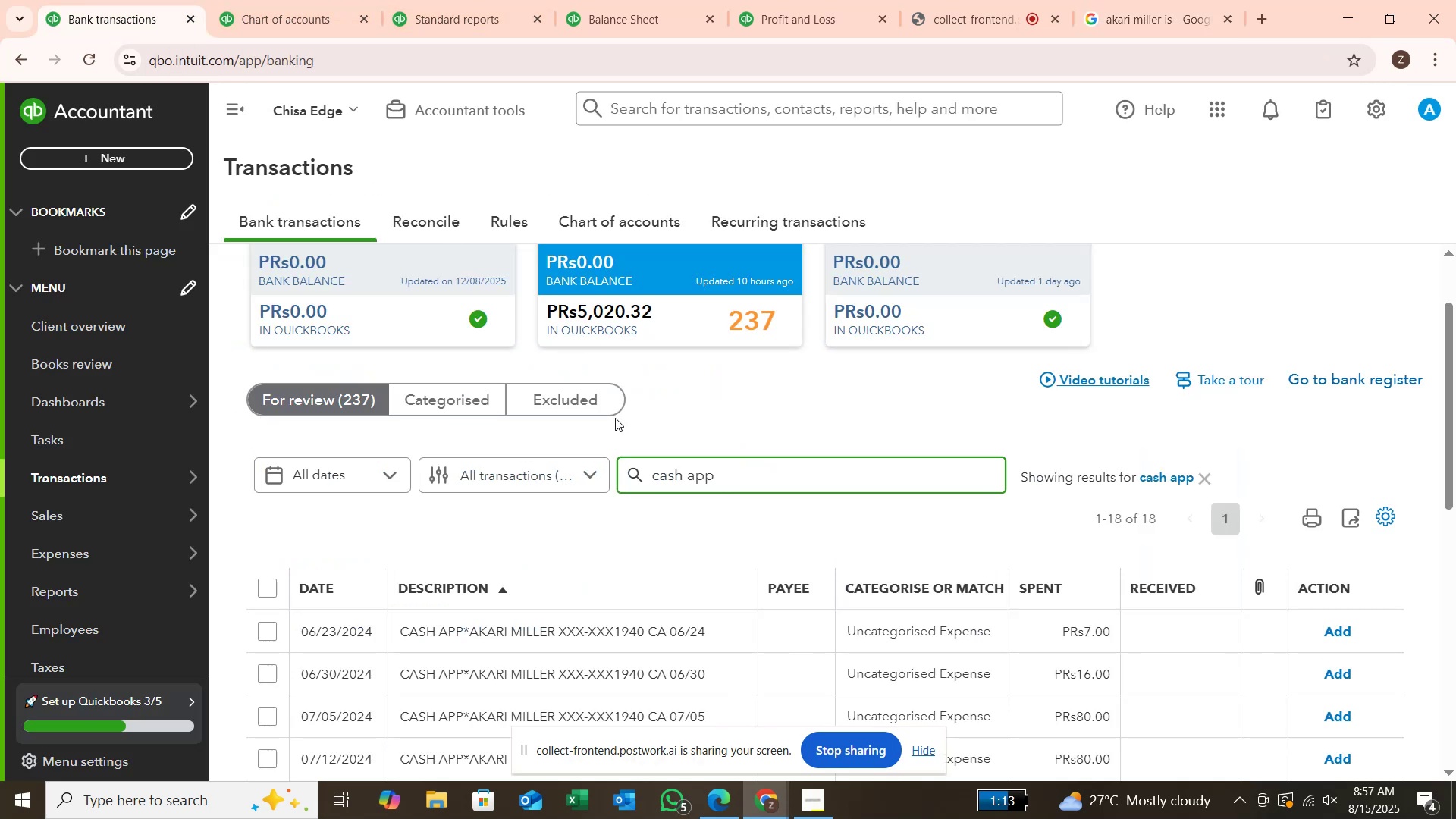 
scroll: coordinate [615, 418], scroll_direction: down, amount: 2.0
 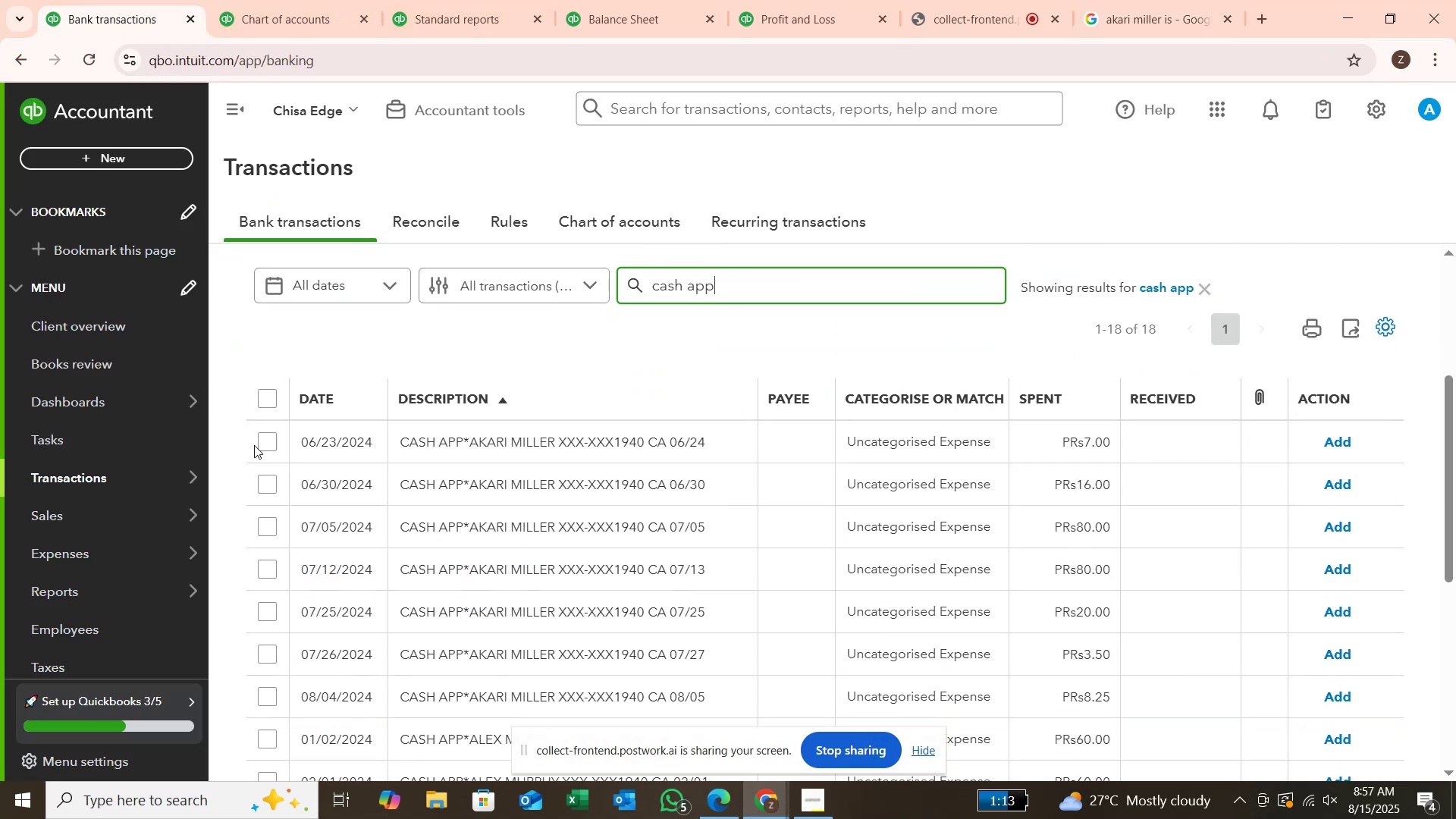 
left_click([271, 445])
 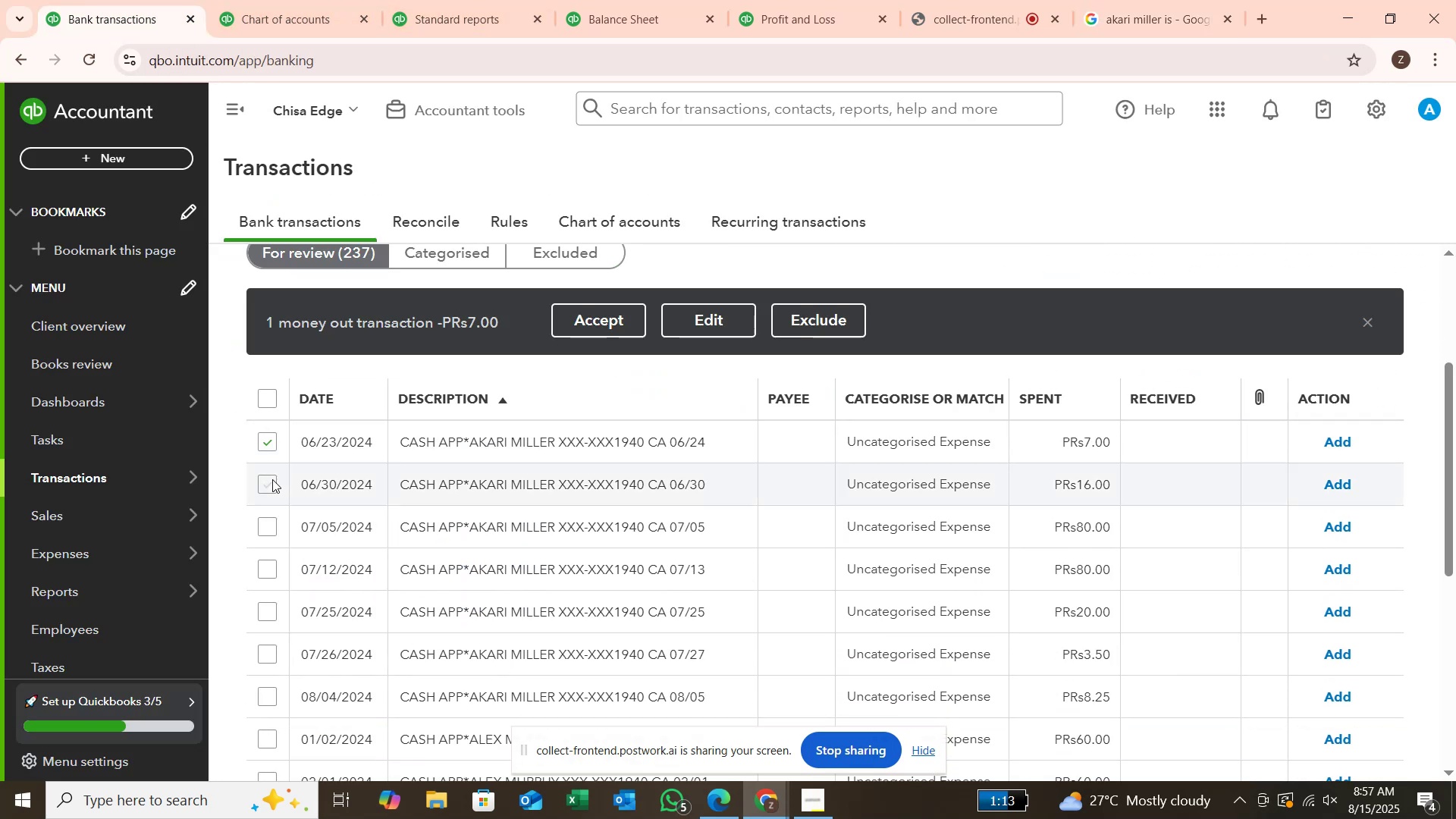 
left_click([272, 479])
 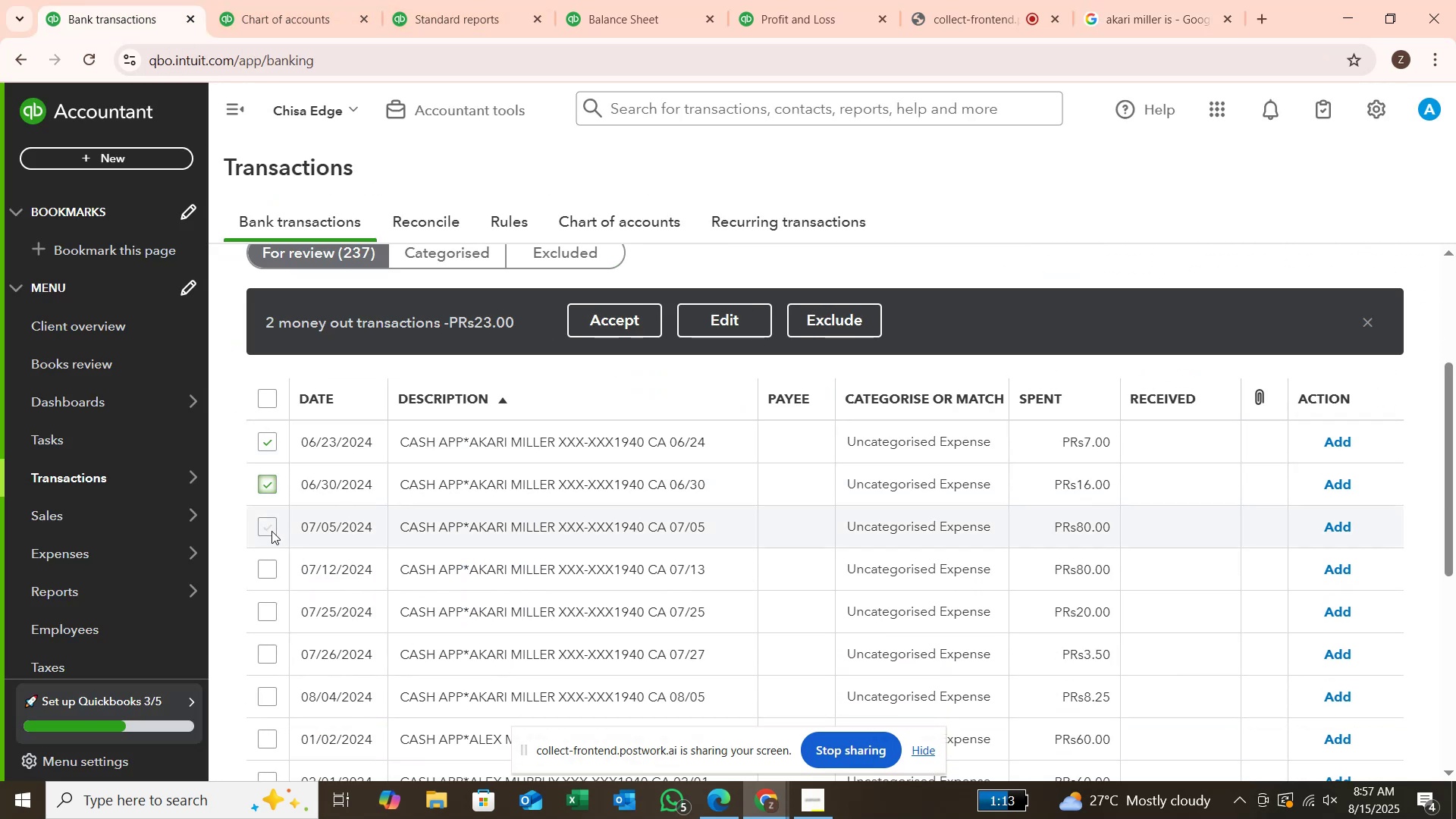 
left_click([271, 531])
 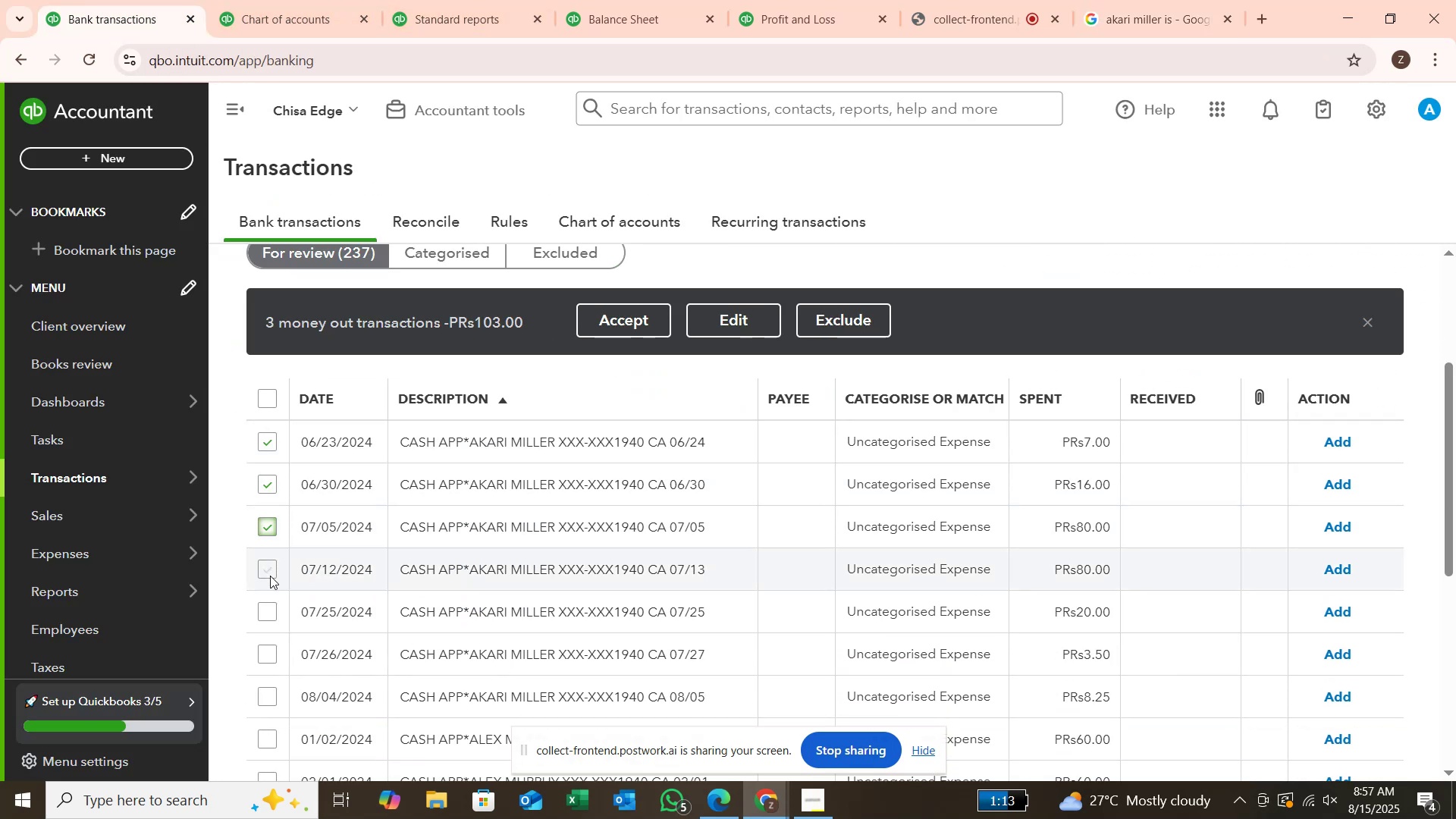 
left_click([270, 576])
 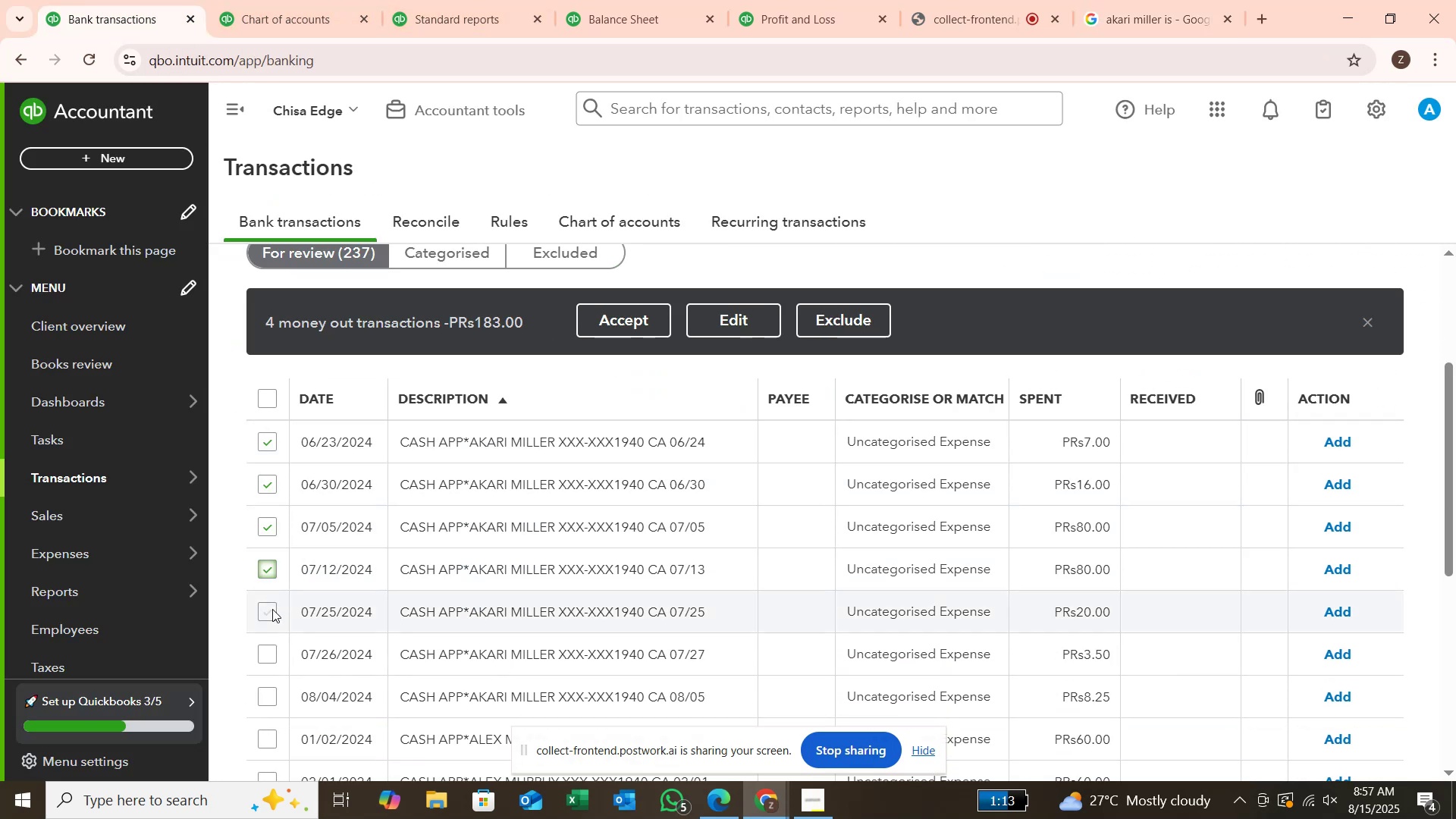 
left_click([272, 609])
 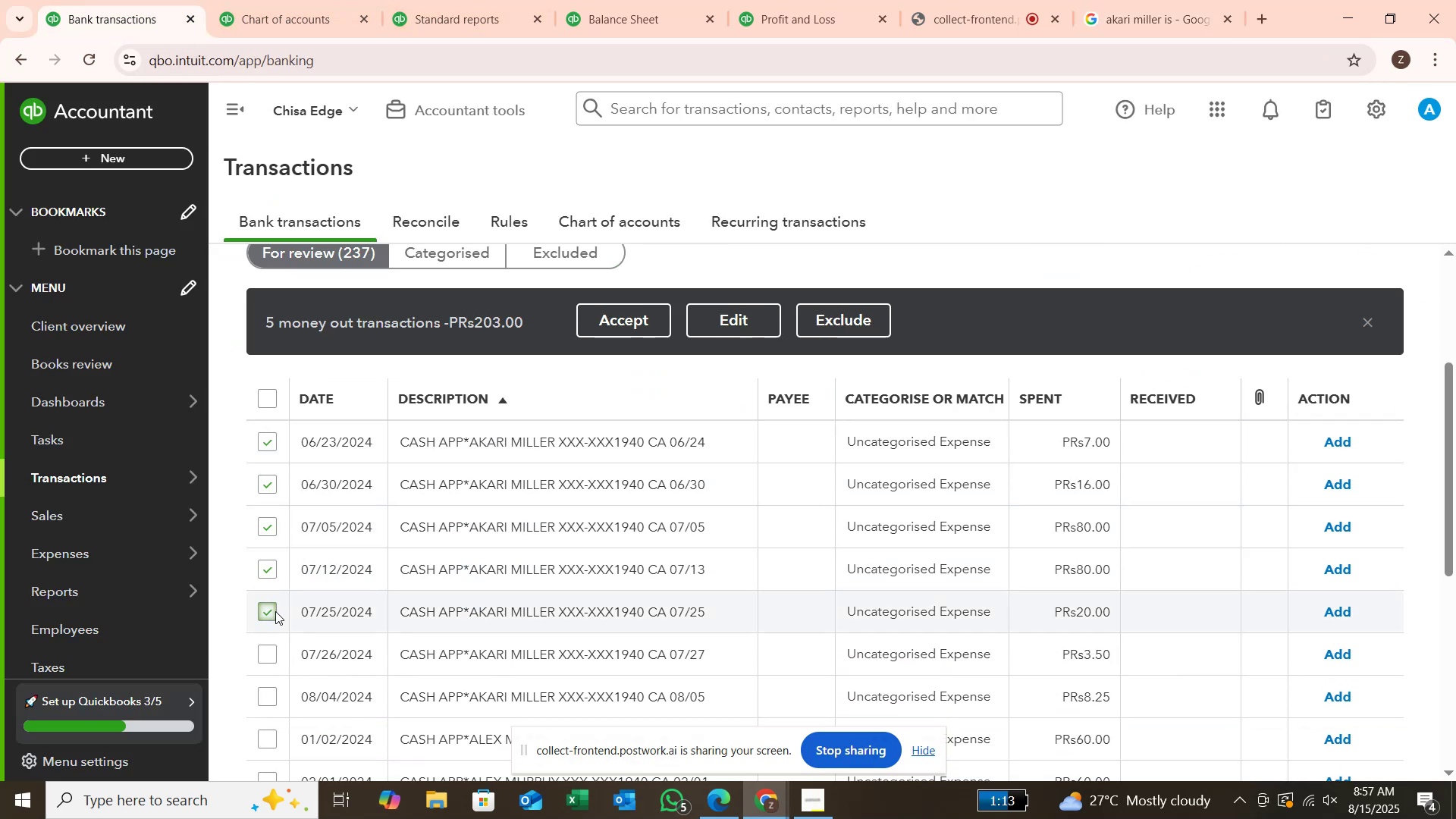 
scroll: coordinate [275, 611], scroll_direction: down, amount: 1.0
 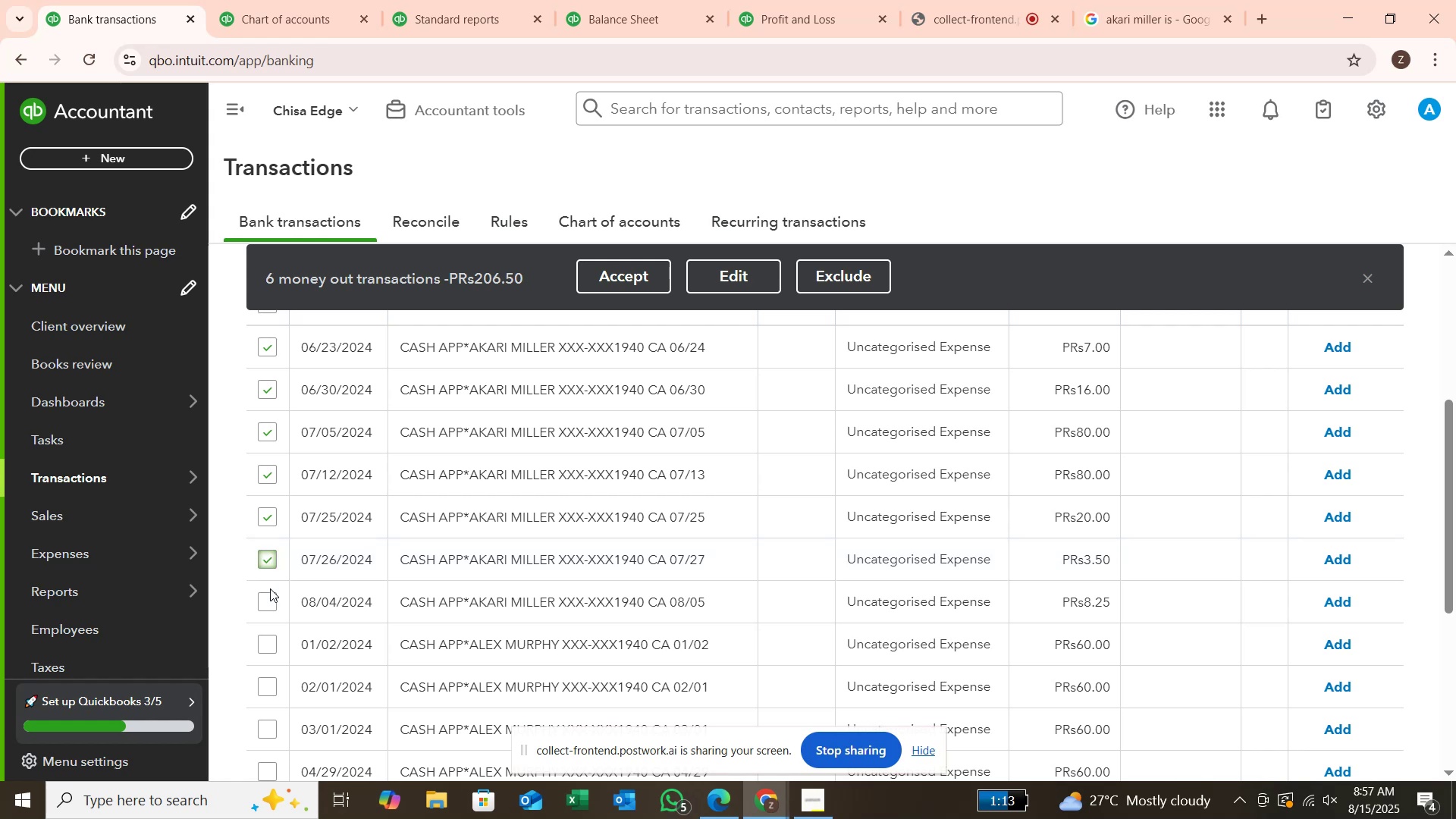 
left_click([268, 600])
 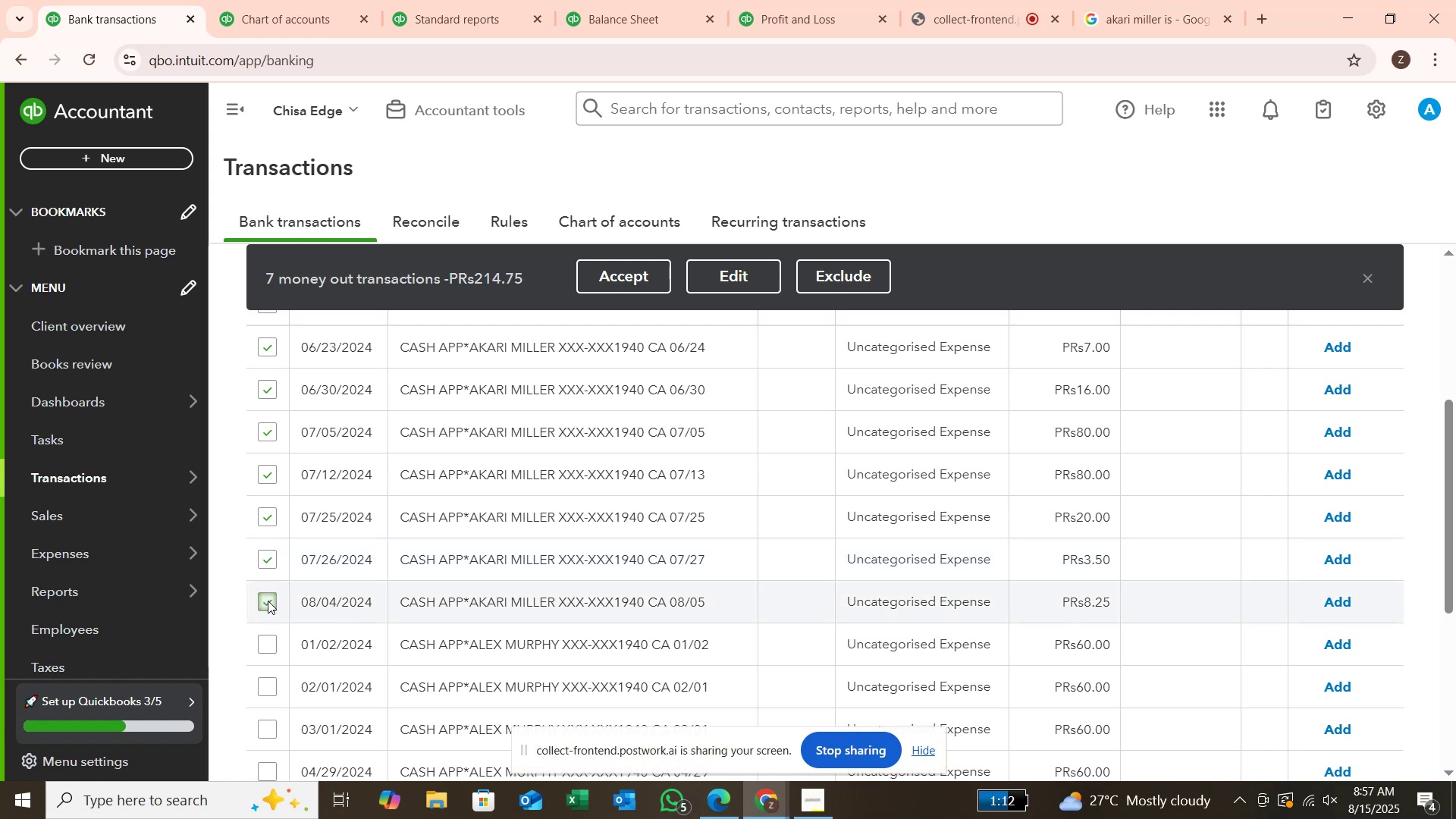 
scroll: coordinate [268, 601], scroll_direction: down, amount: 1.0
 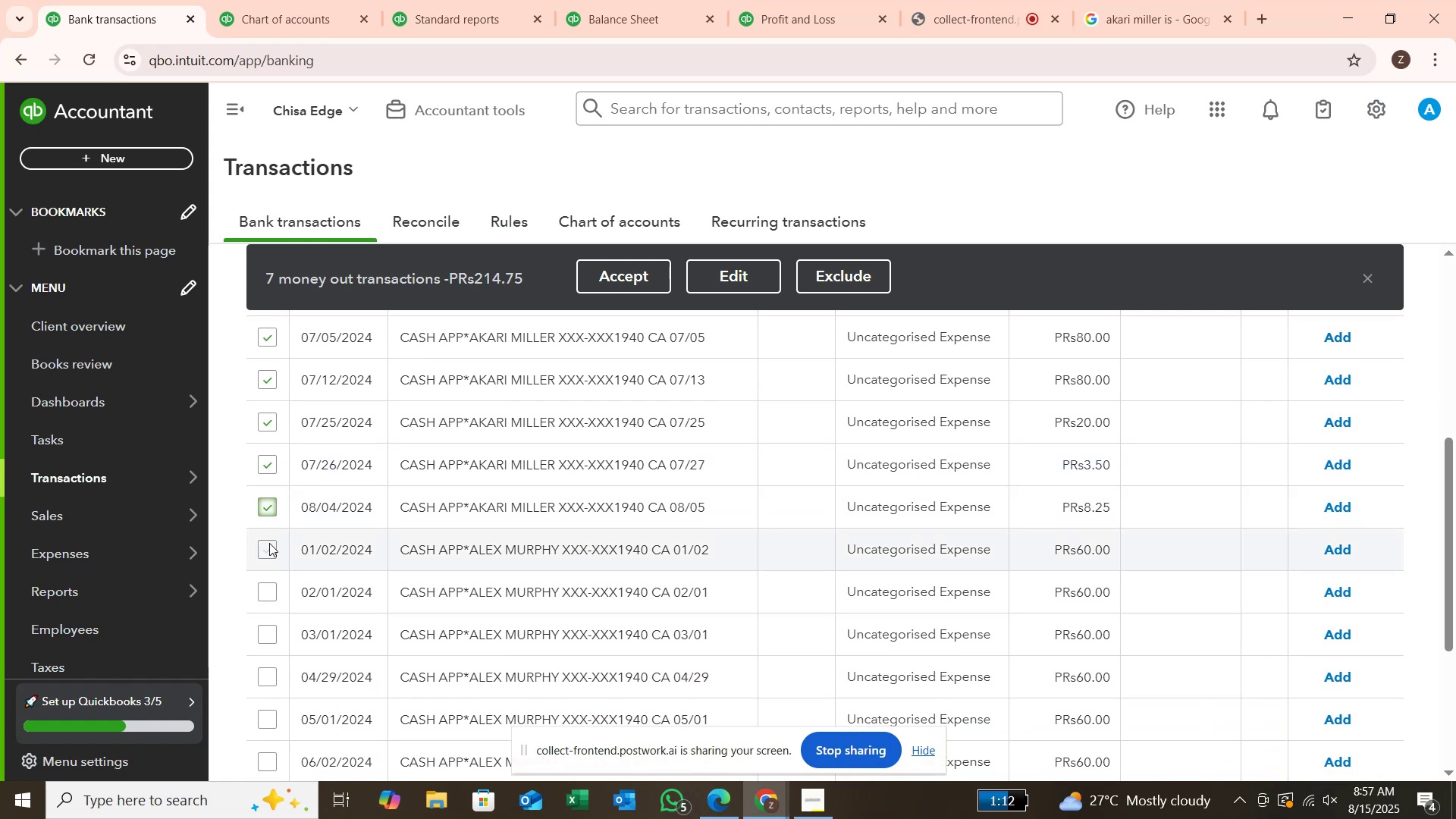 
left_click([269, 543])
 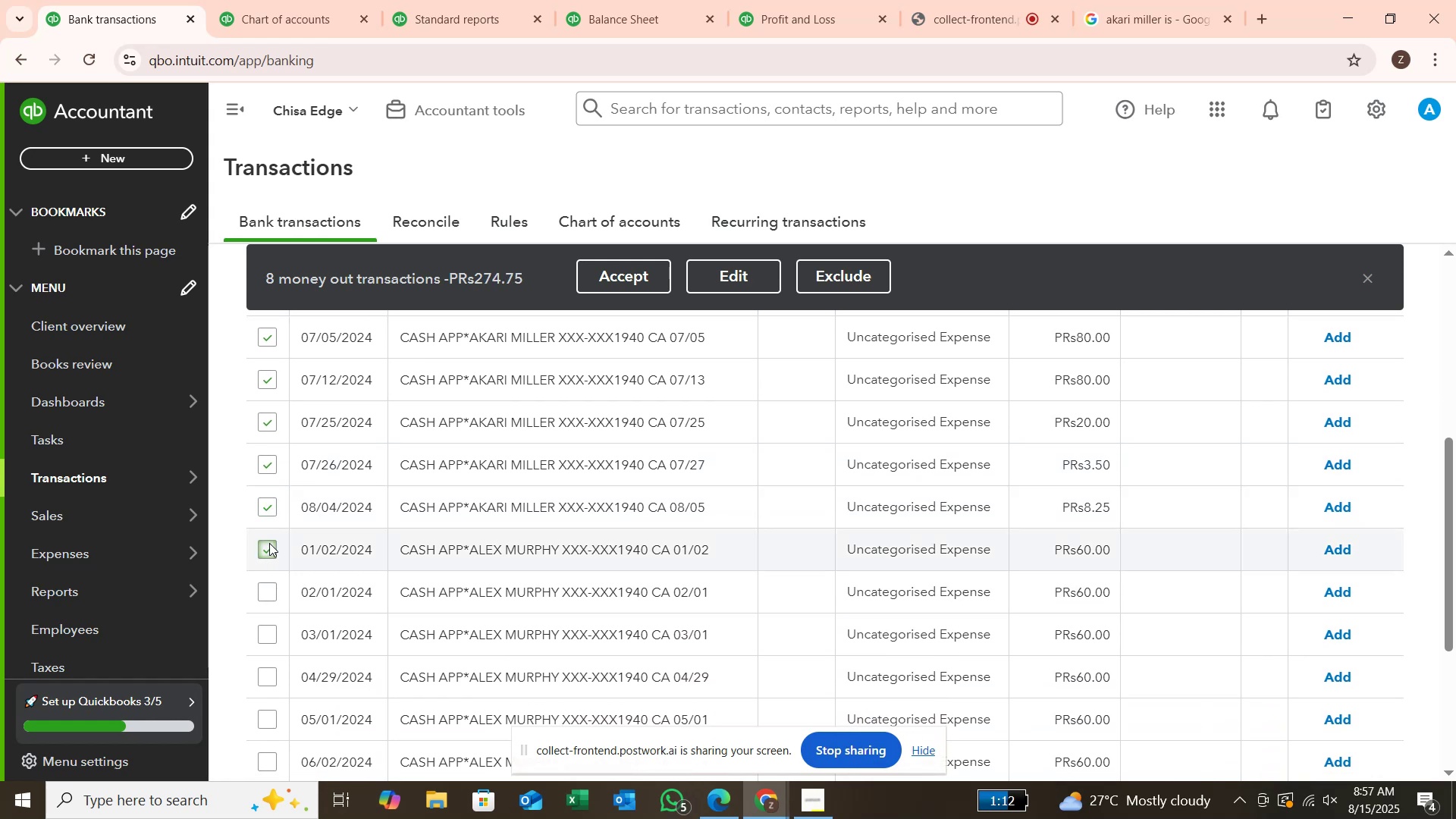 
left_click([269, 543])
 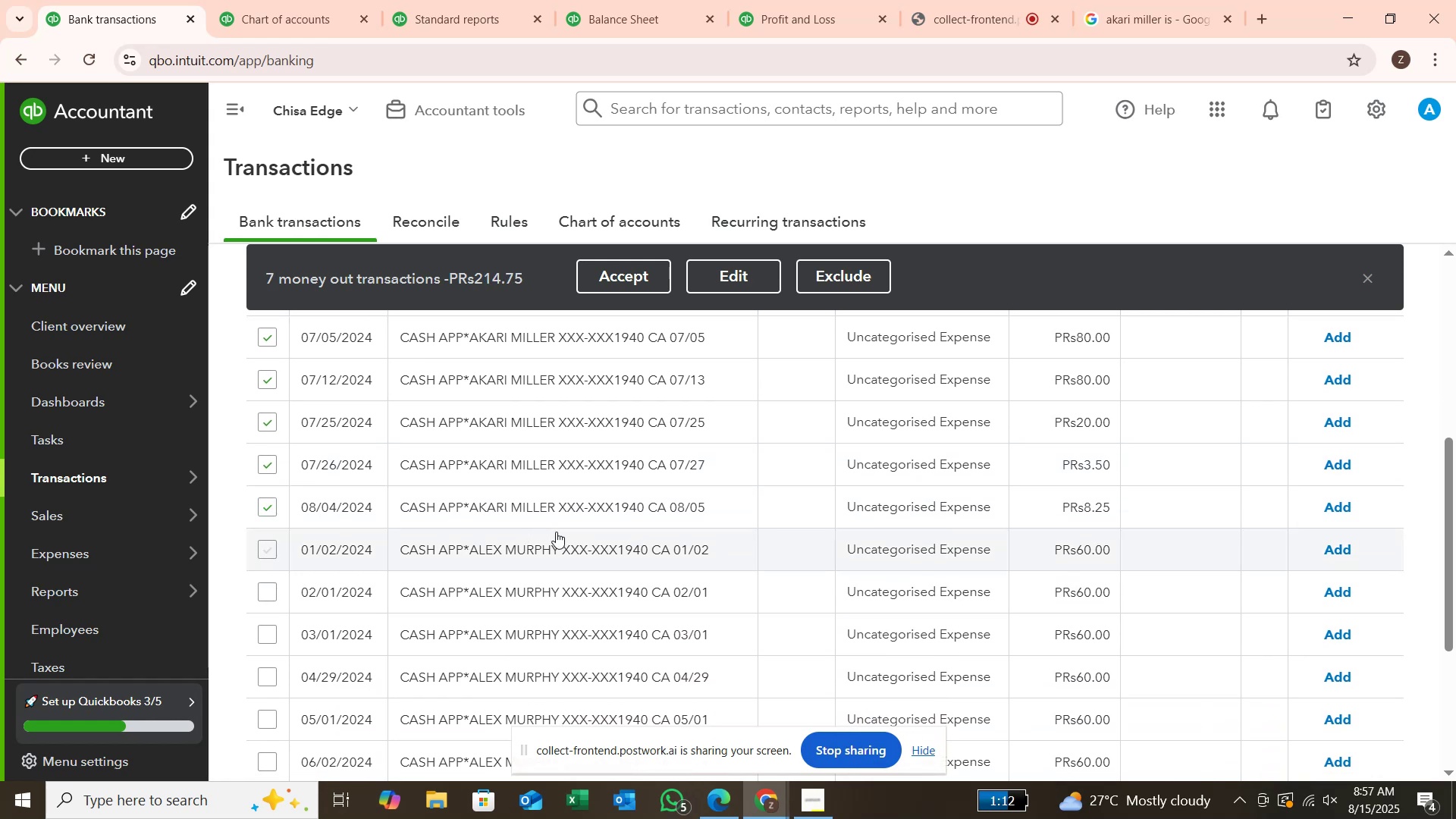 
scroll: coordinate [554, 530], scroll_direction: up, amount: 1.0
 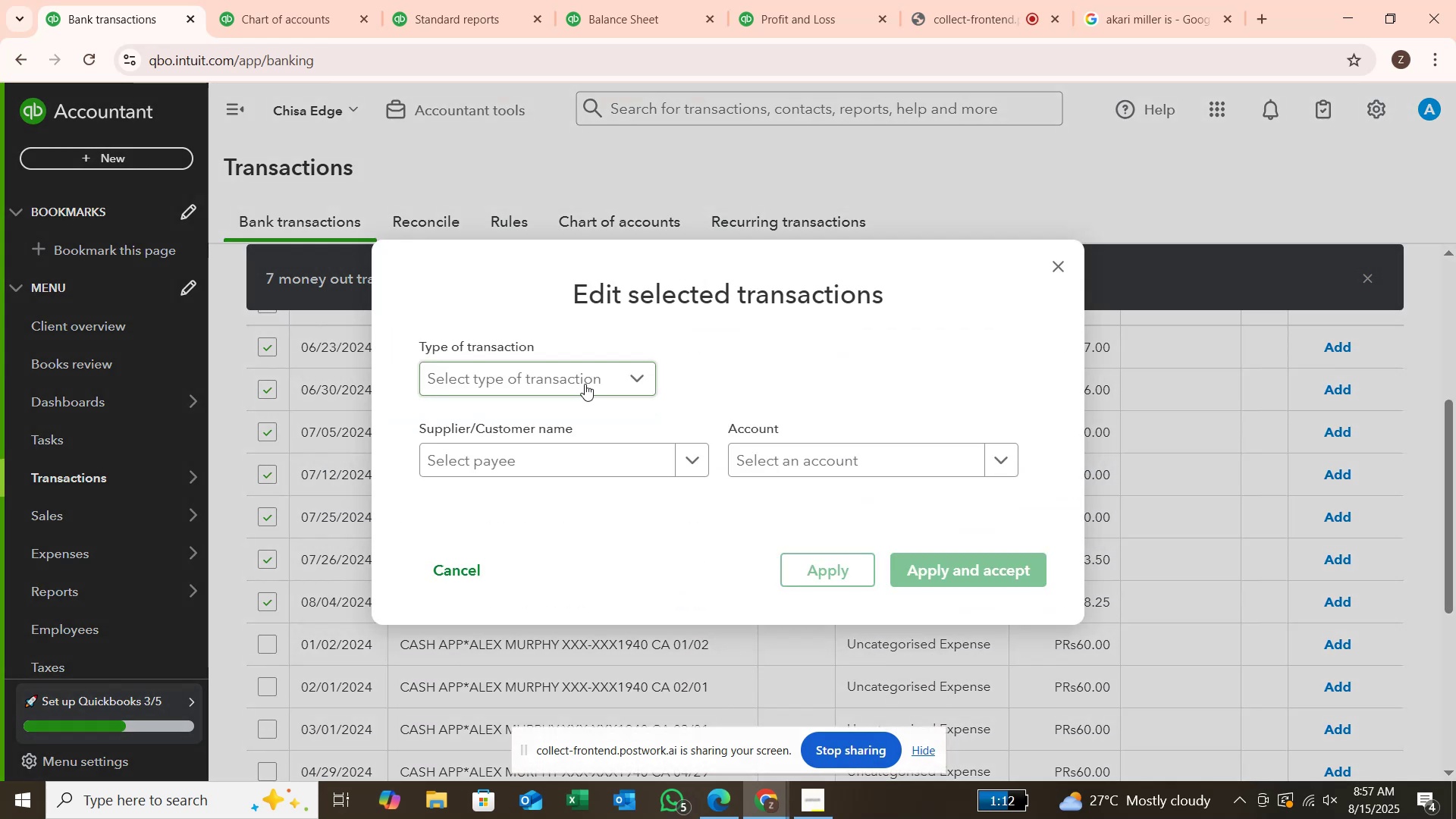 
left_click([639, 381])
 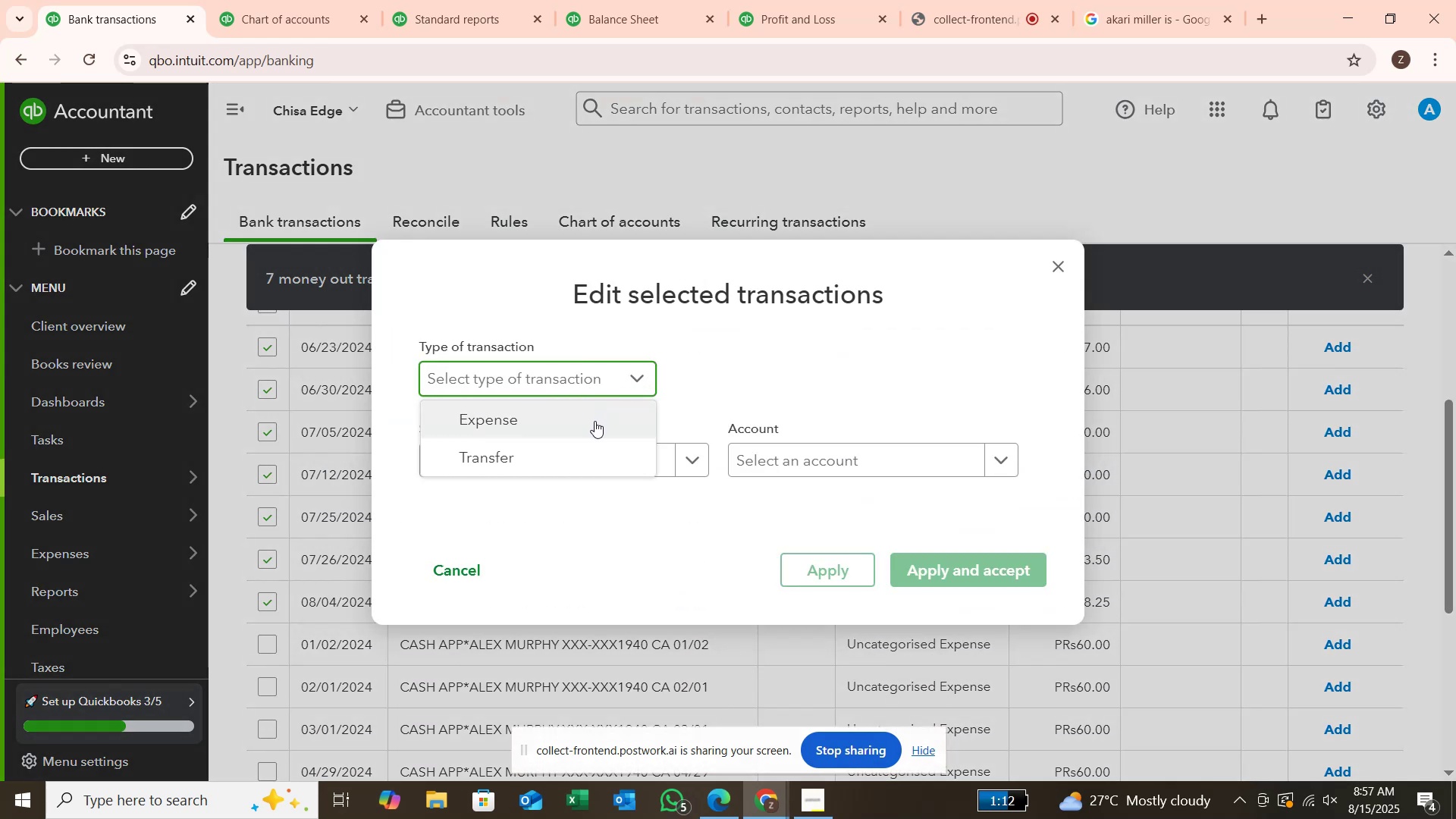 
left_click([595, 421])
 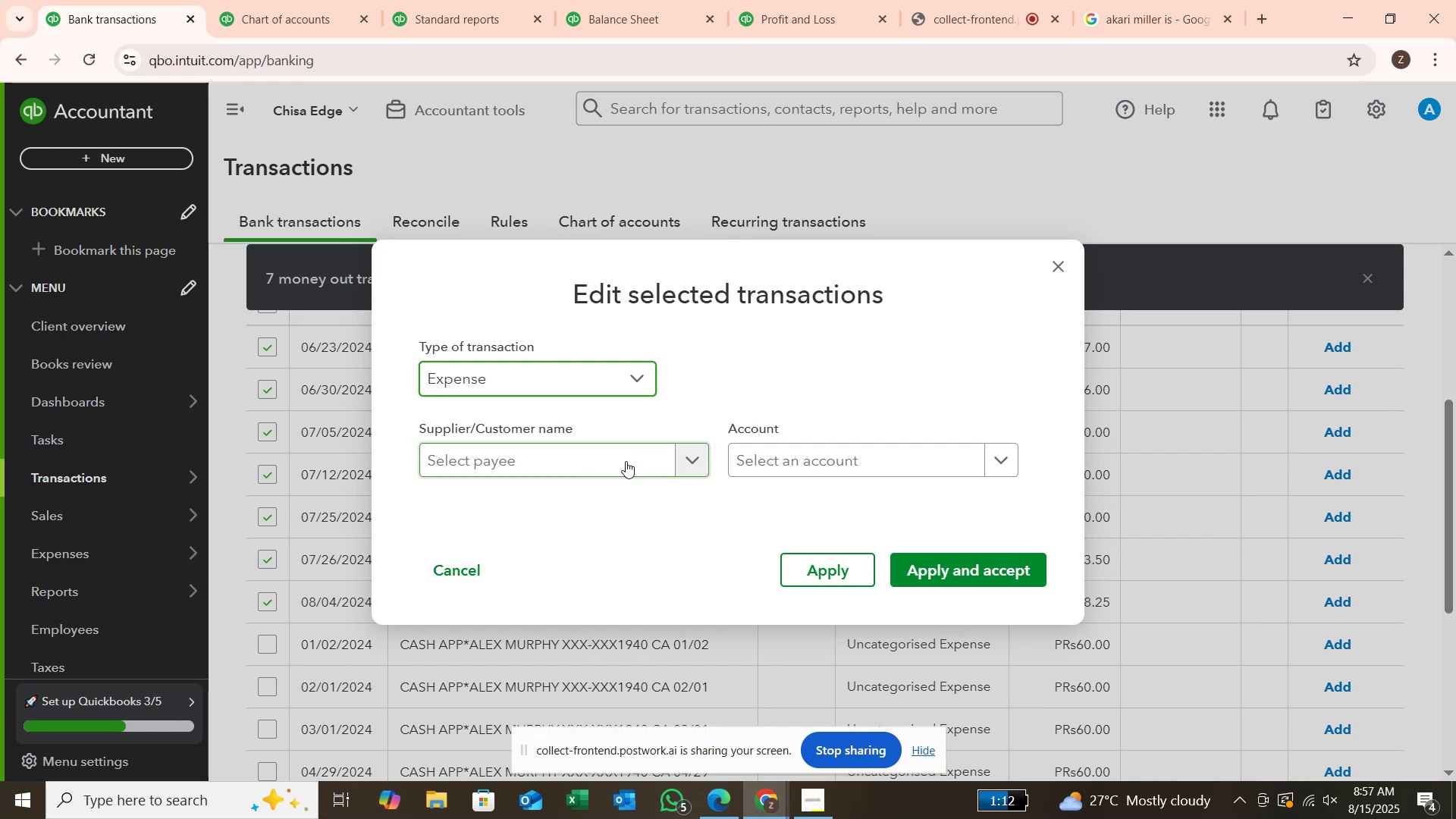 
left_click([626, 461])
 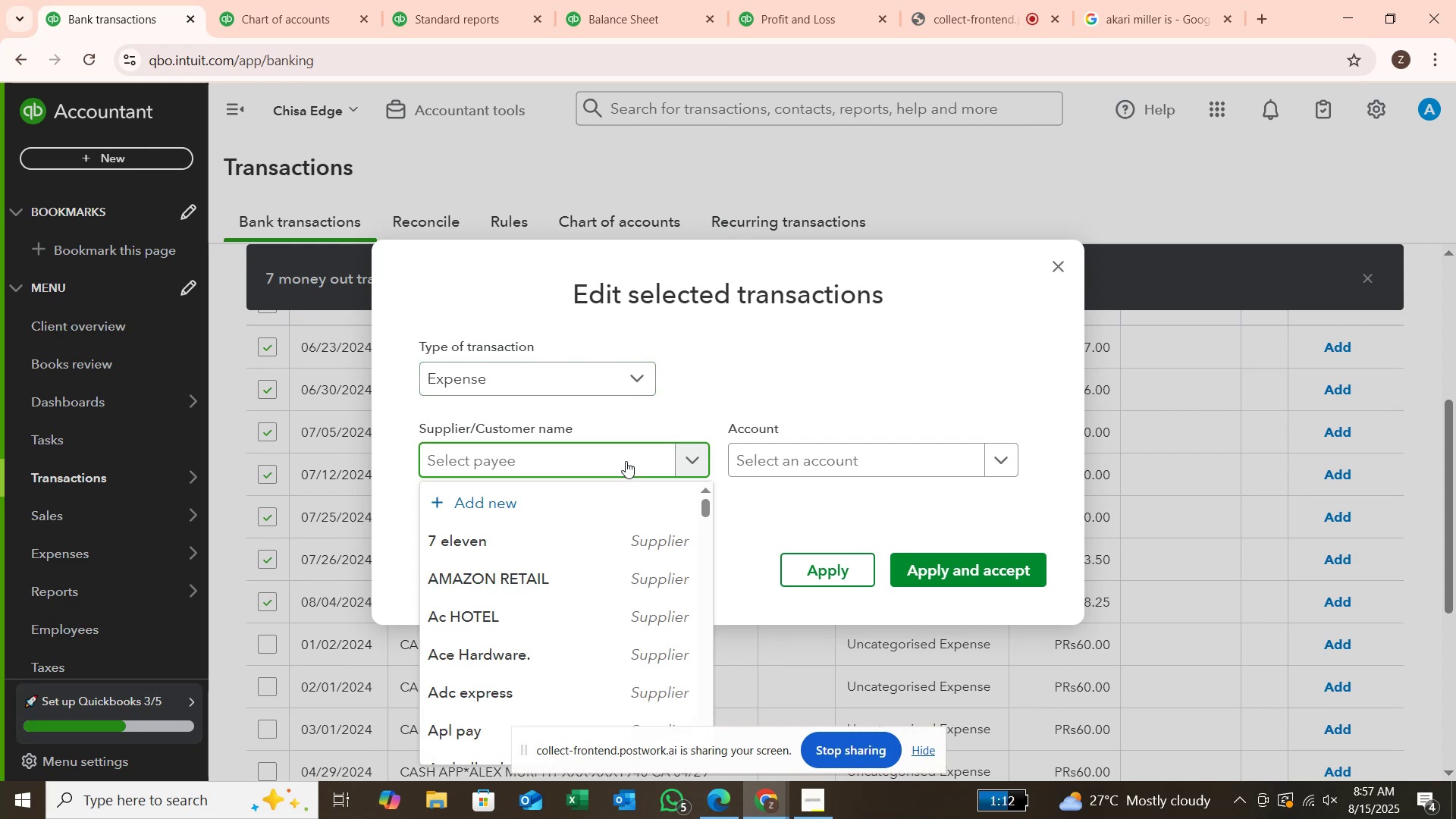 
scroll: coordinate [605, 482], scroll_direction: down, amount: 7.0
 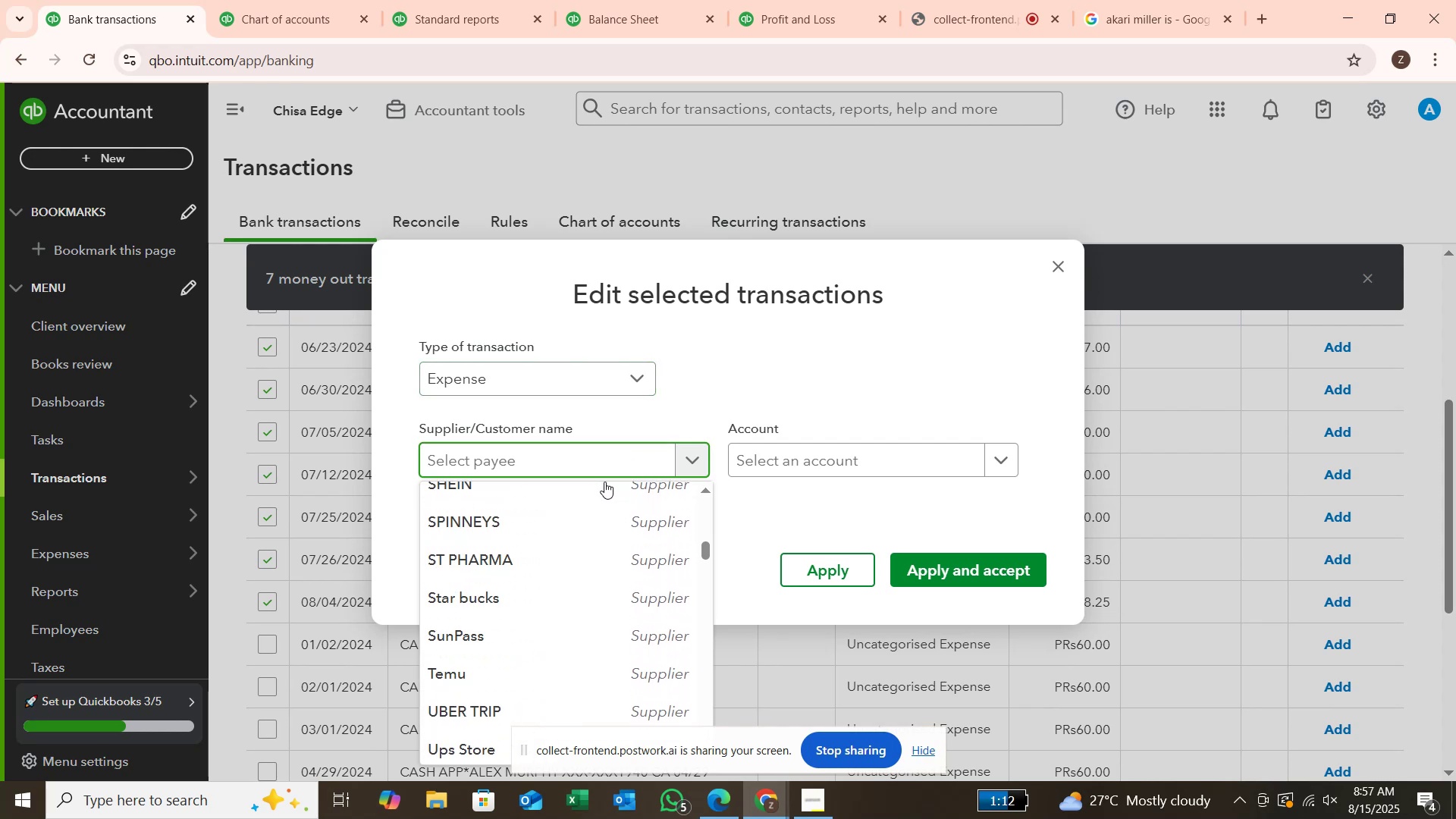 
scroll: coordinate [604, 482], scroll_direction: up, amount: 4.0
 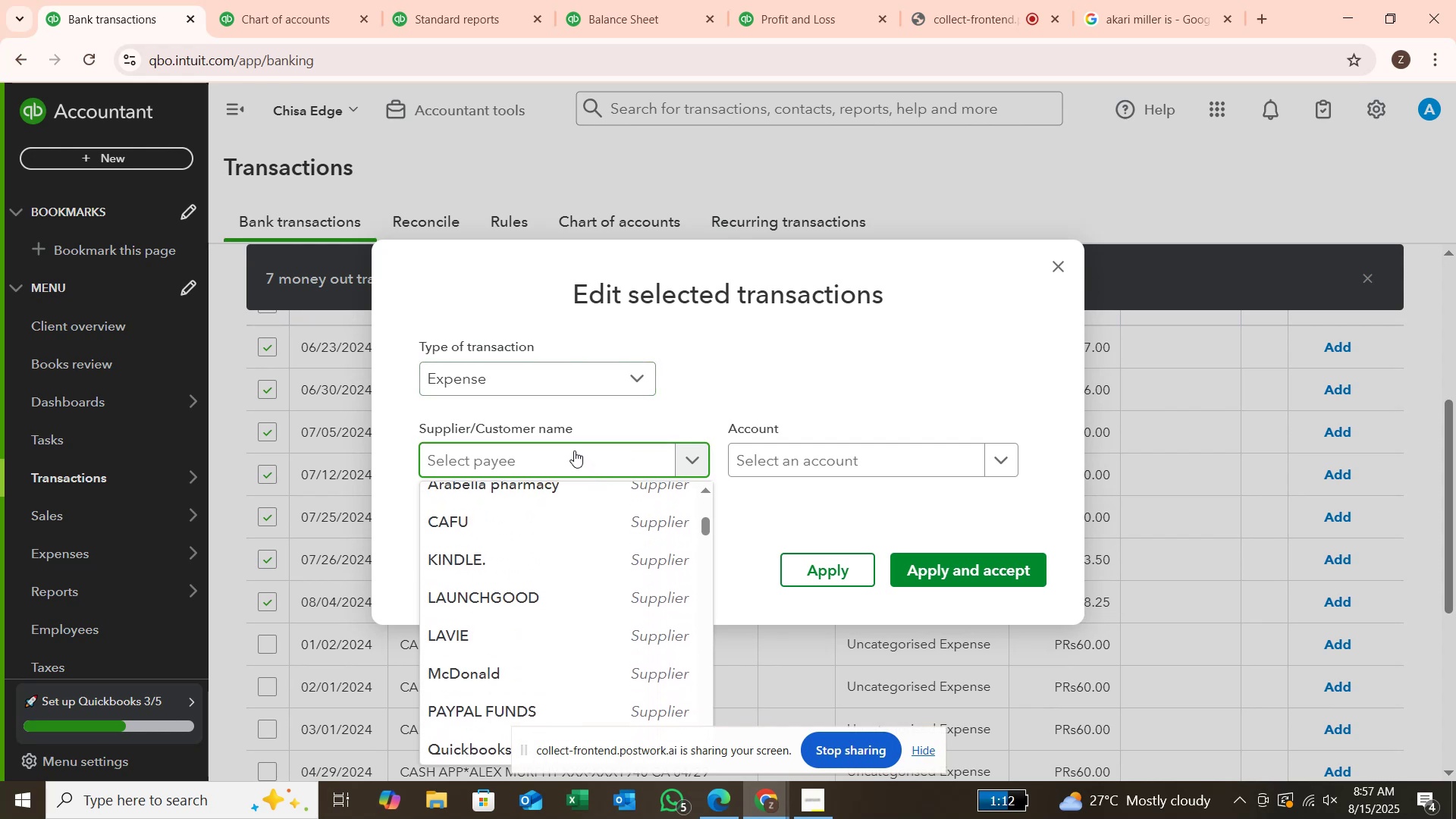 
type(akari millers)
 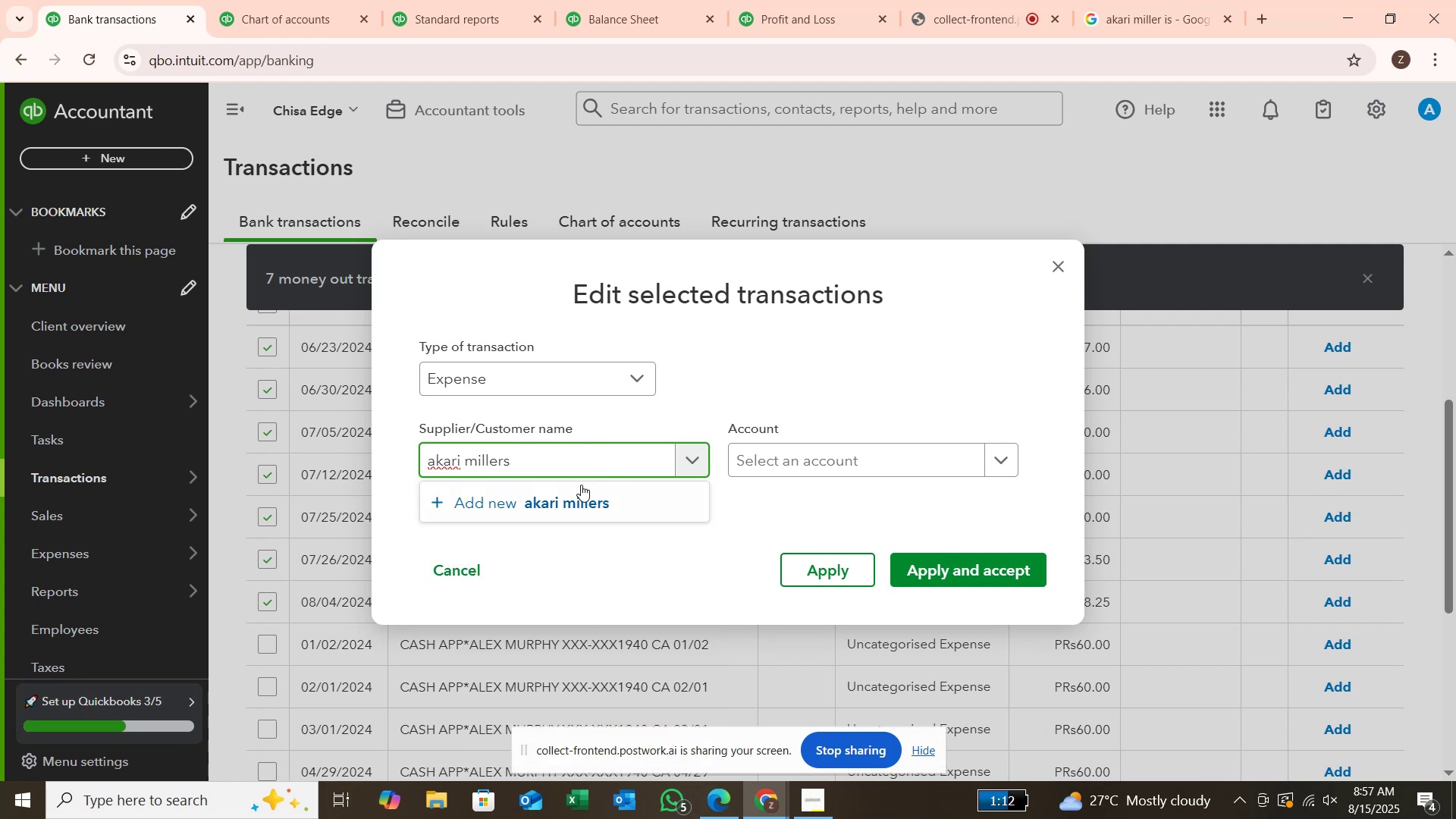 
left_click([580, 500])
 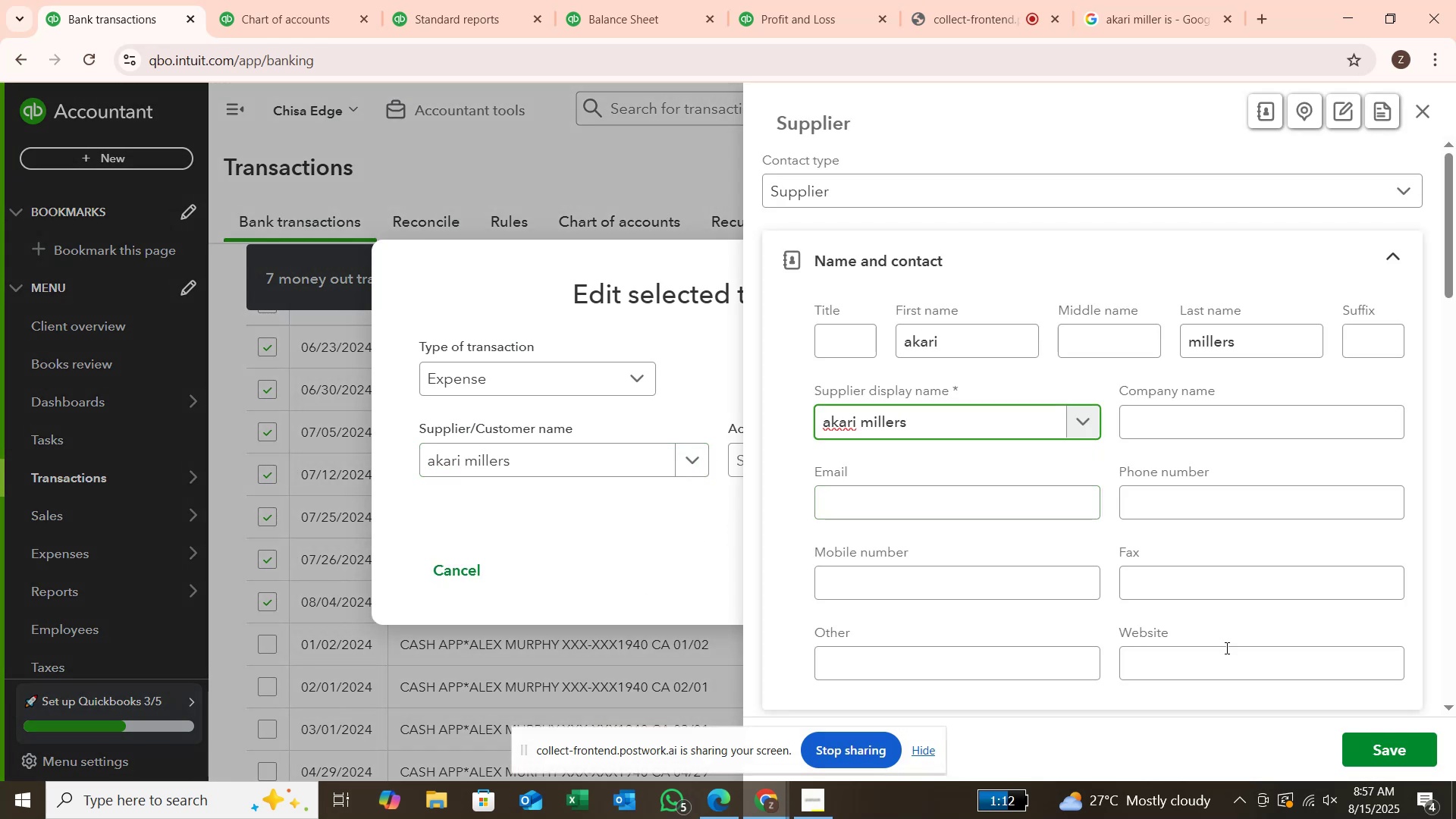 
left_click([1404, 748])
 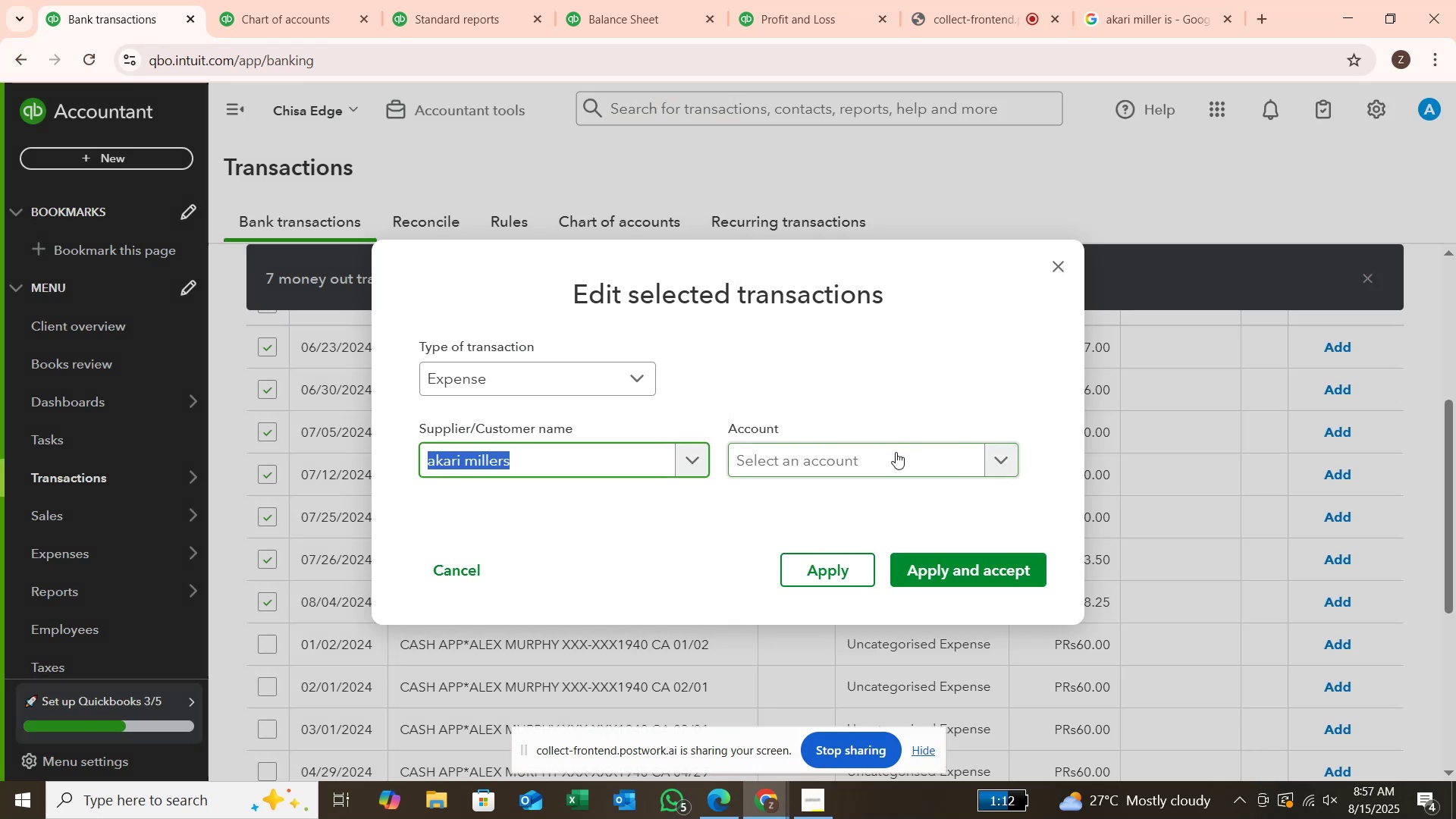 
left_click([891, 468])
 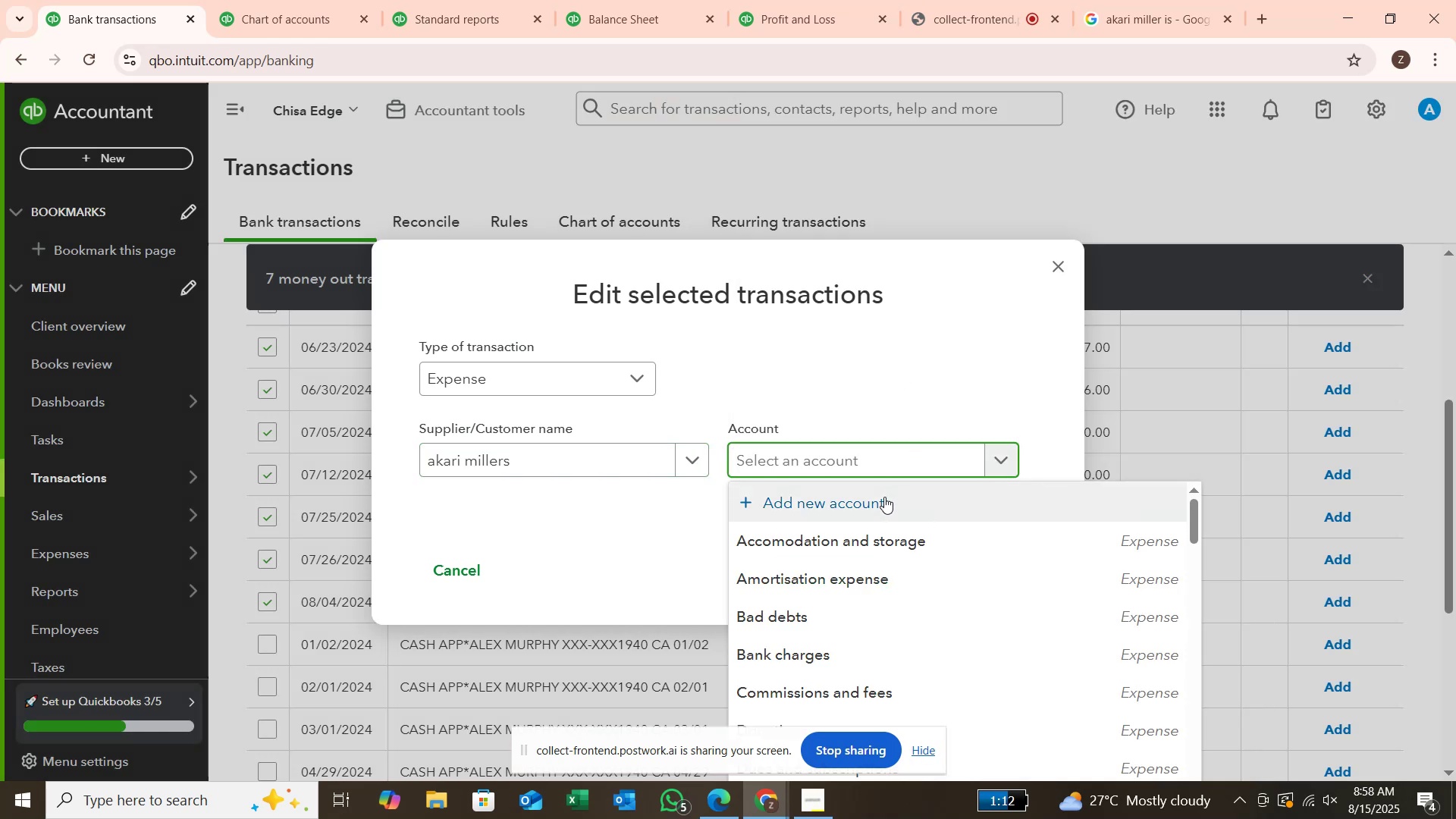 
wait(5.14)
 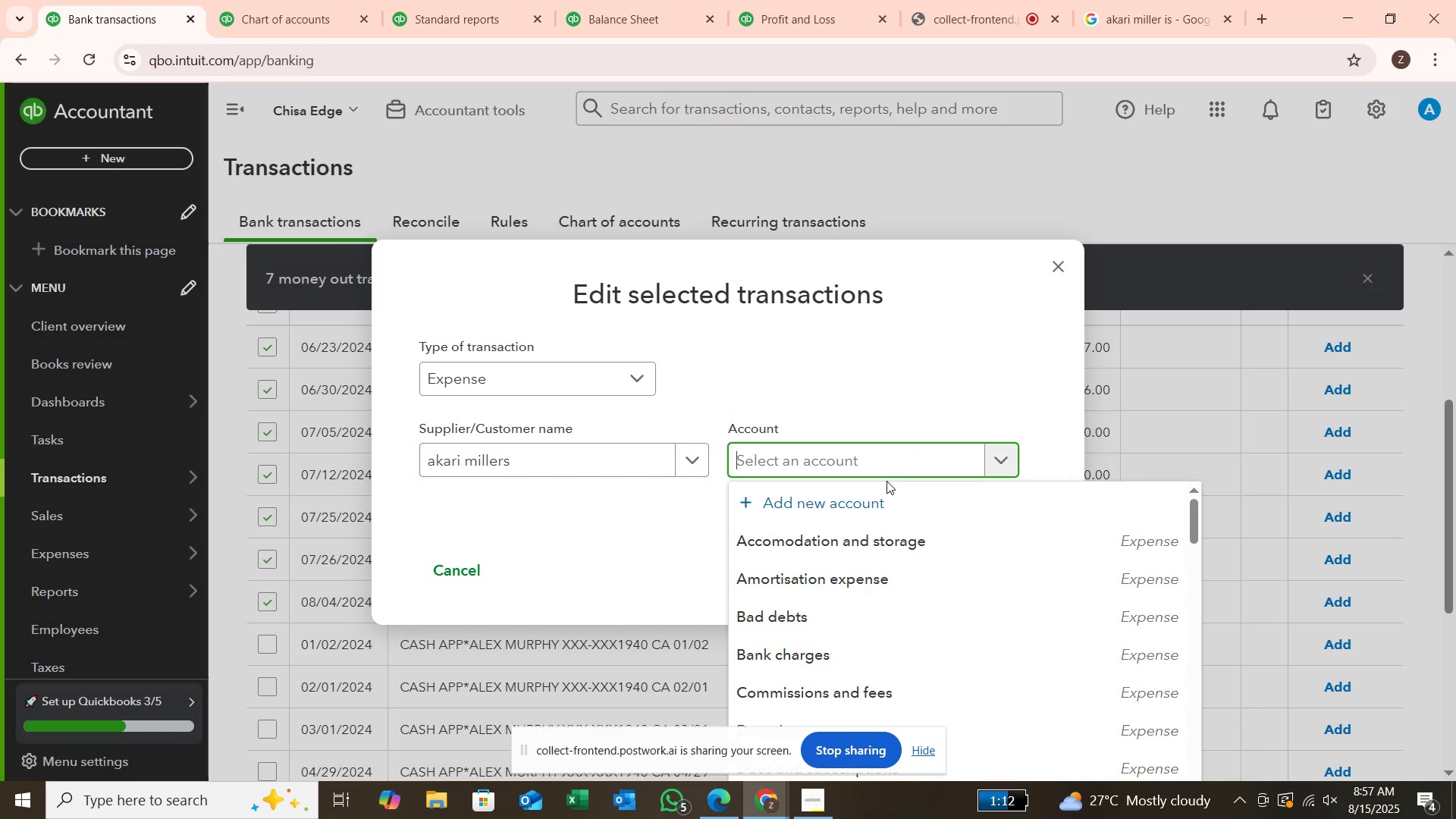 
scroll: coordinate [883, 497], scroll_direction: down, amount: 3.0
 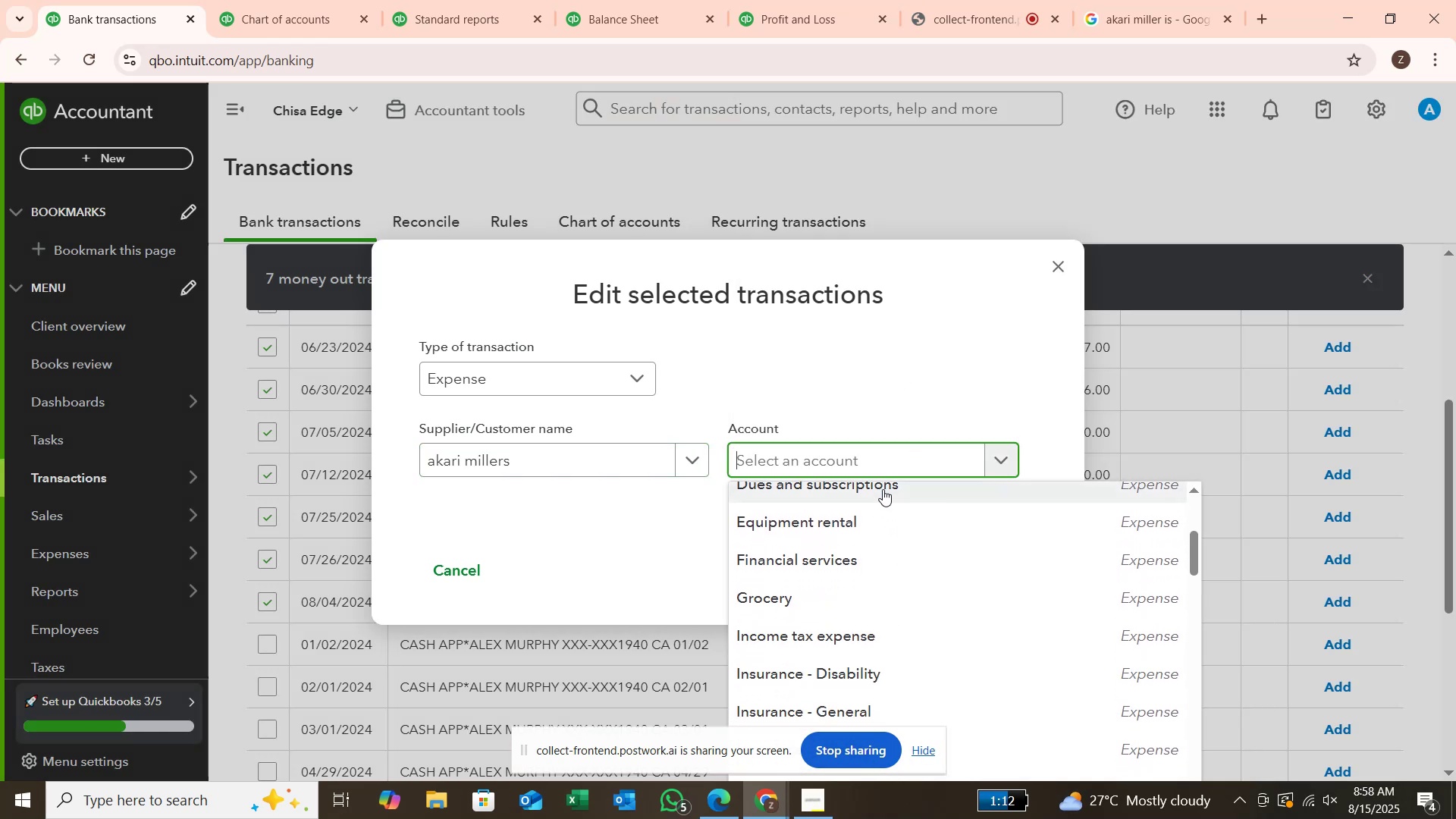 
mouse_move([875, 464])
 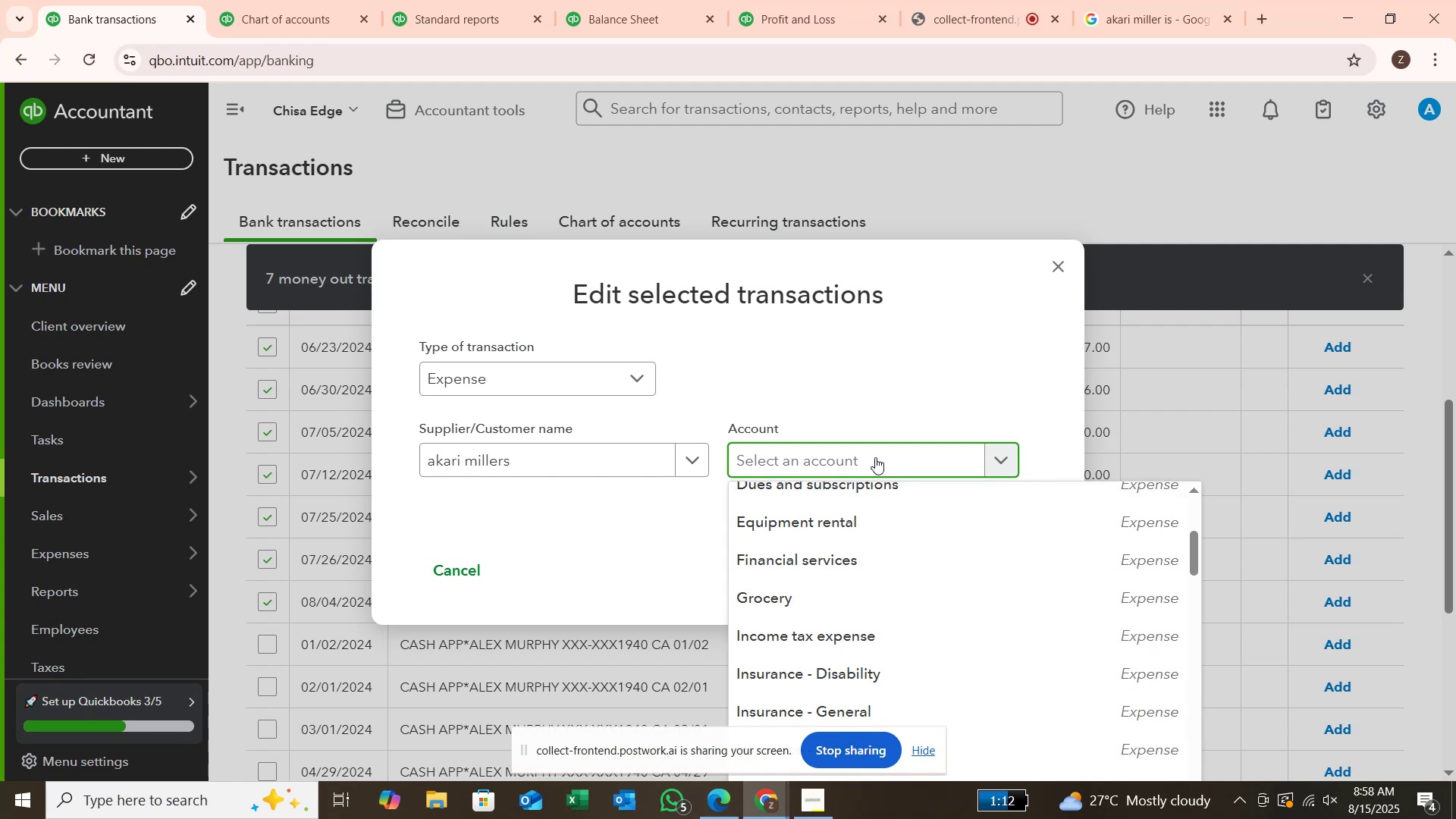 
scroll: coordinate [875, 457], scroll_direction: down, amount: 2.0
 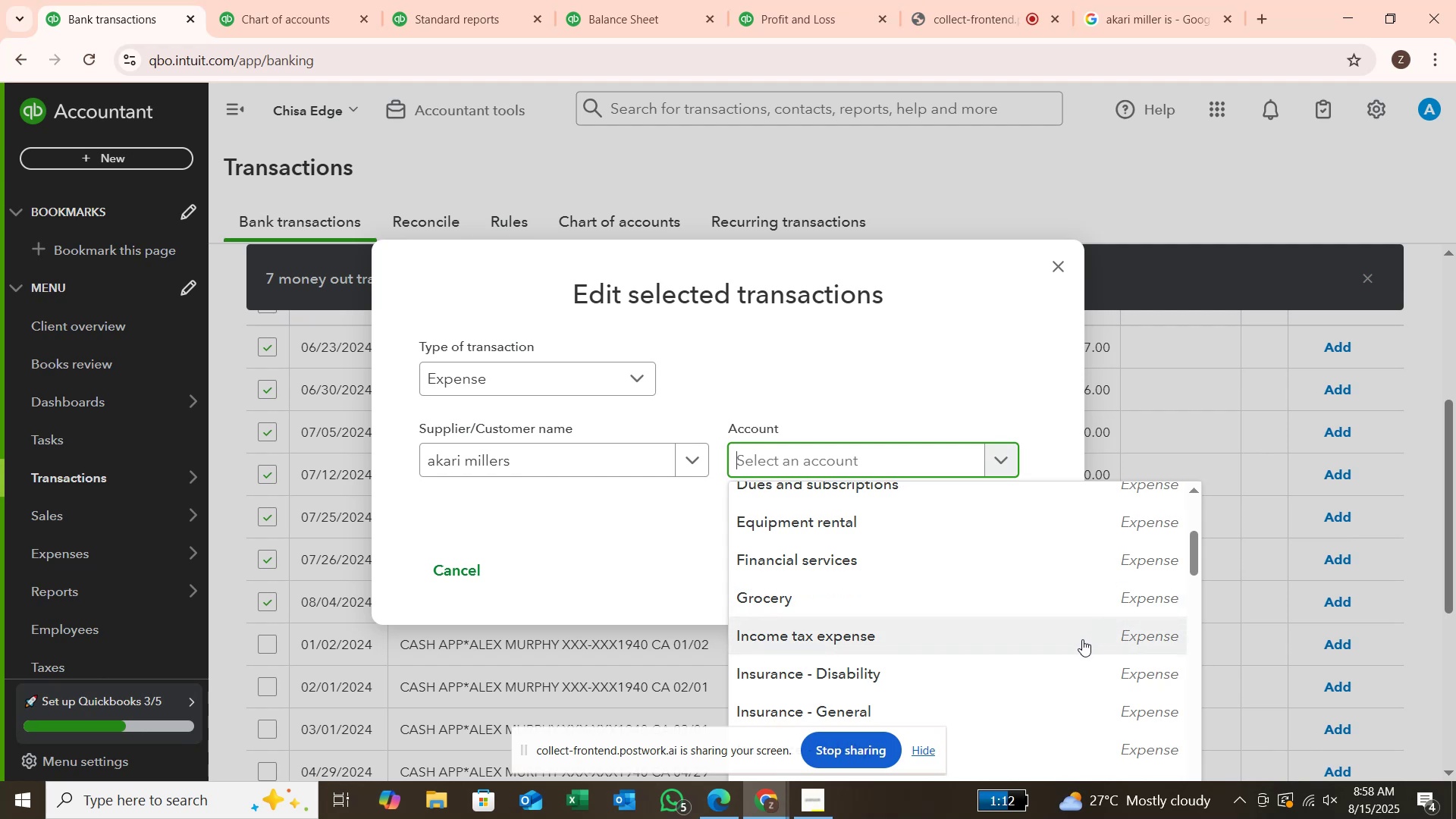 
wait(29.29)
 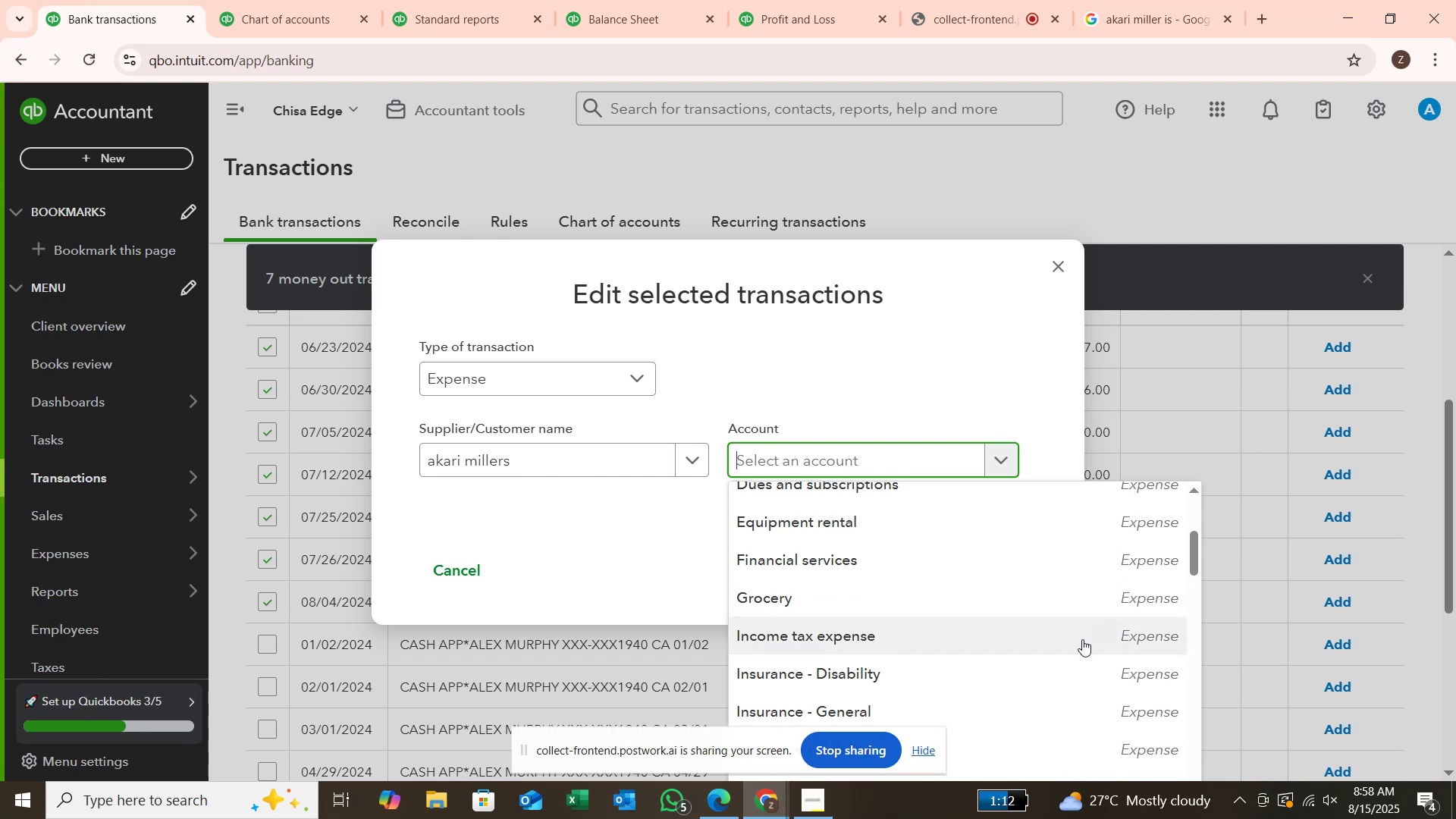 
scroll: coordinate [1030, 632], scroll_direction: down, amount: 6.0
 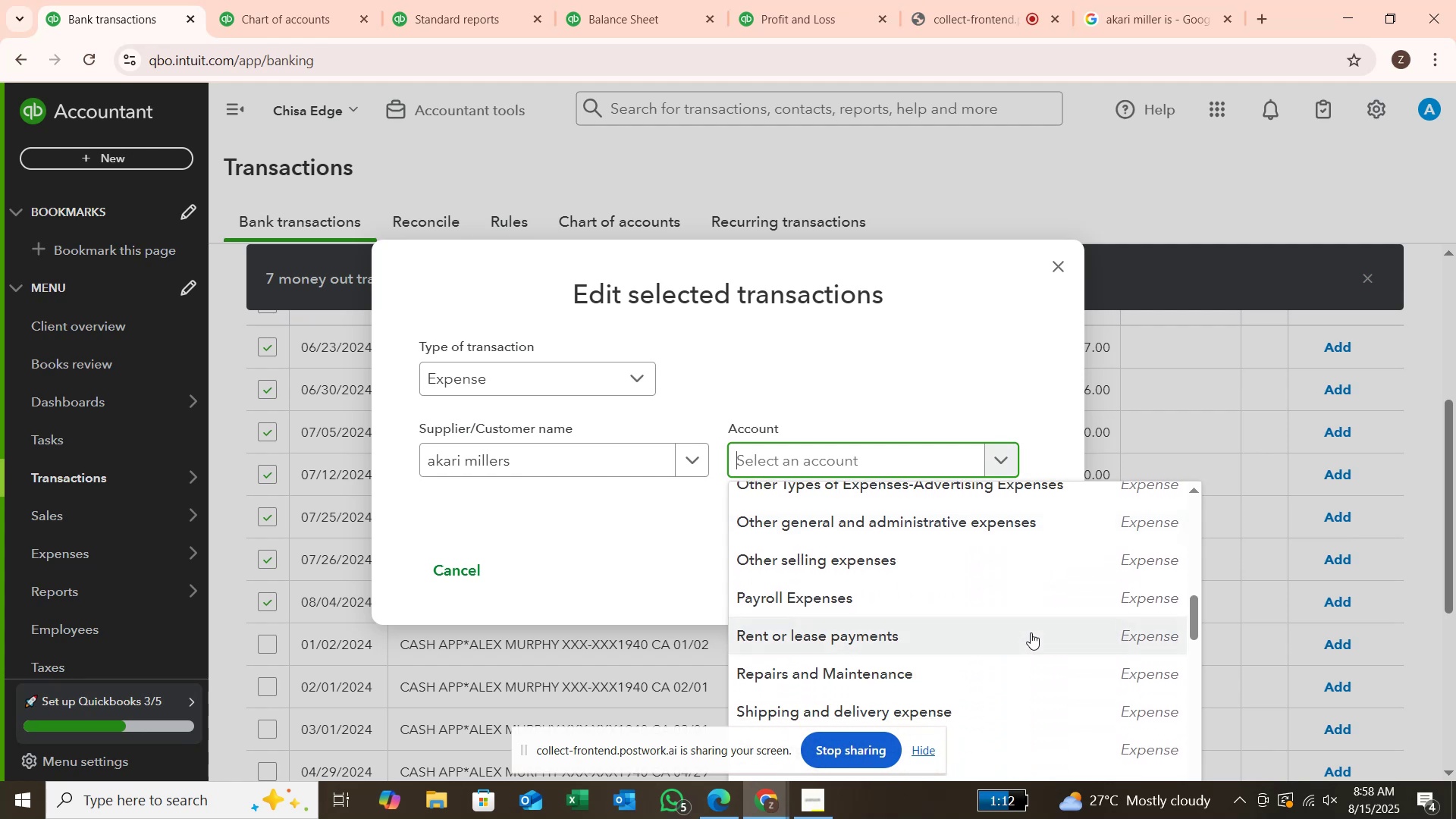 
type(serv)
 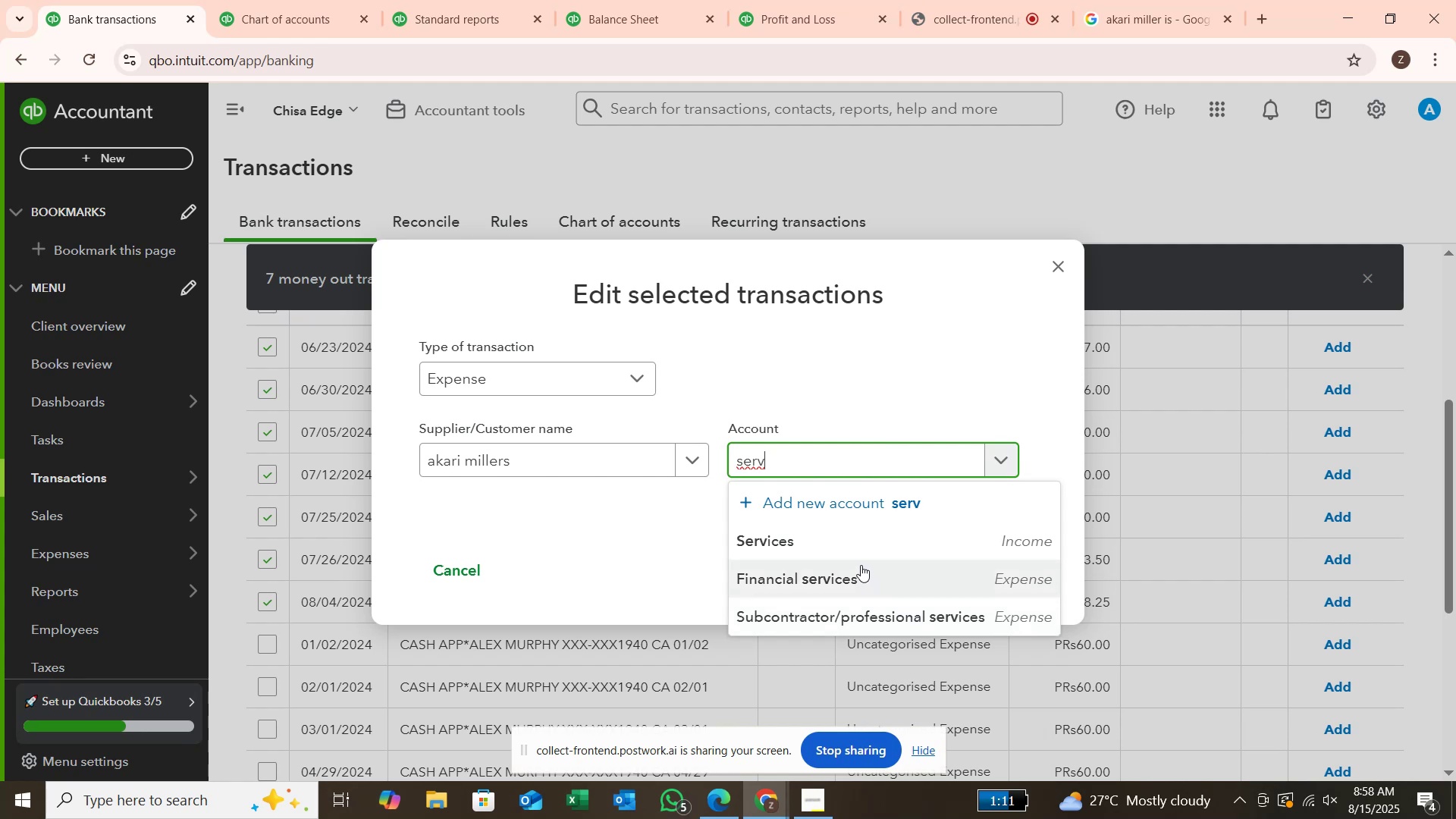 
left_click([870, 547])
 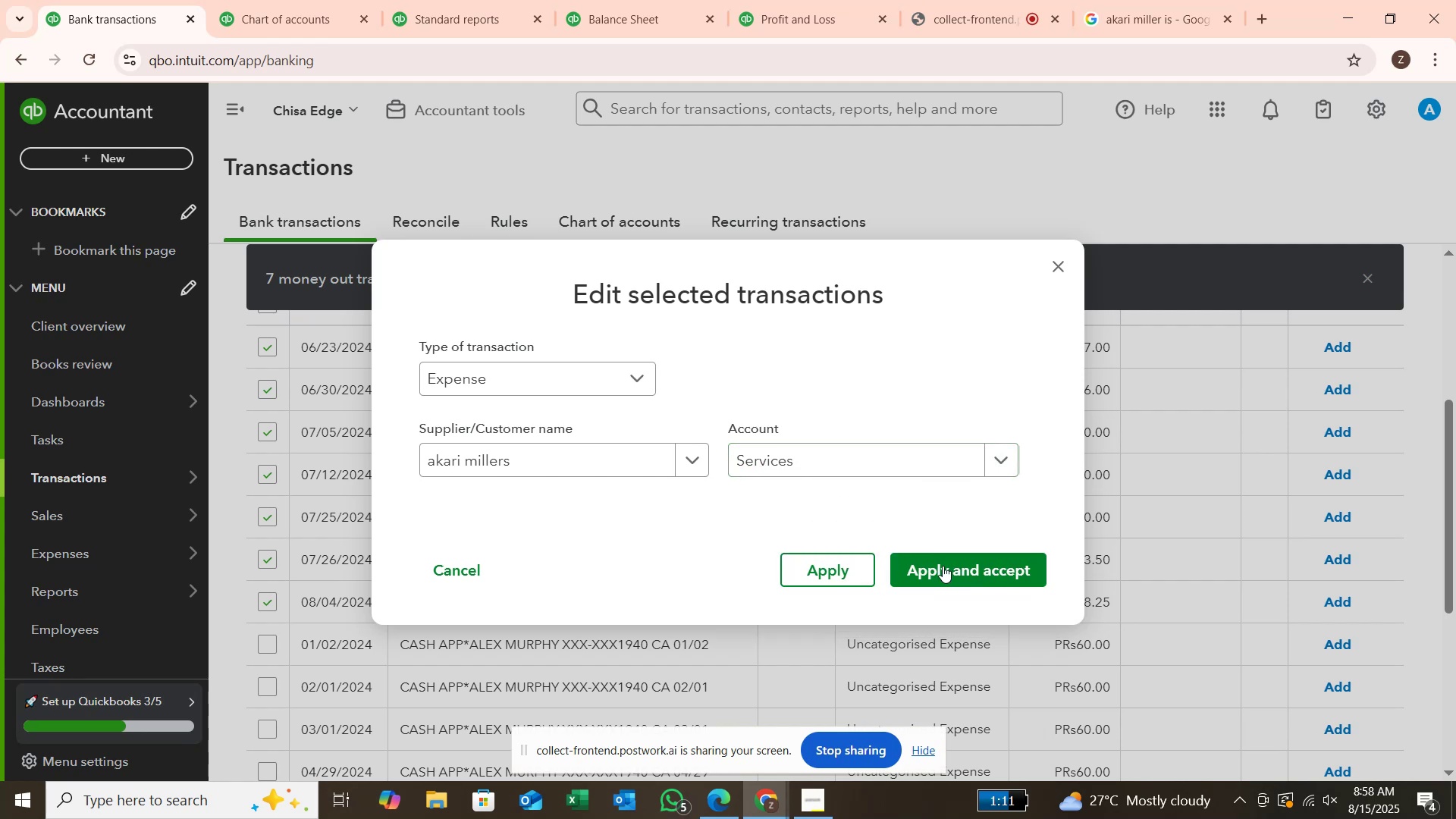 
left_click([946, 562])
 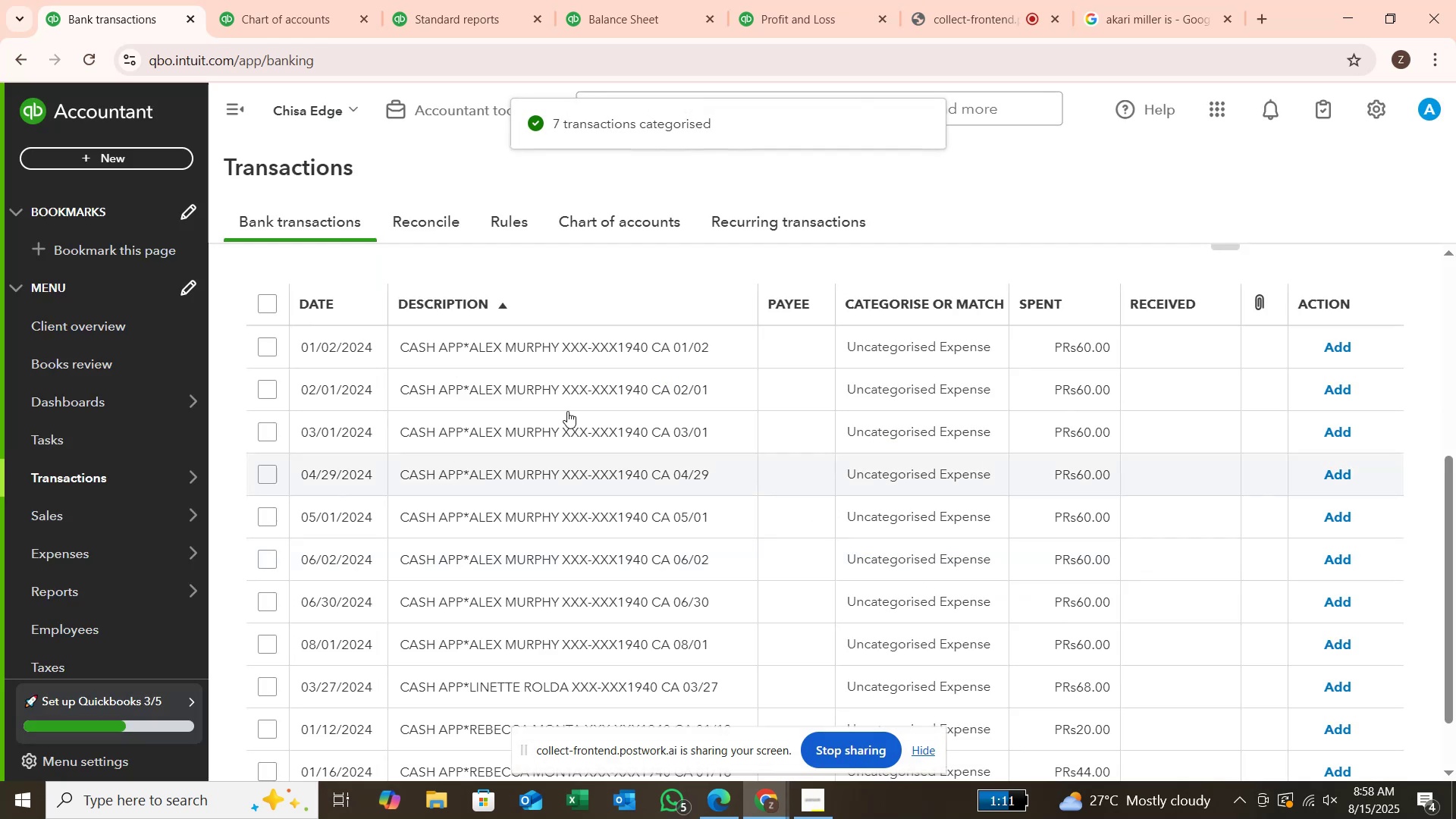 
left_click([431, 9])
 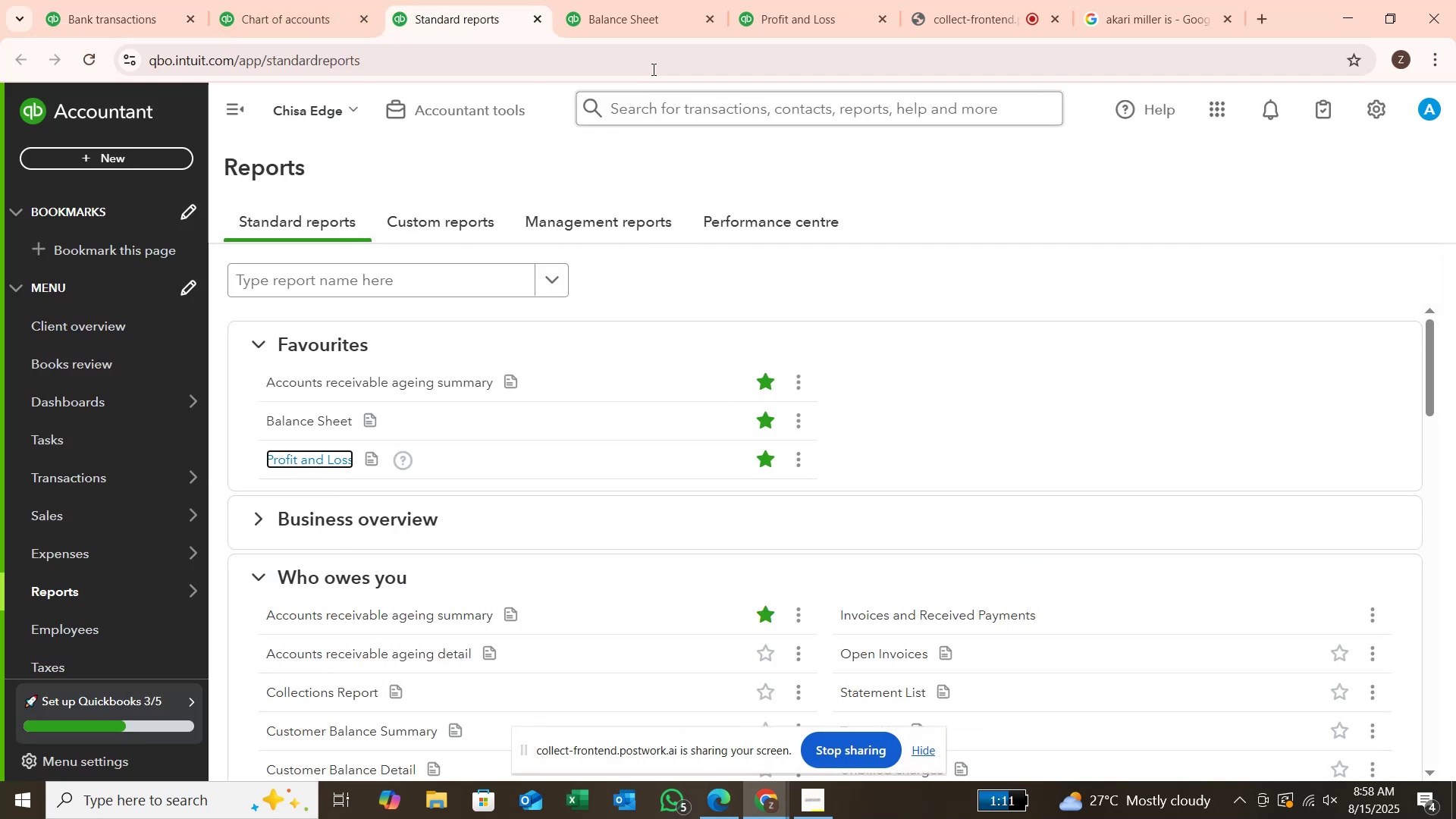 
left_click([656, 15])
 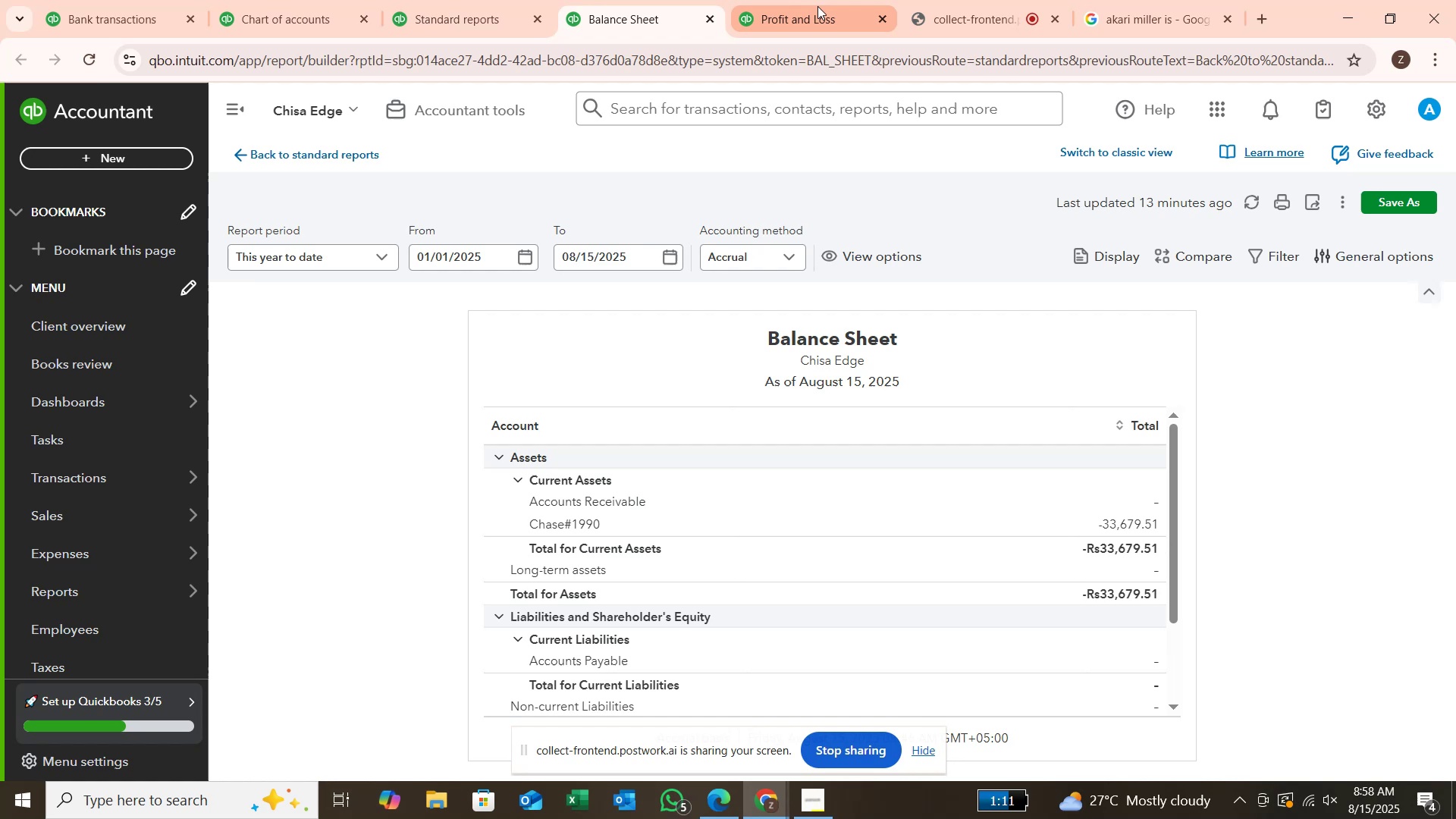 
left_click([817, 9])
 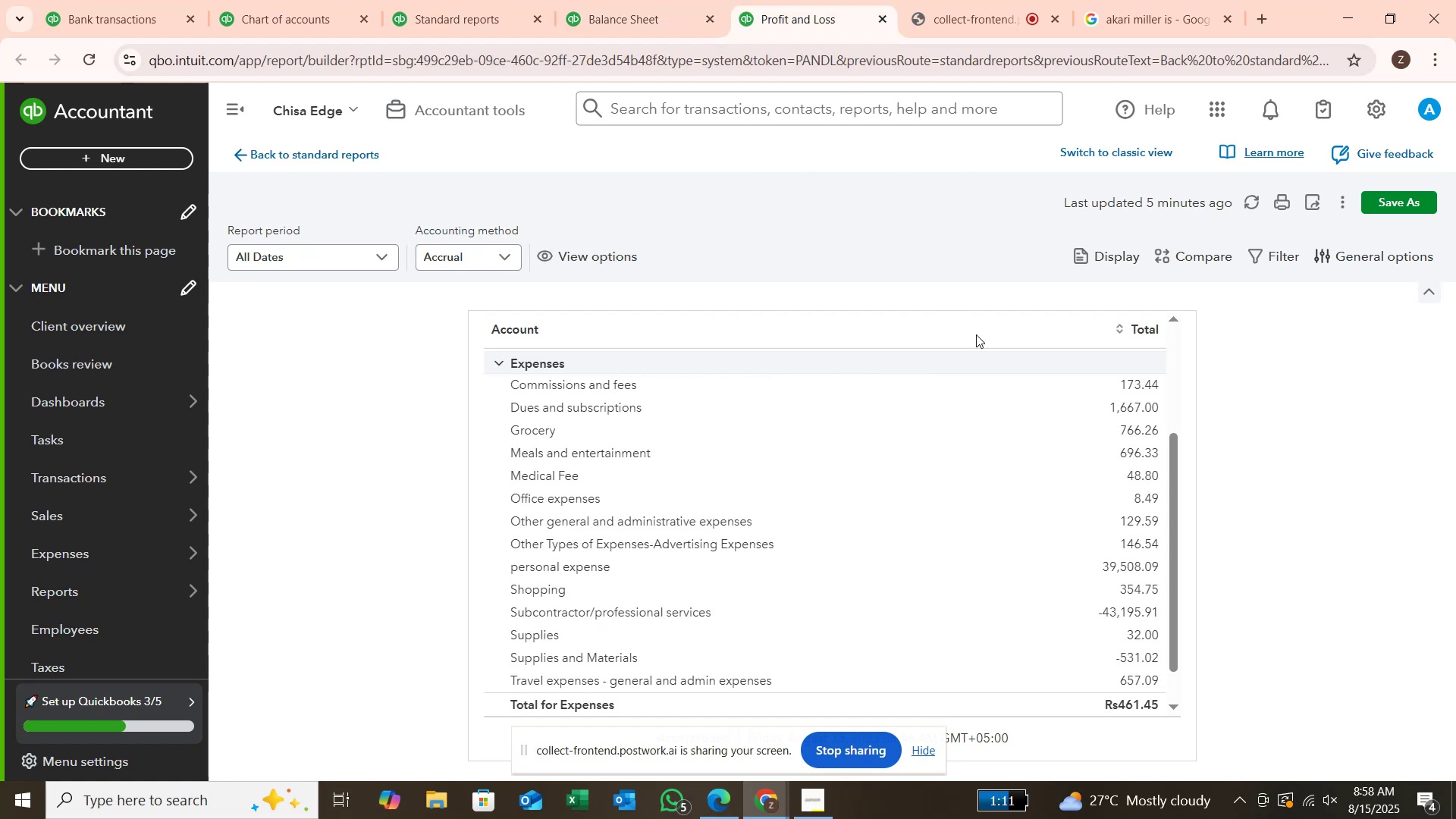 
scroll: coordinate [1009, 364], scroll_direction: up, amount: 2.0
 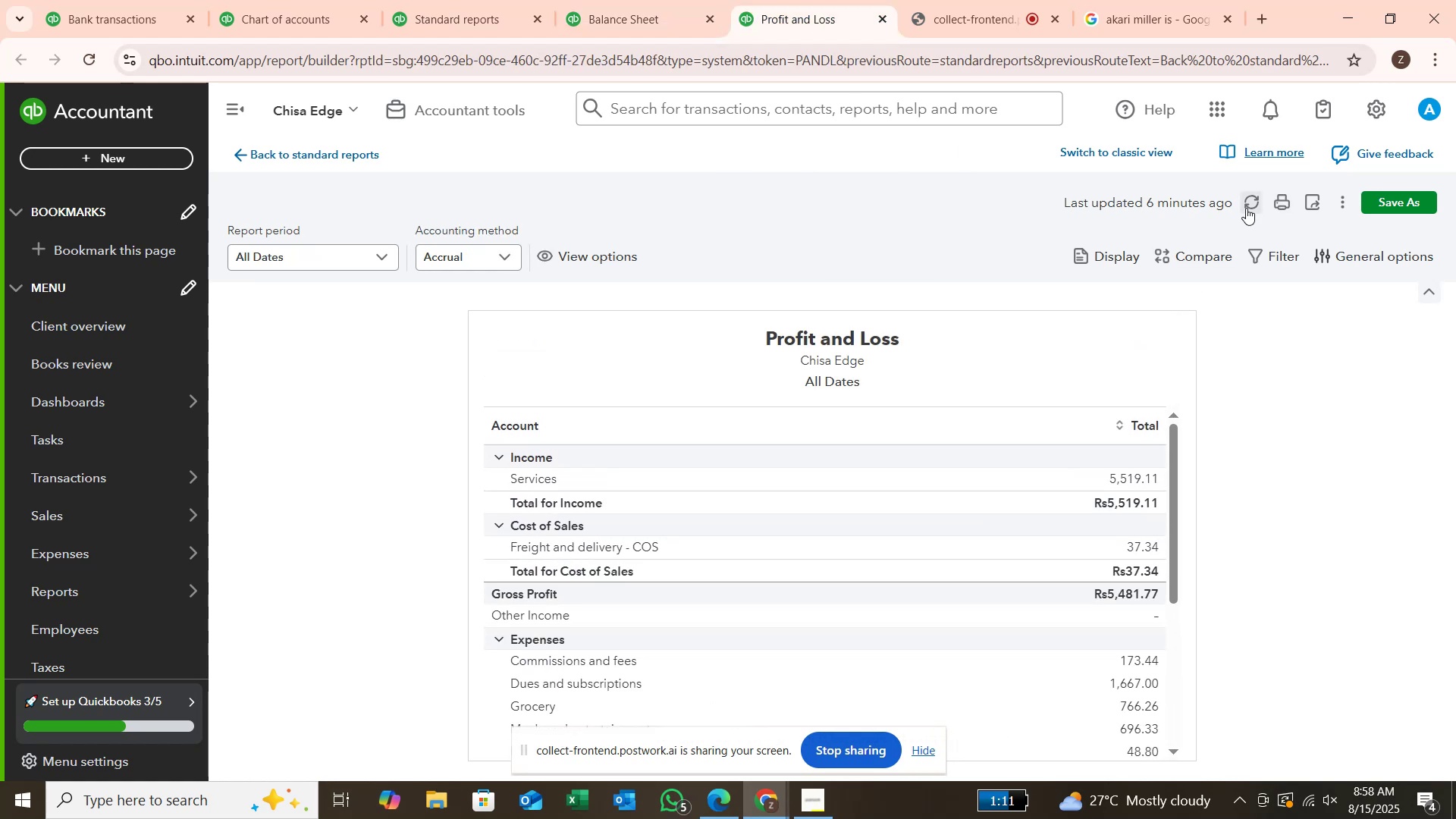 
left_click([1246, 208])
 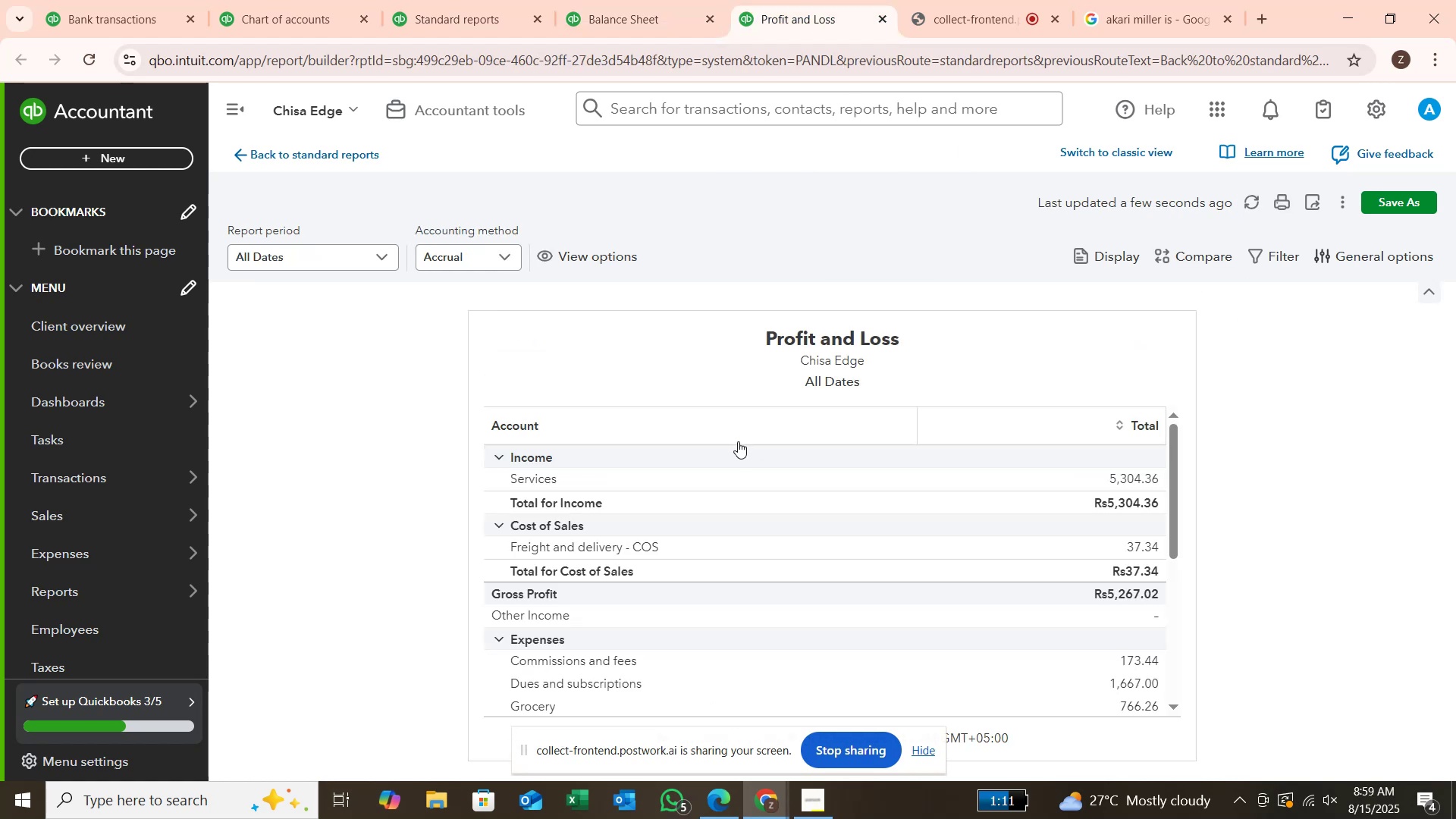 
scroll: coordinate [738, 441], scroll_direction: down, amount: 3.0
 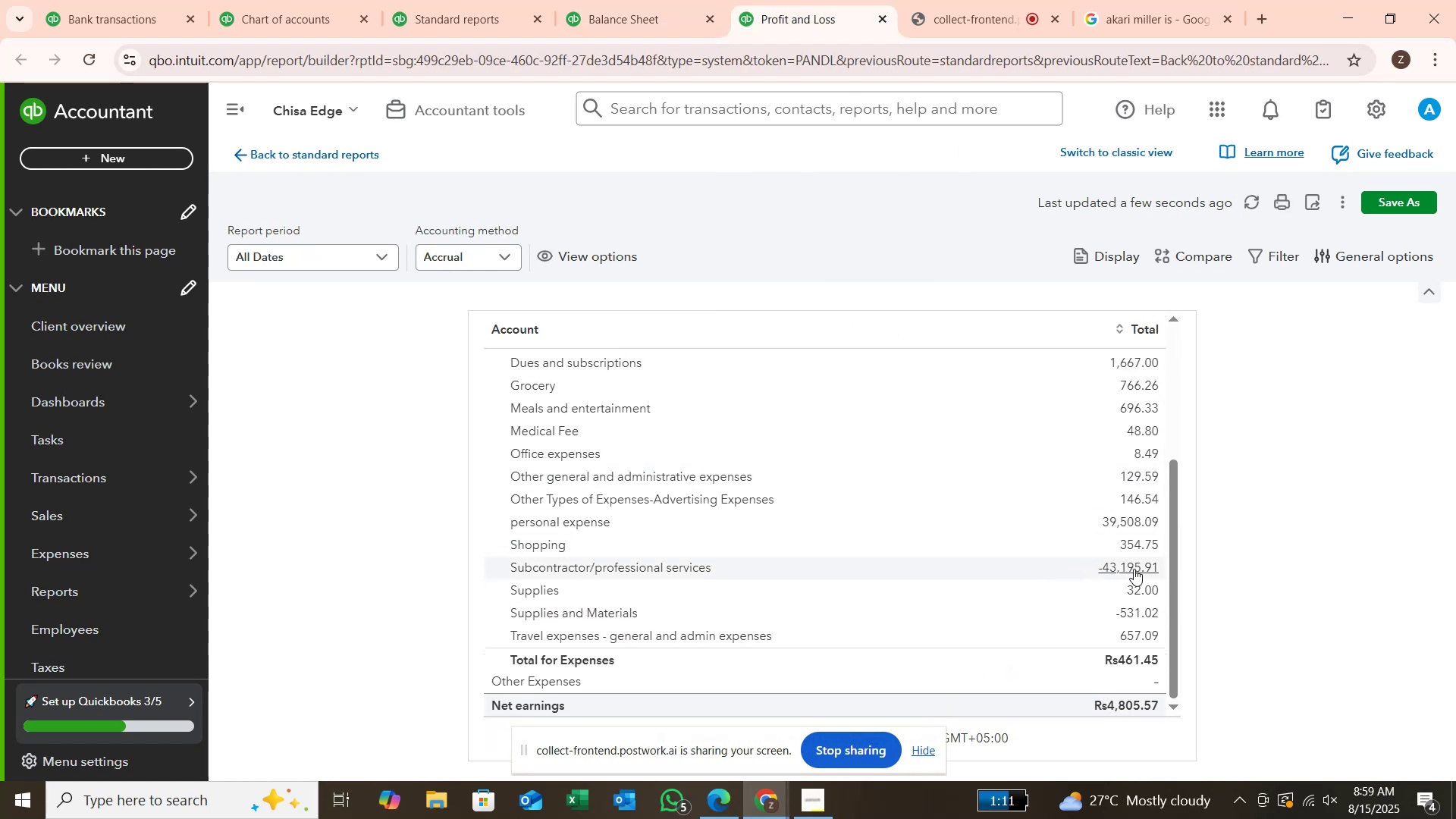 
mouse_move([1141, 585])
 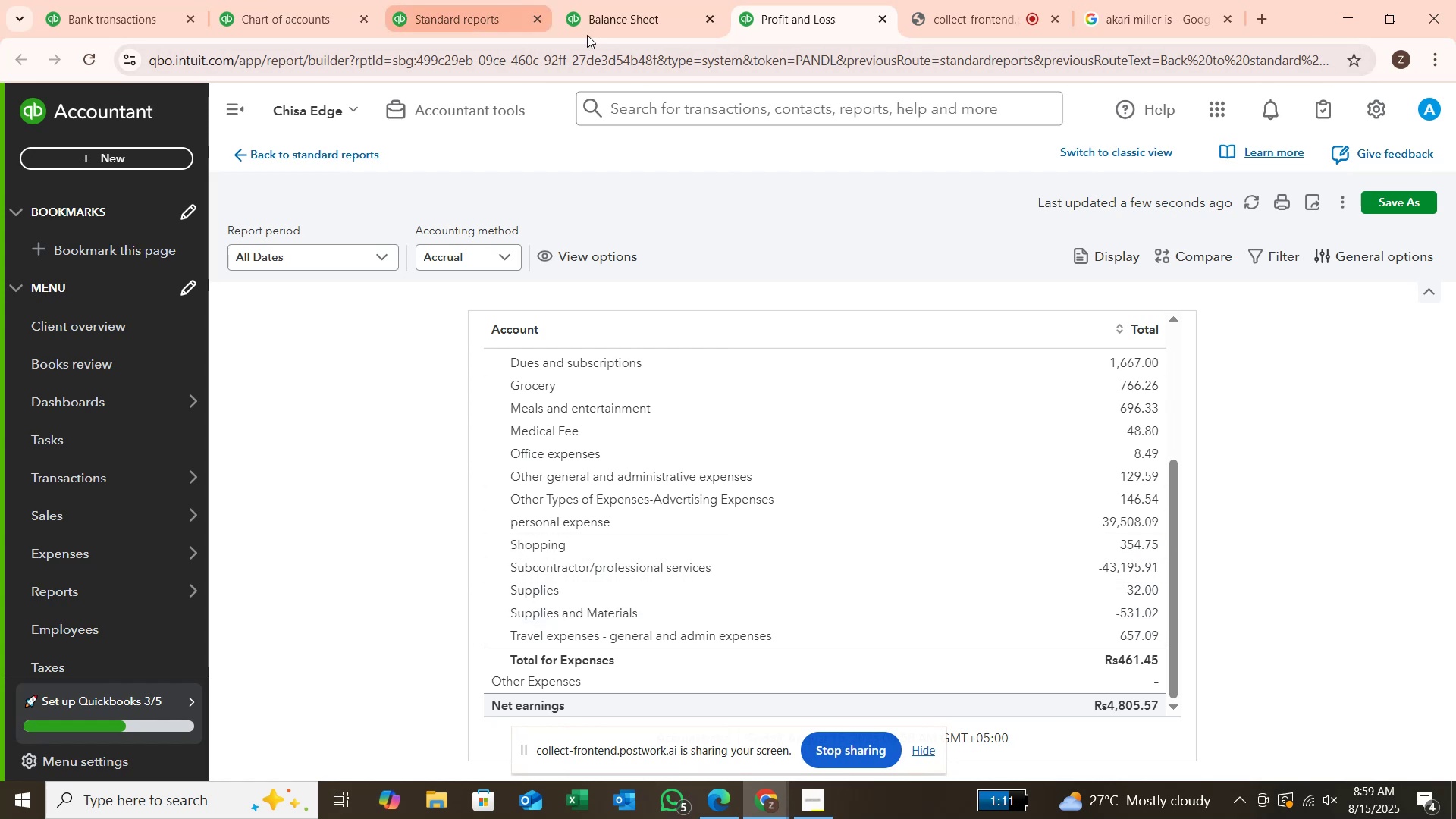 
wait(6.23)
 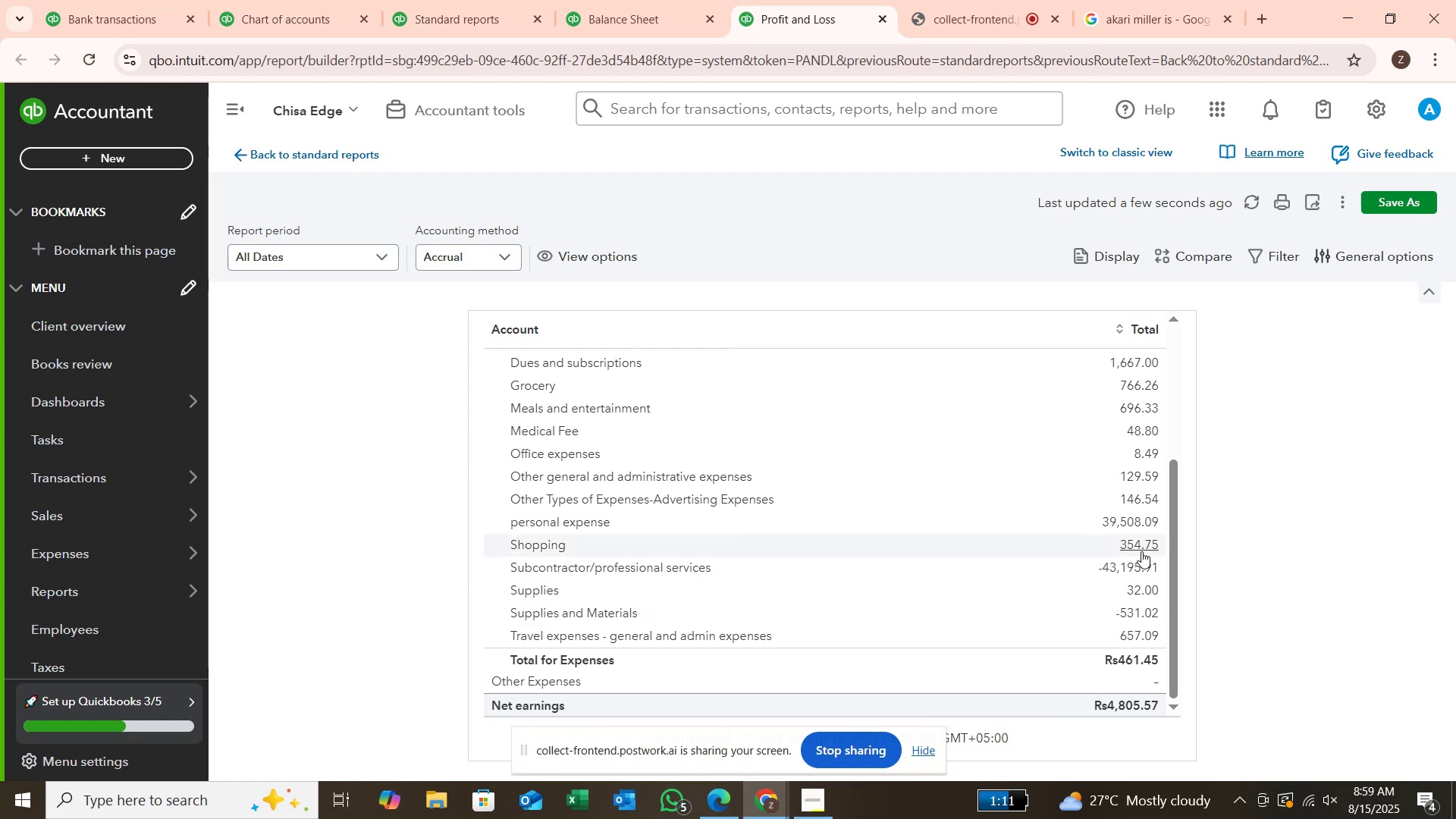 
mouse_move([1145, 579])
 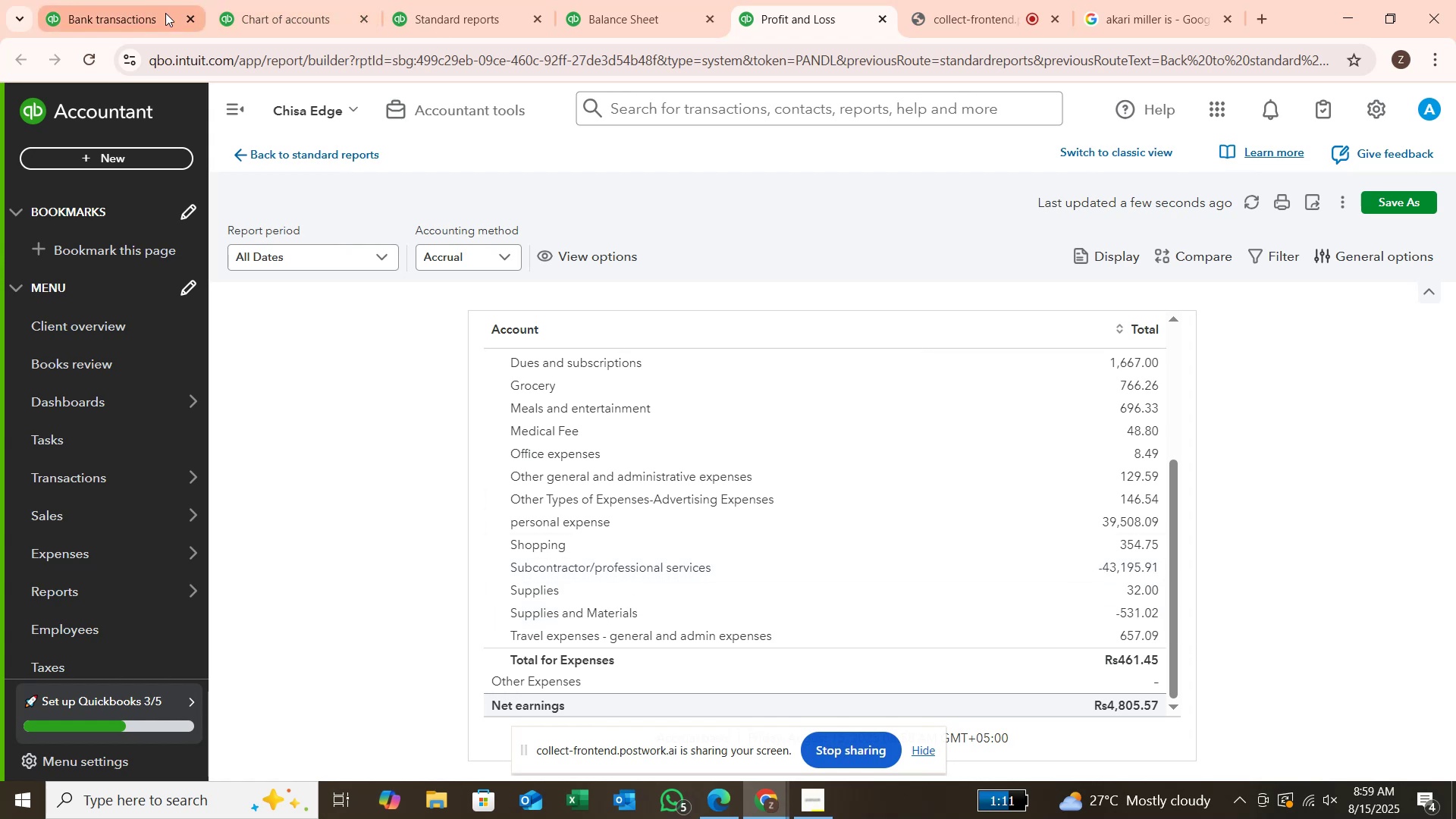 
left_click([150, 18])
 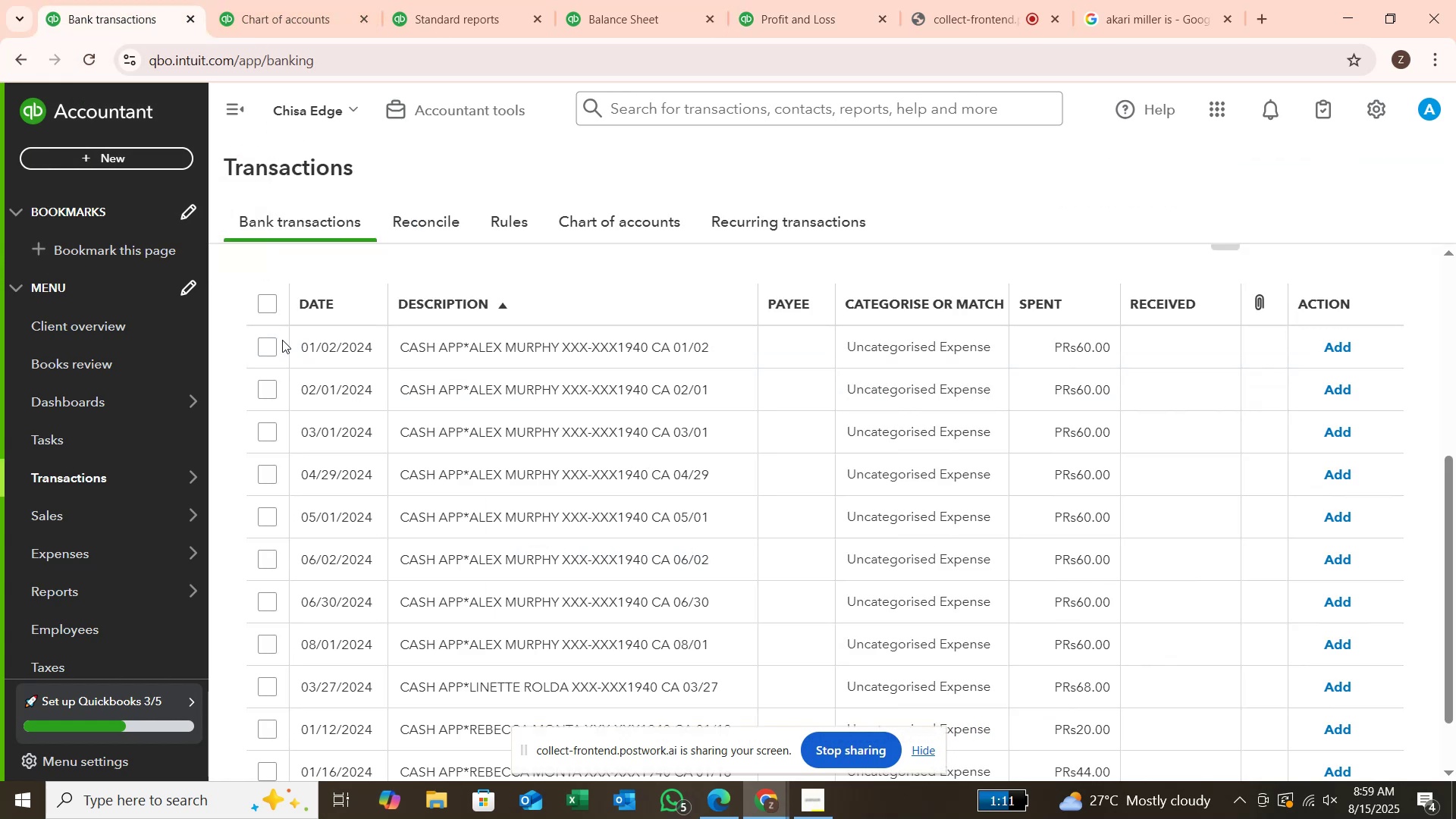 
left_click([269, 342])
 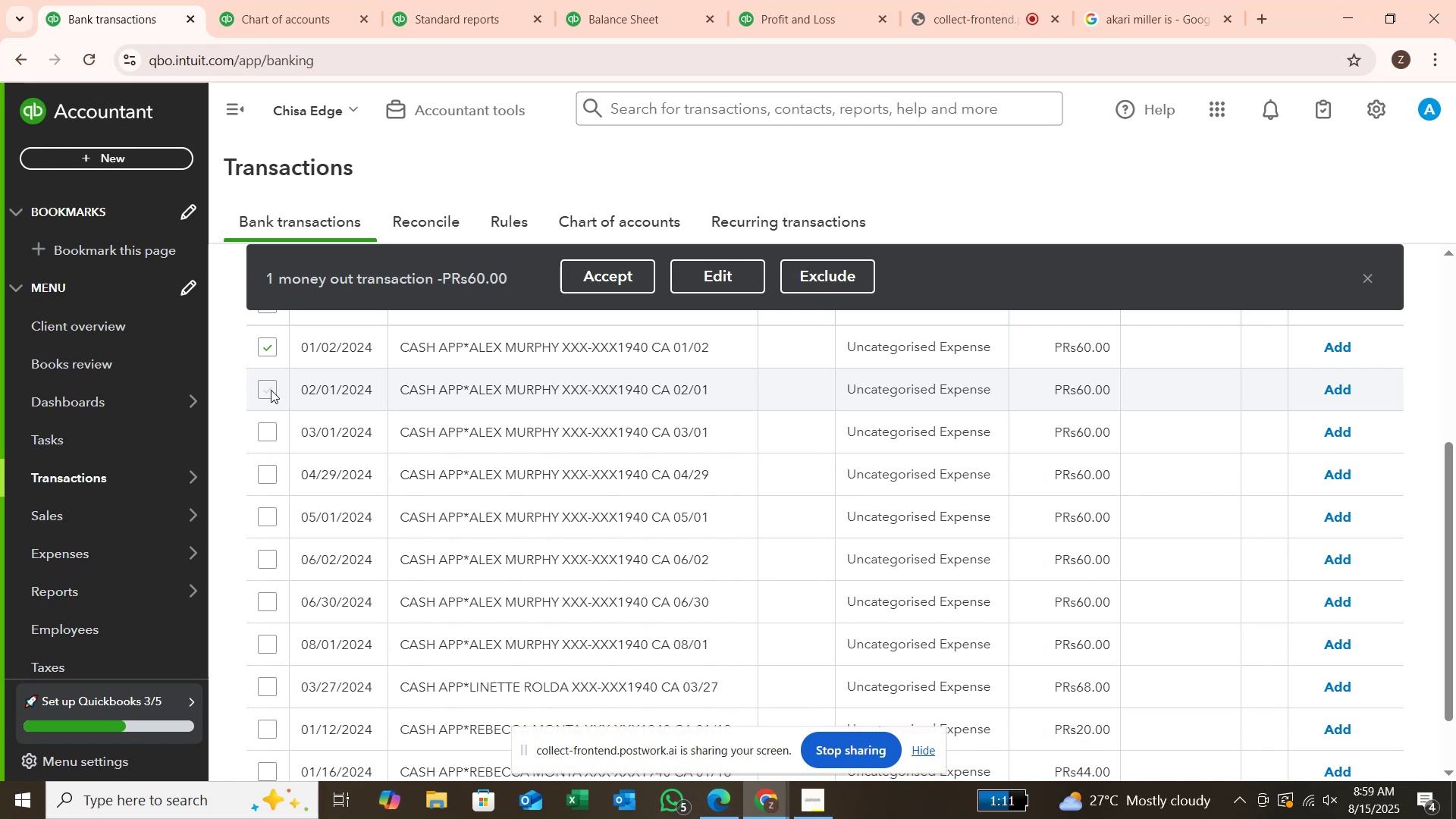 
left_click([271, 391])
 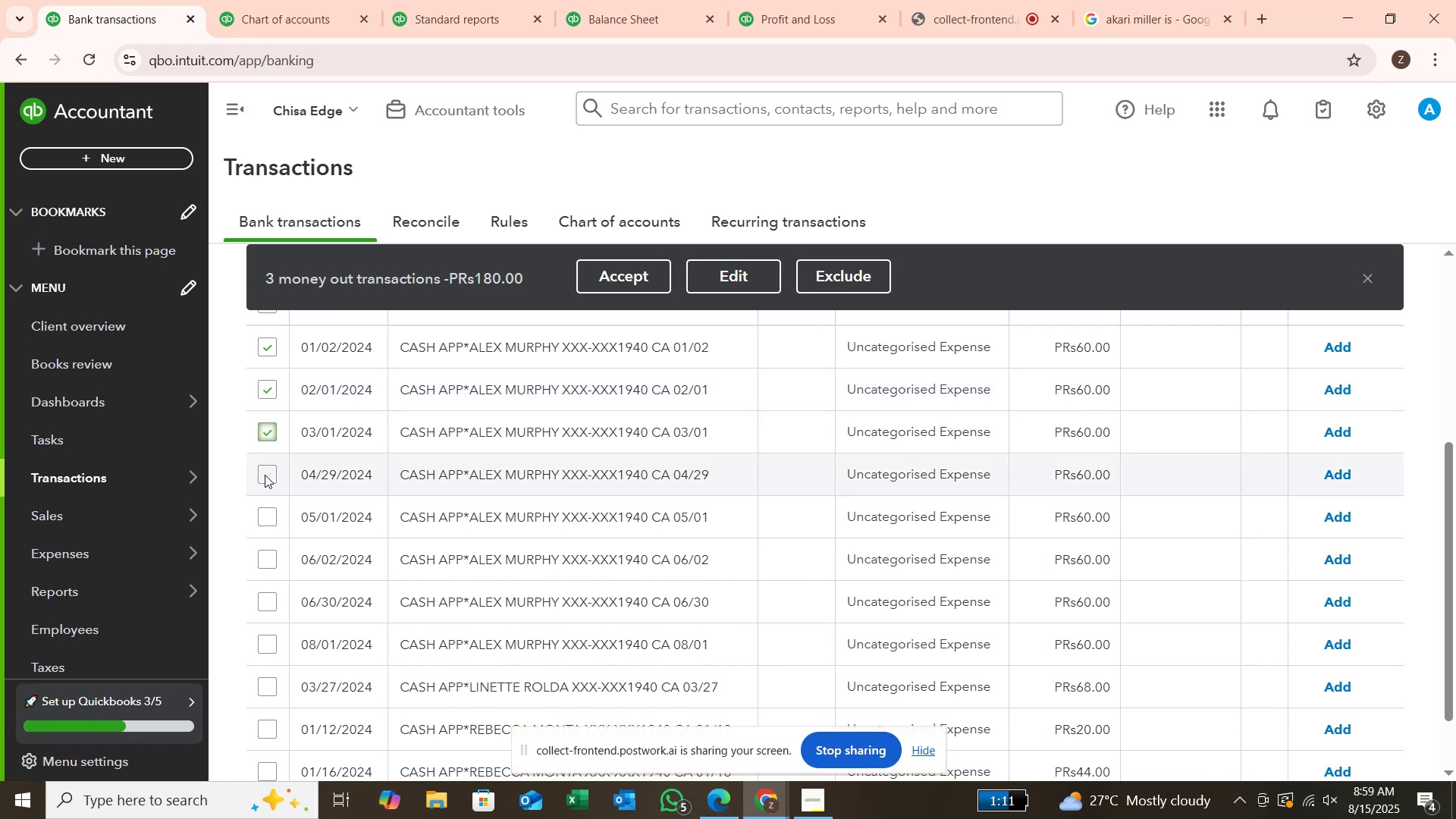 
left_click([265, 481])
 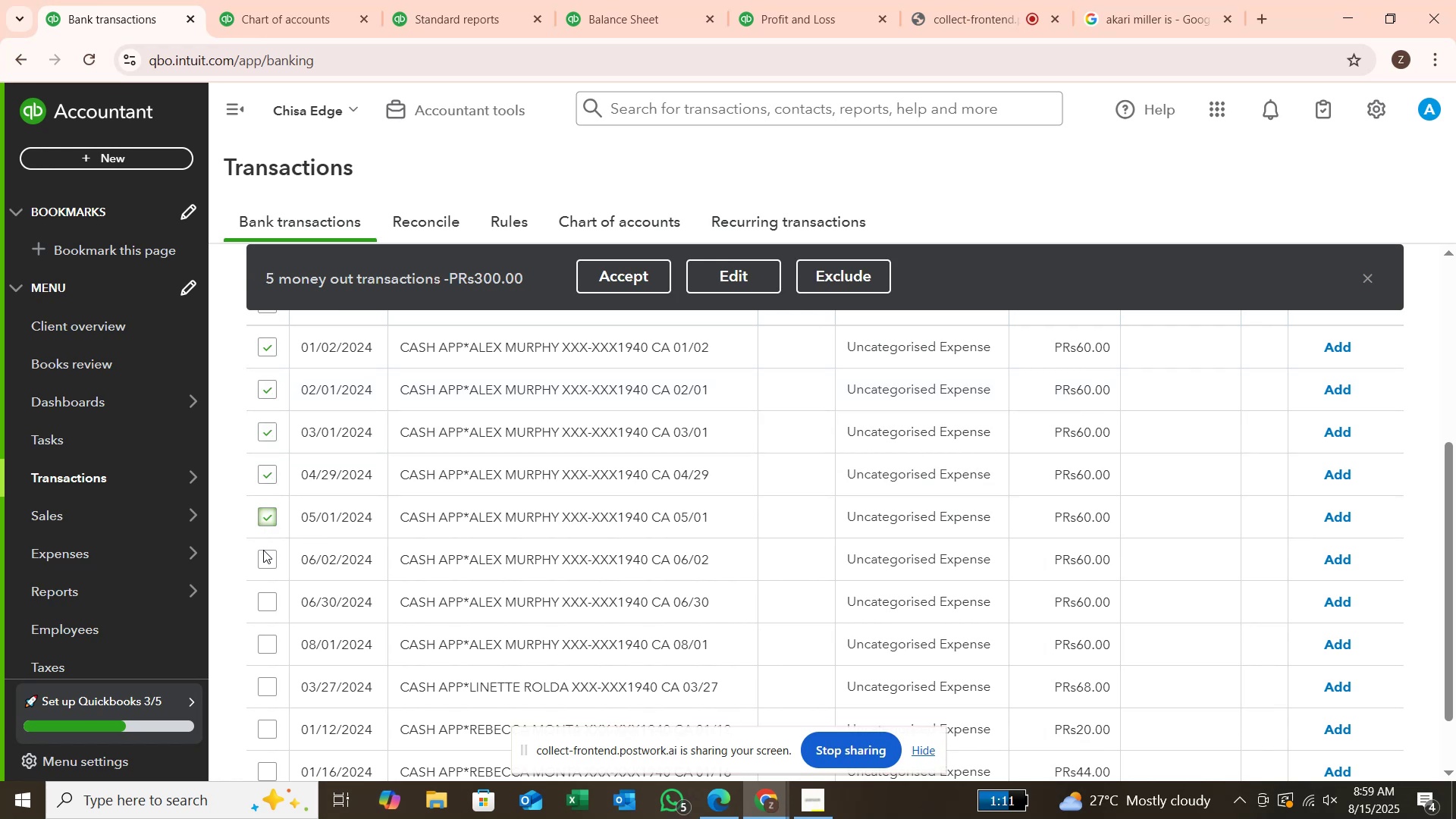 
left_click([263, 562])
 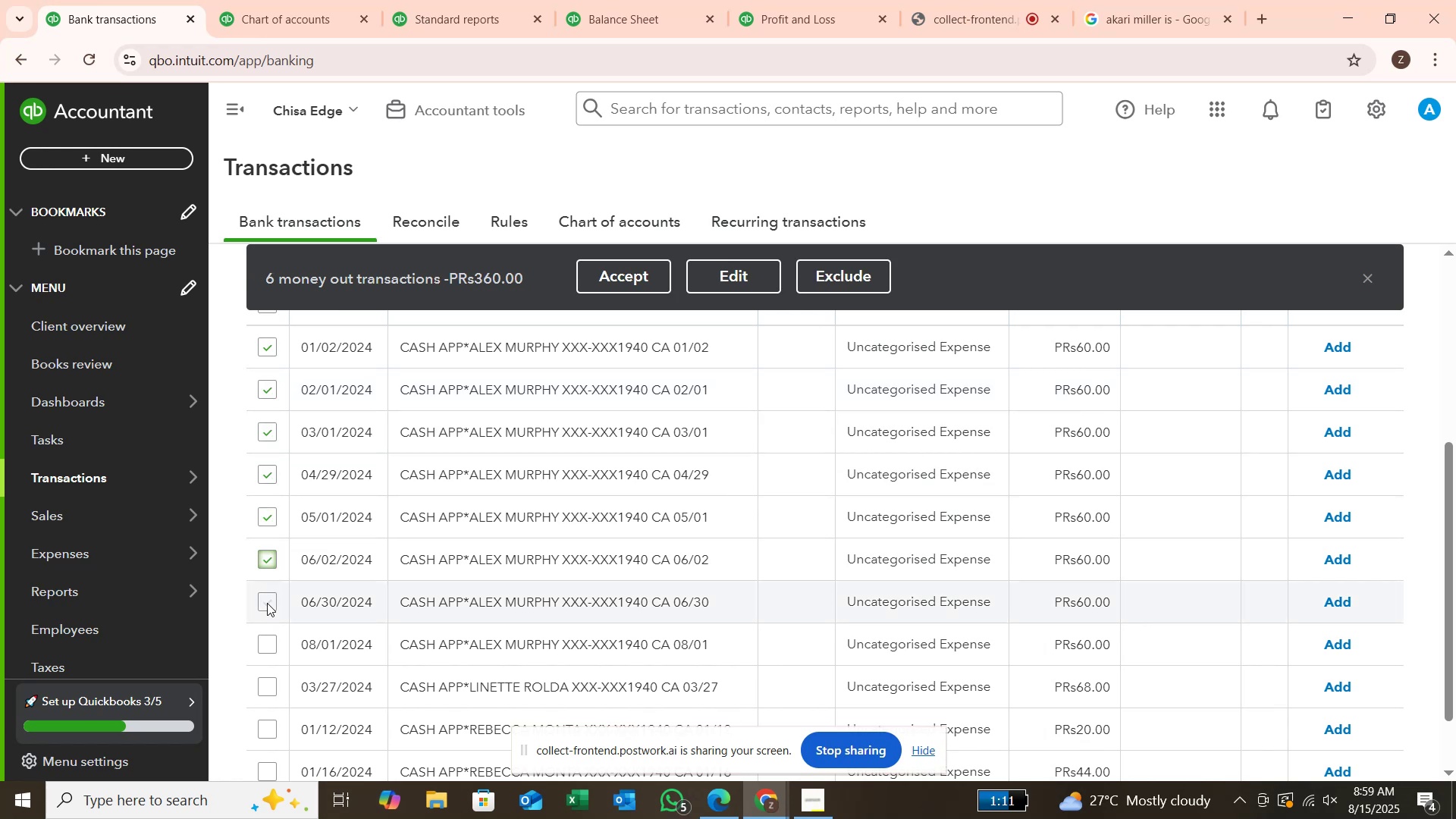 
left_click([267, 603])
 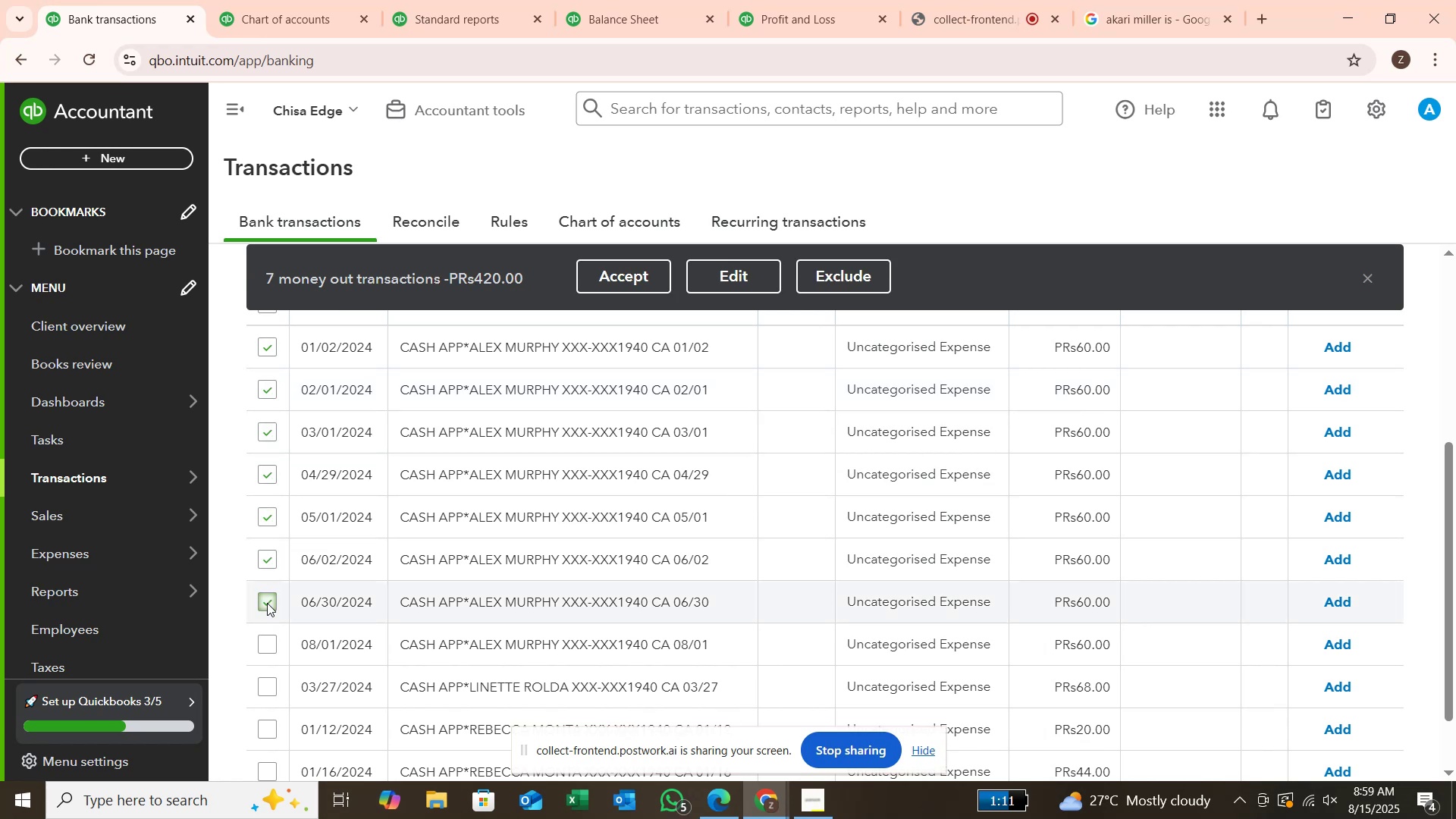 
scroll: coordinate [267, 603], scroll_direction: down, amount: 1.0
 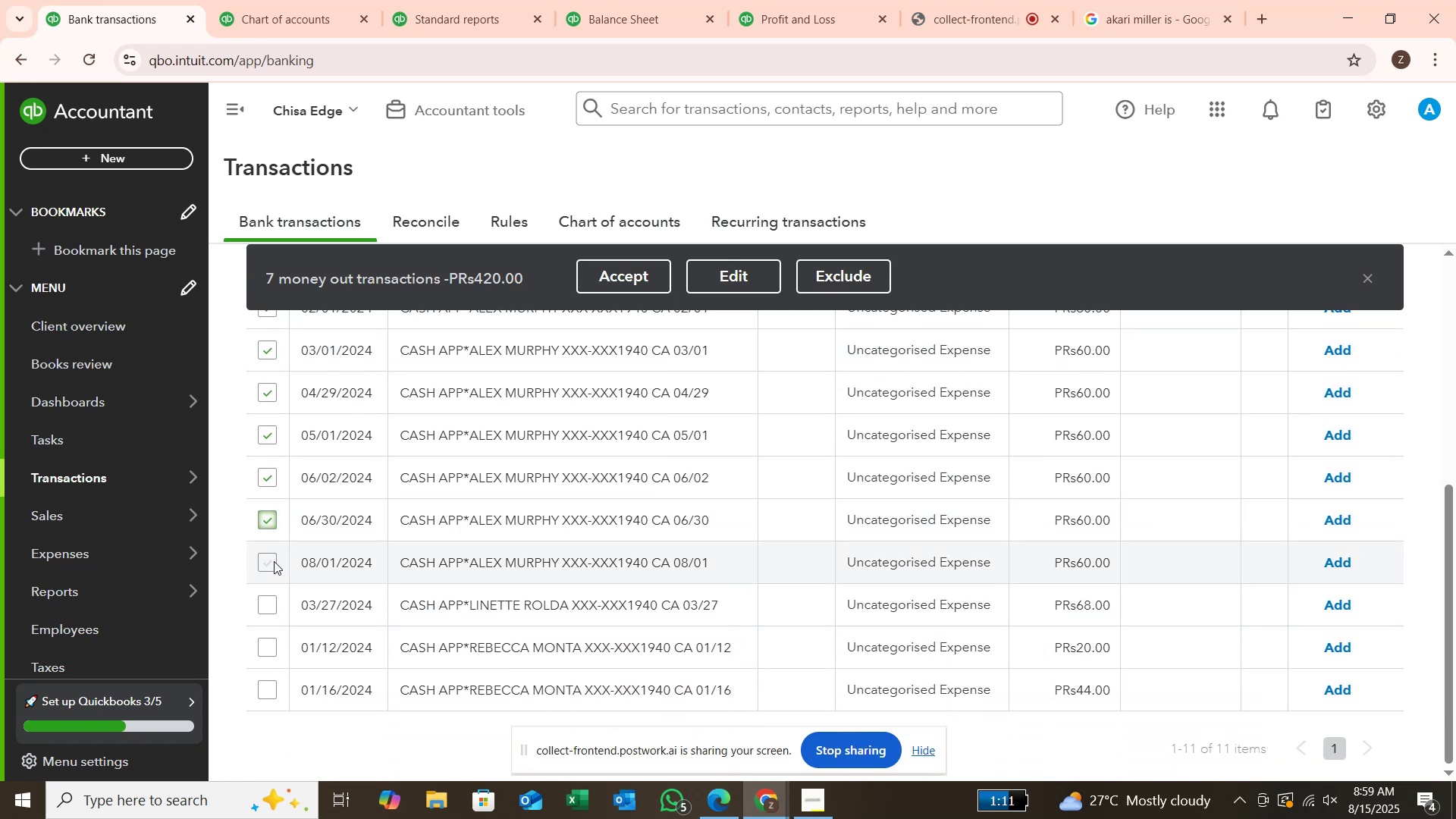 
left_click([274, 561])
 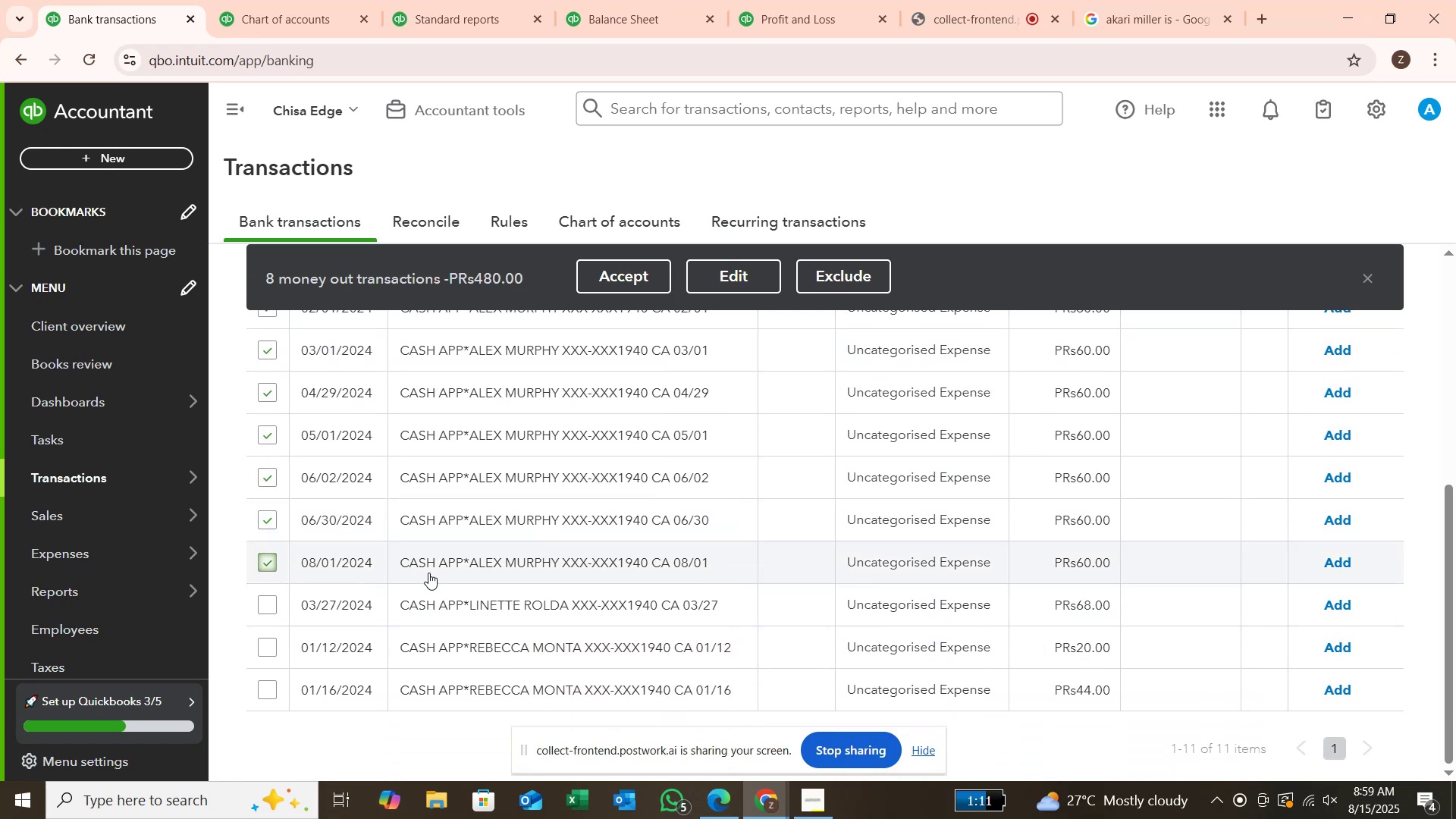 
scroll: coordinate [418, 570], scroll_direction: up, amount: 4.0
 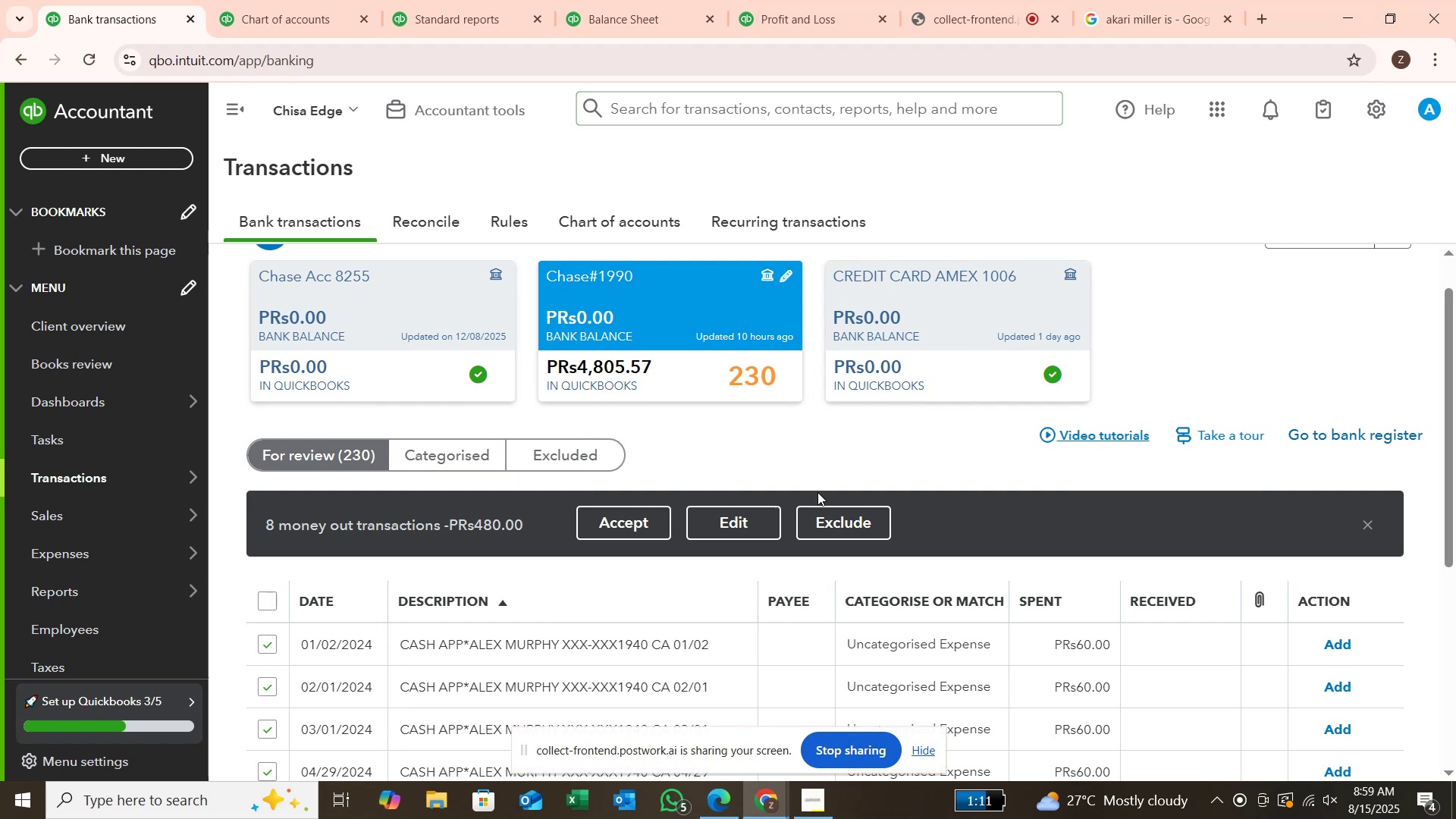 
left_click([745, 526])
 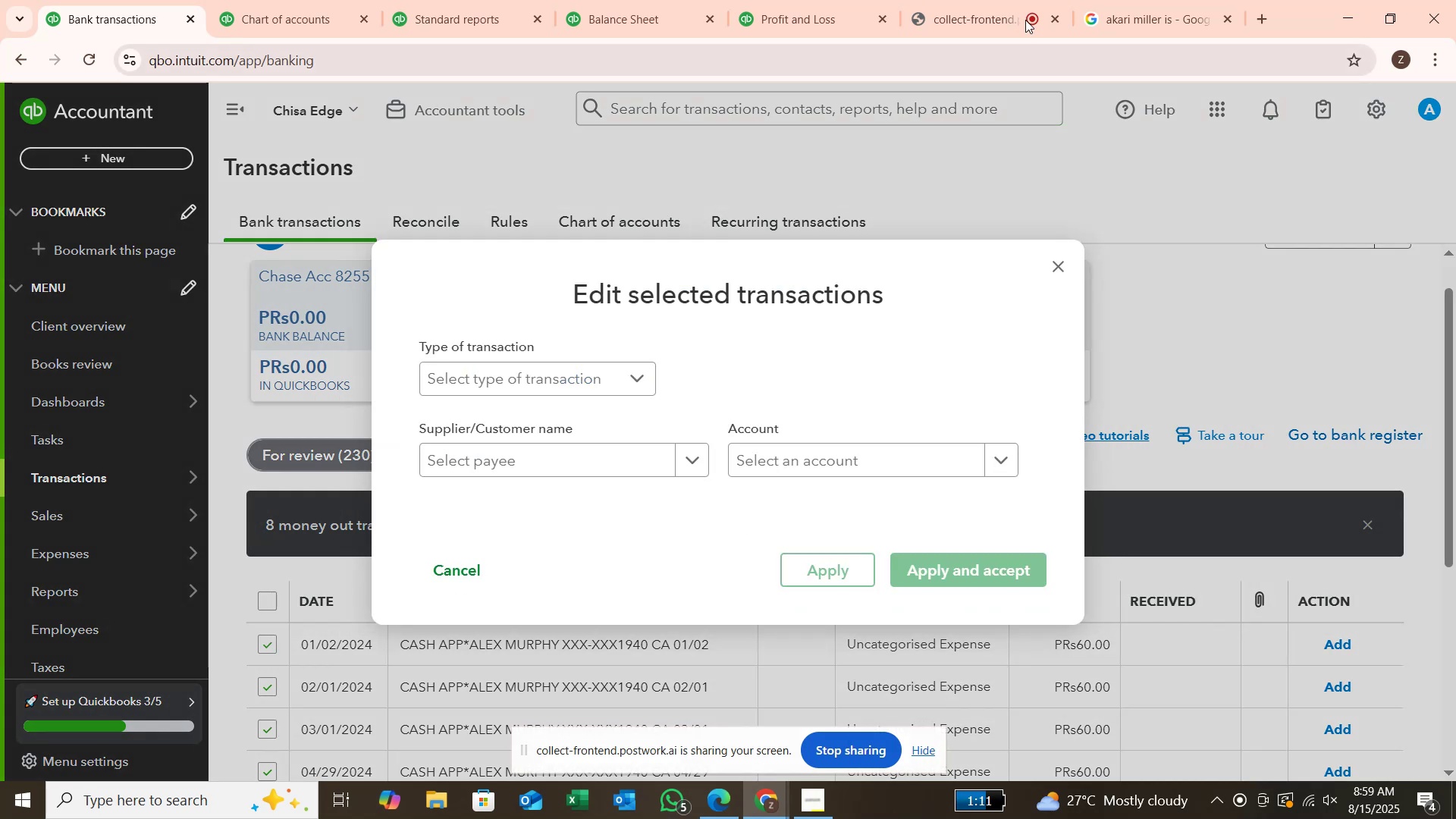 
mouse_move([1113, 25])
 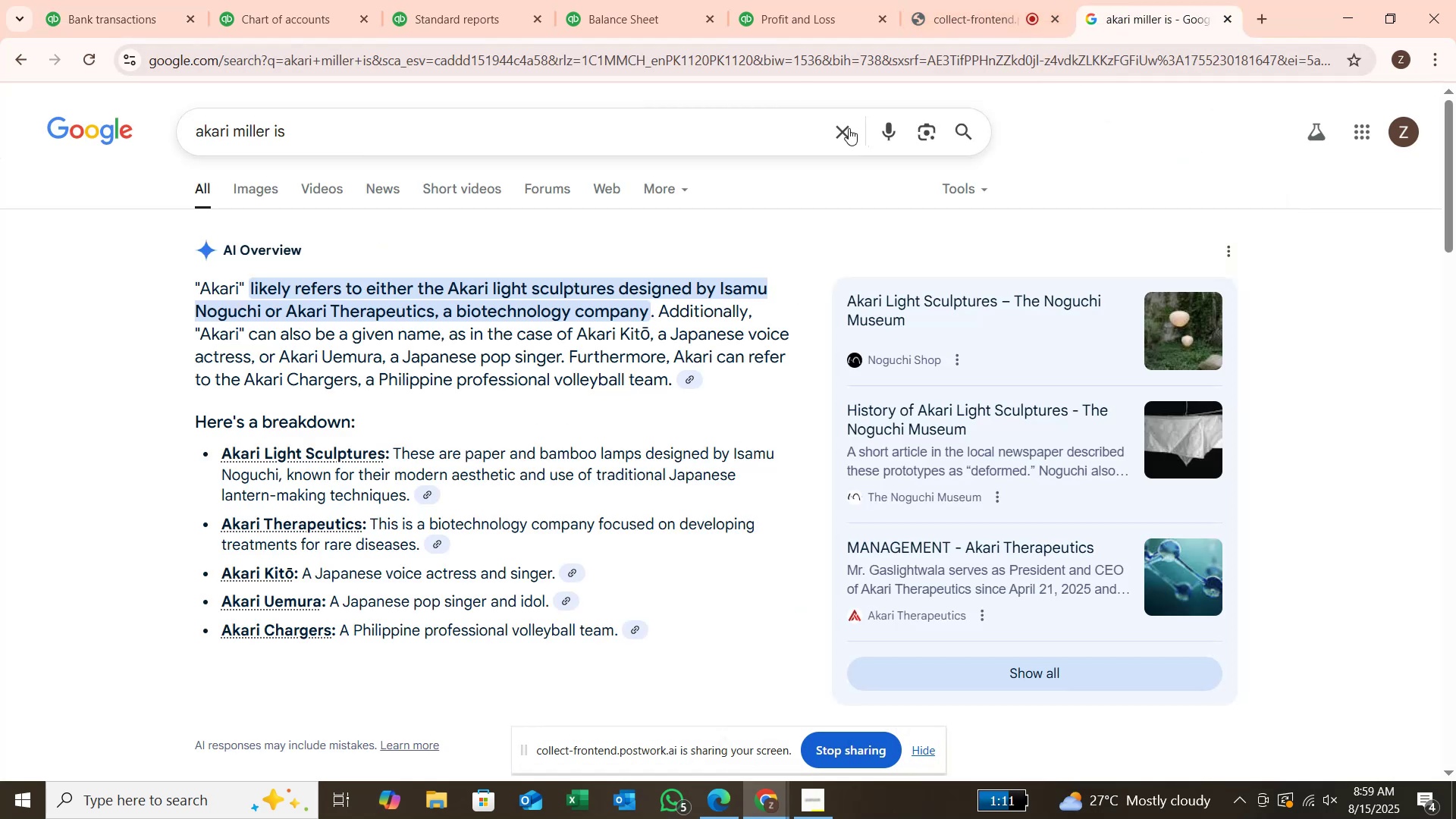 
left_click([849, 128])
 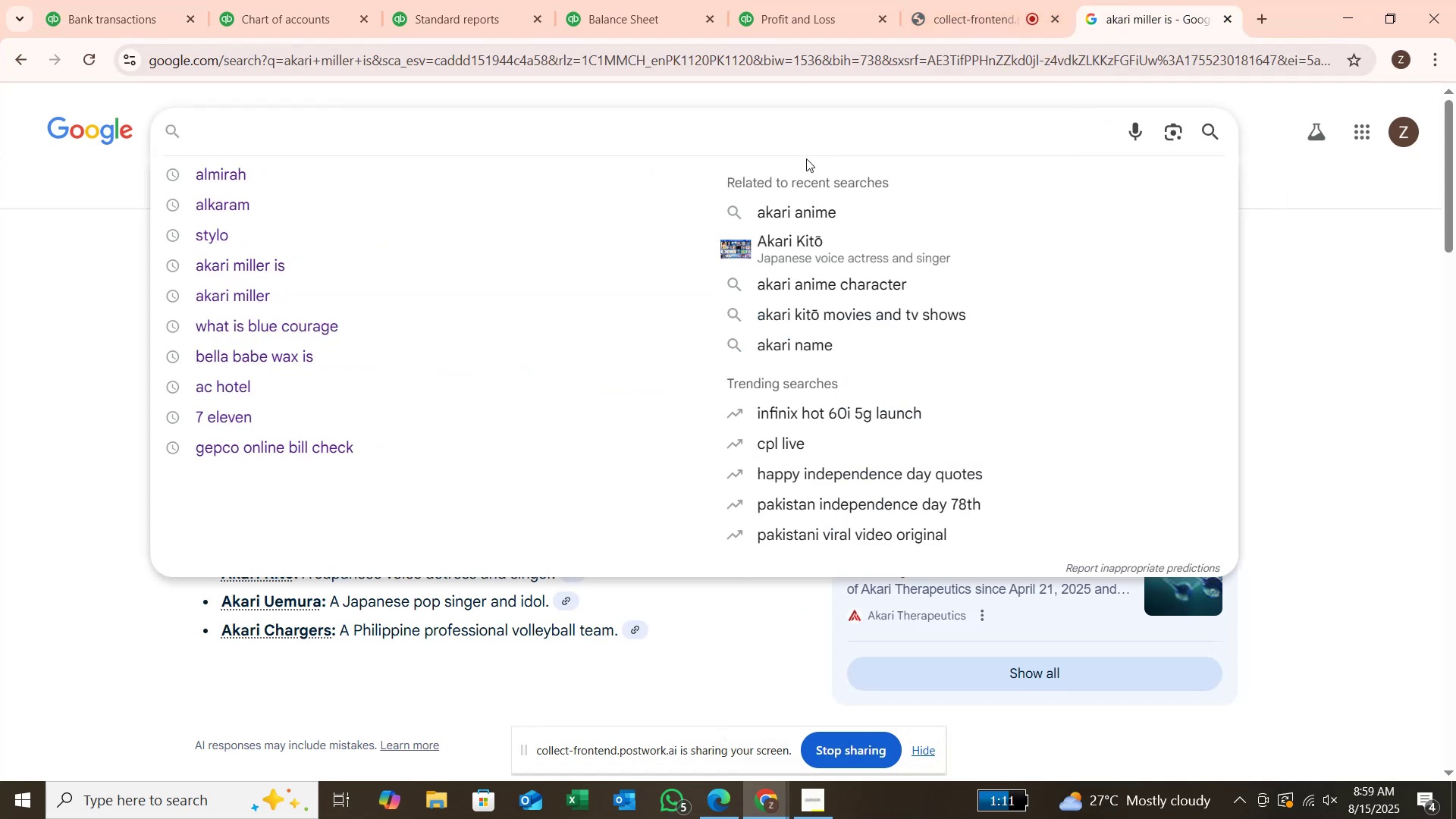 
type(alex murphy is)
 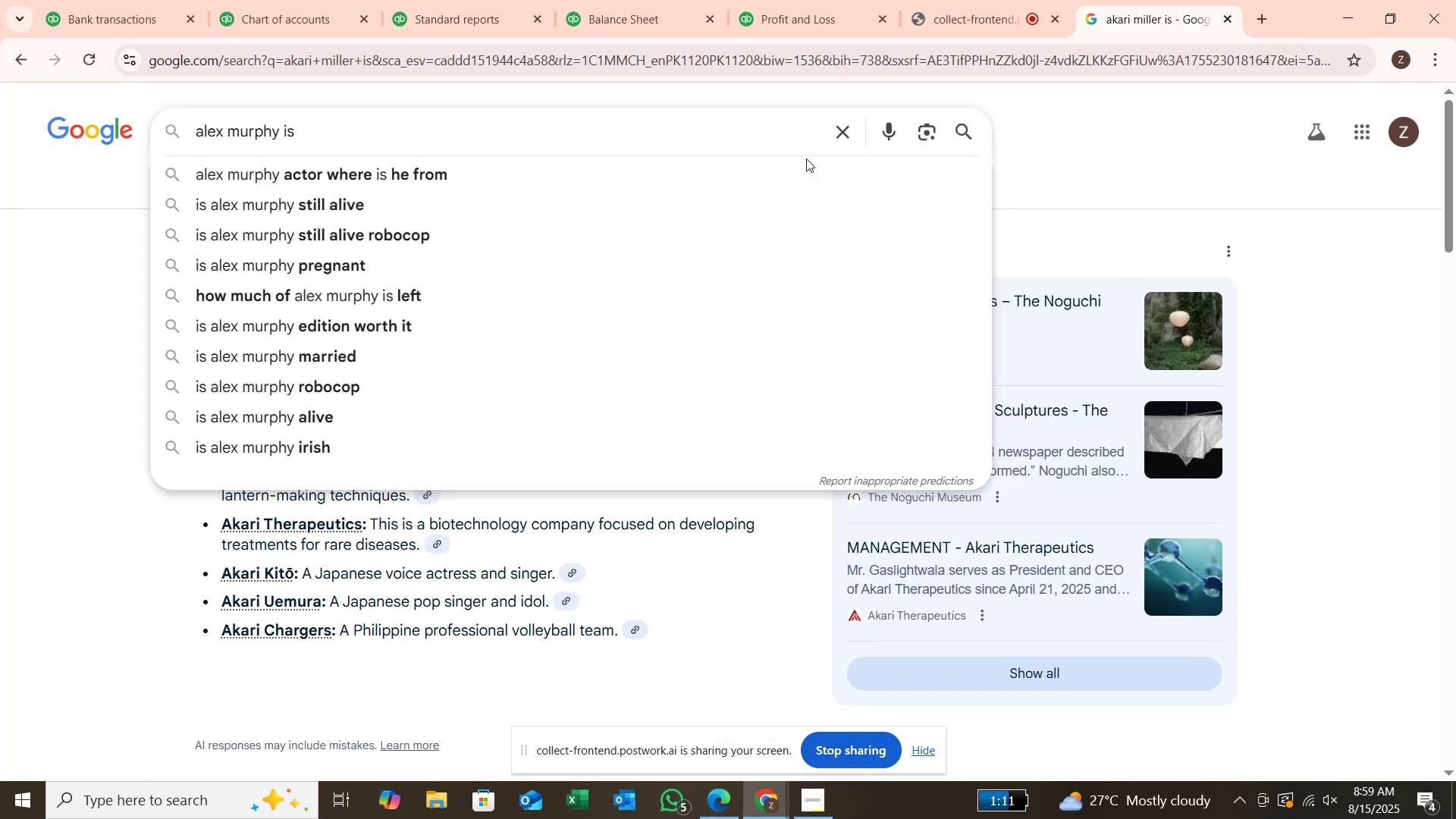 
key(Enter)
 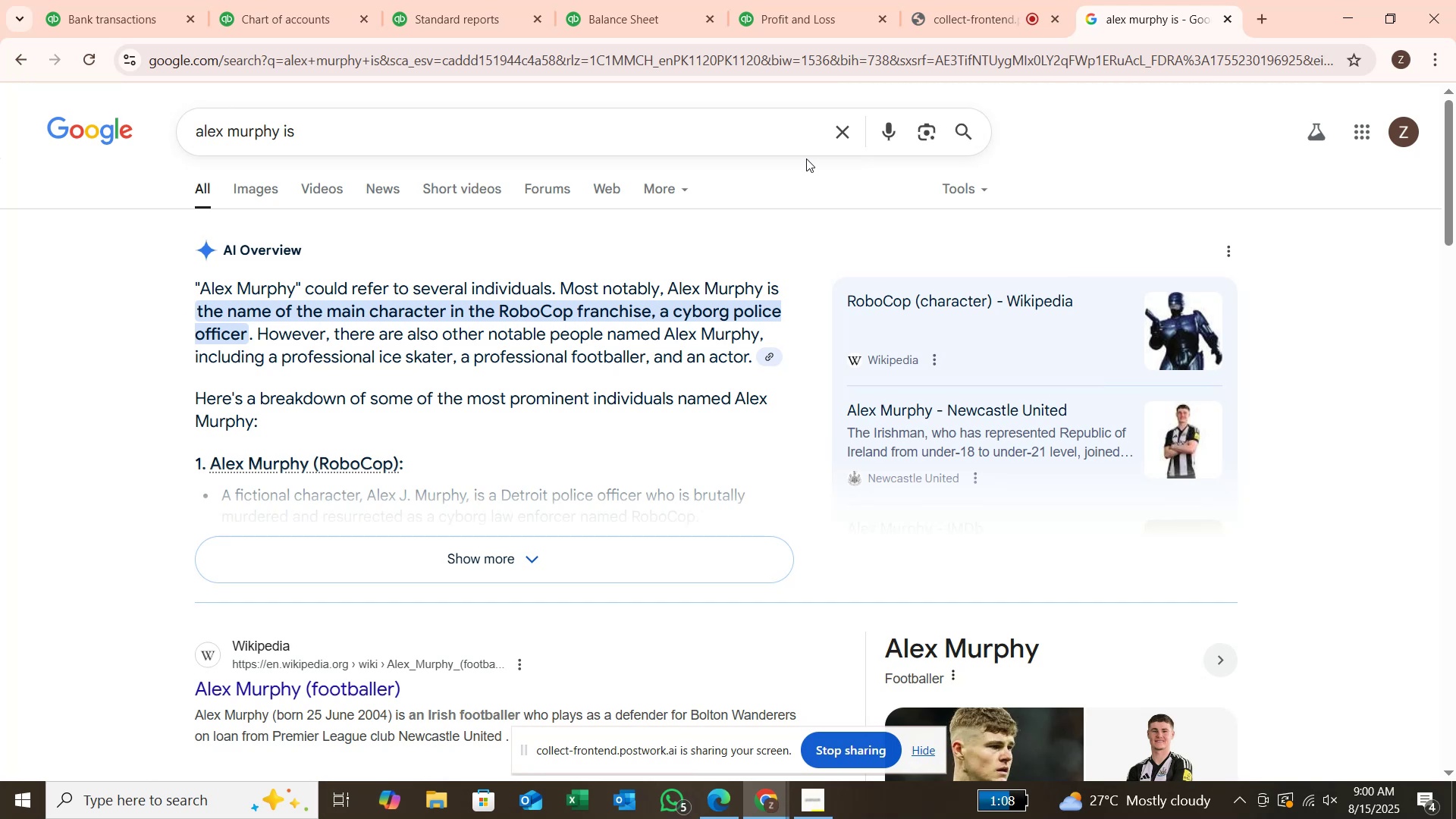 
wait(20.68)
 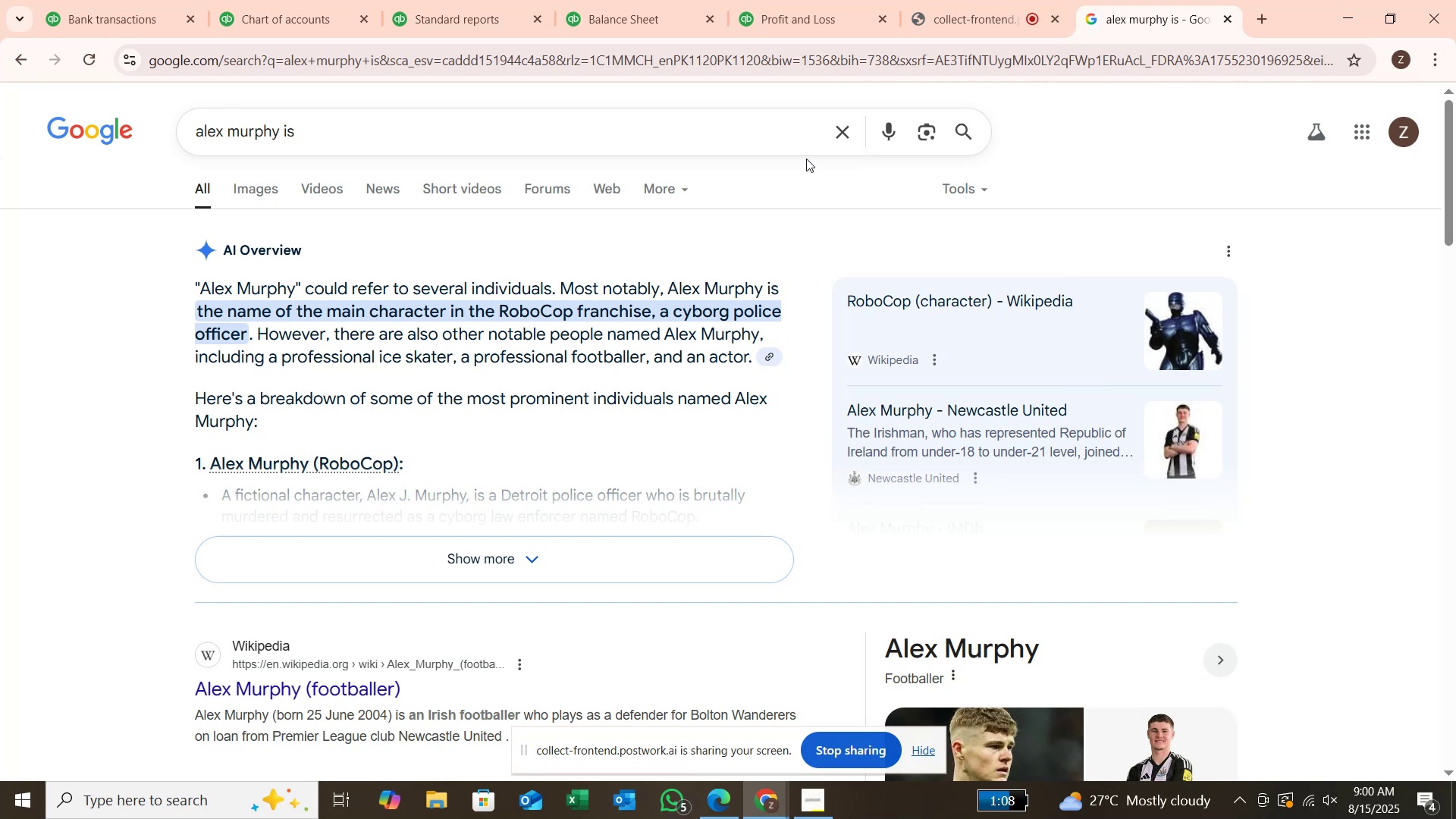 
left_click([122, 27])
 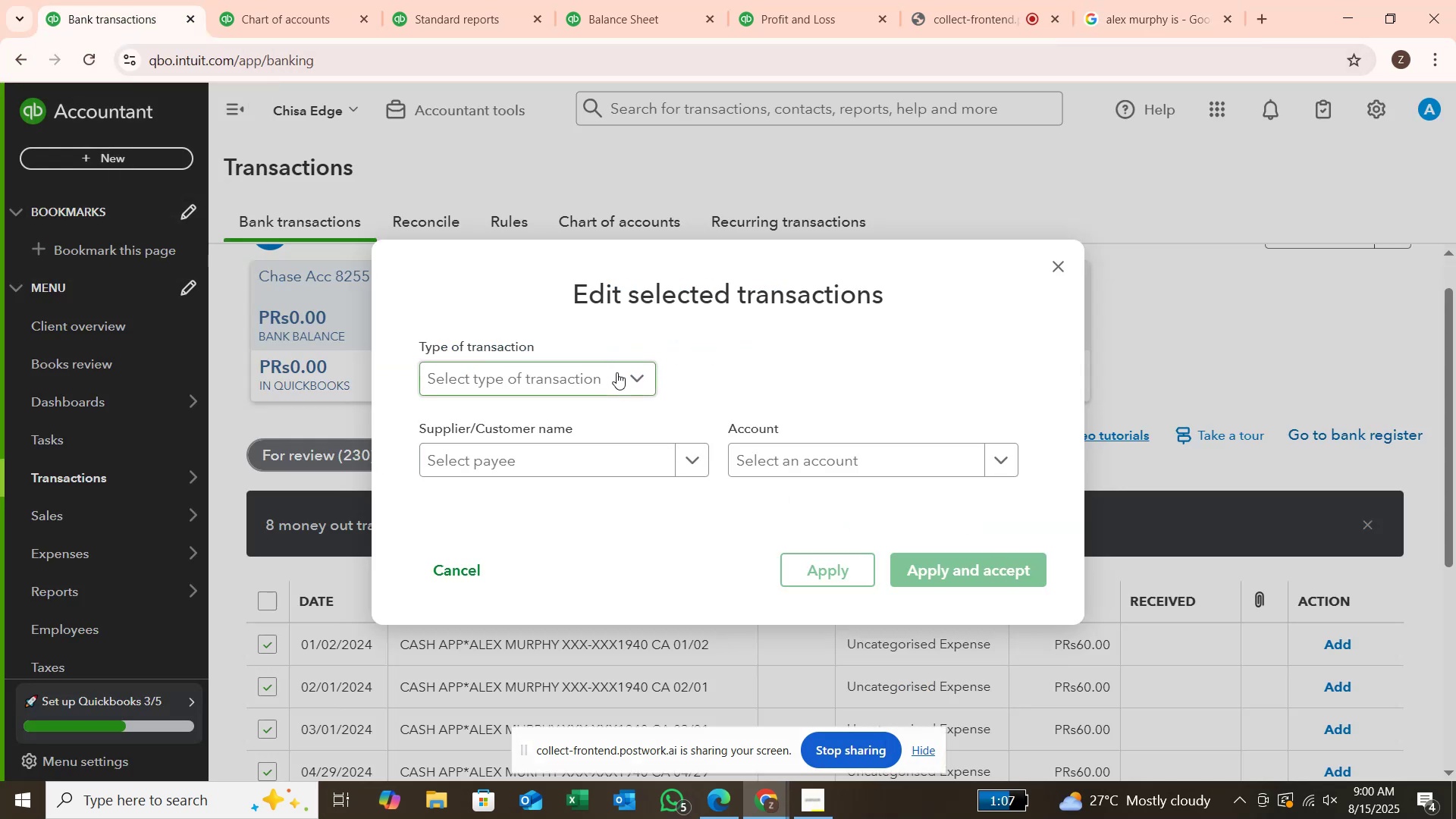 
left_click([632, 374])
 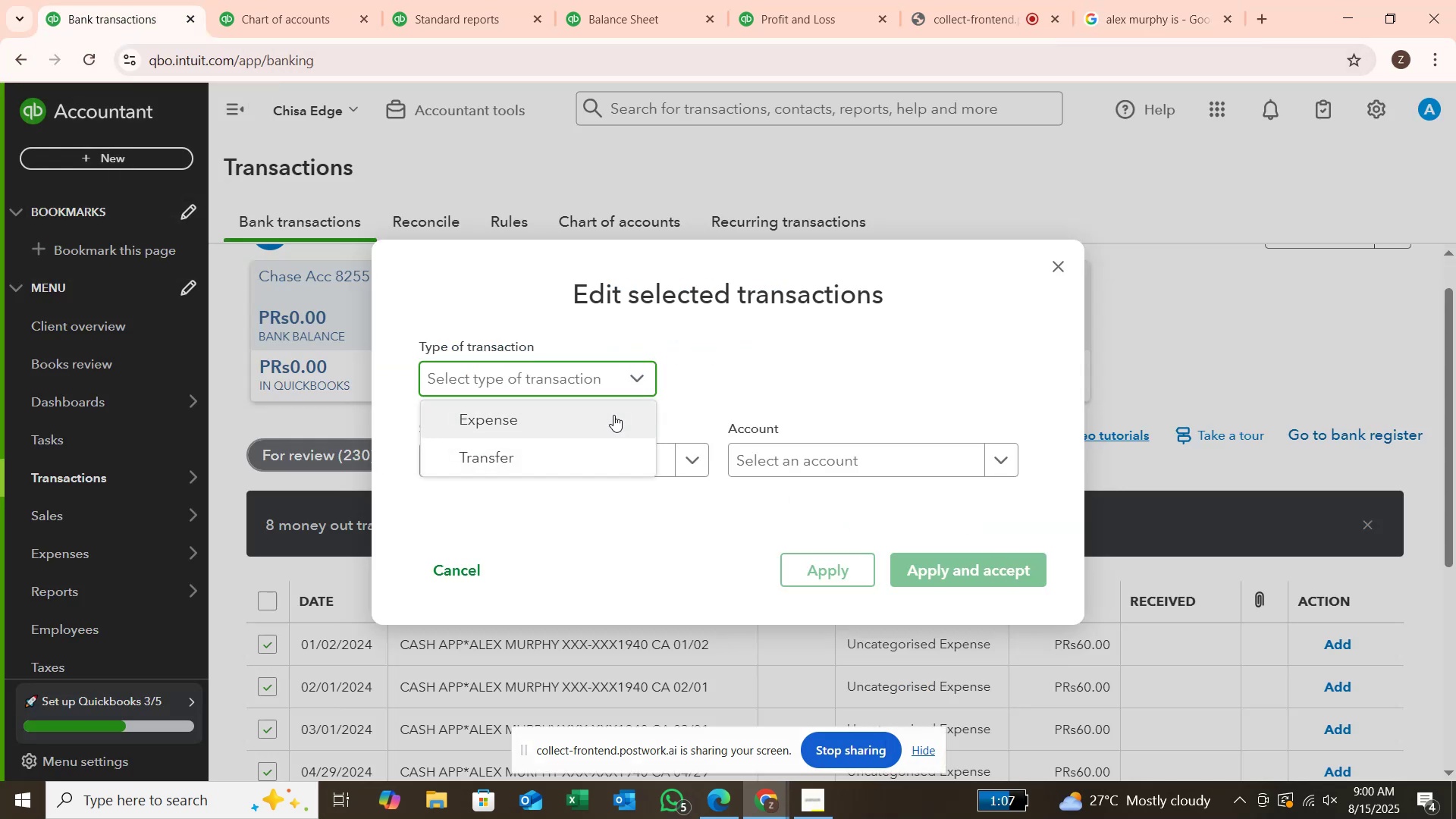 
left_click([613, 415])
 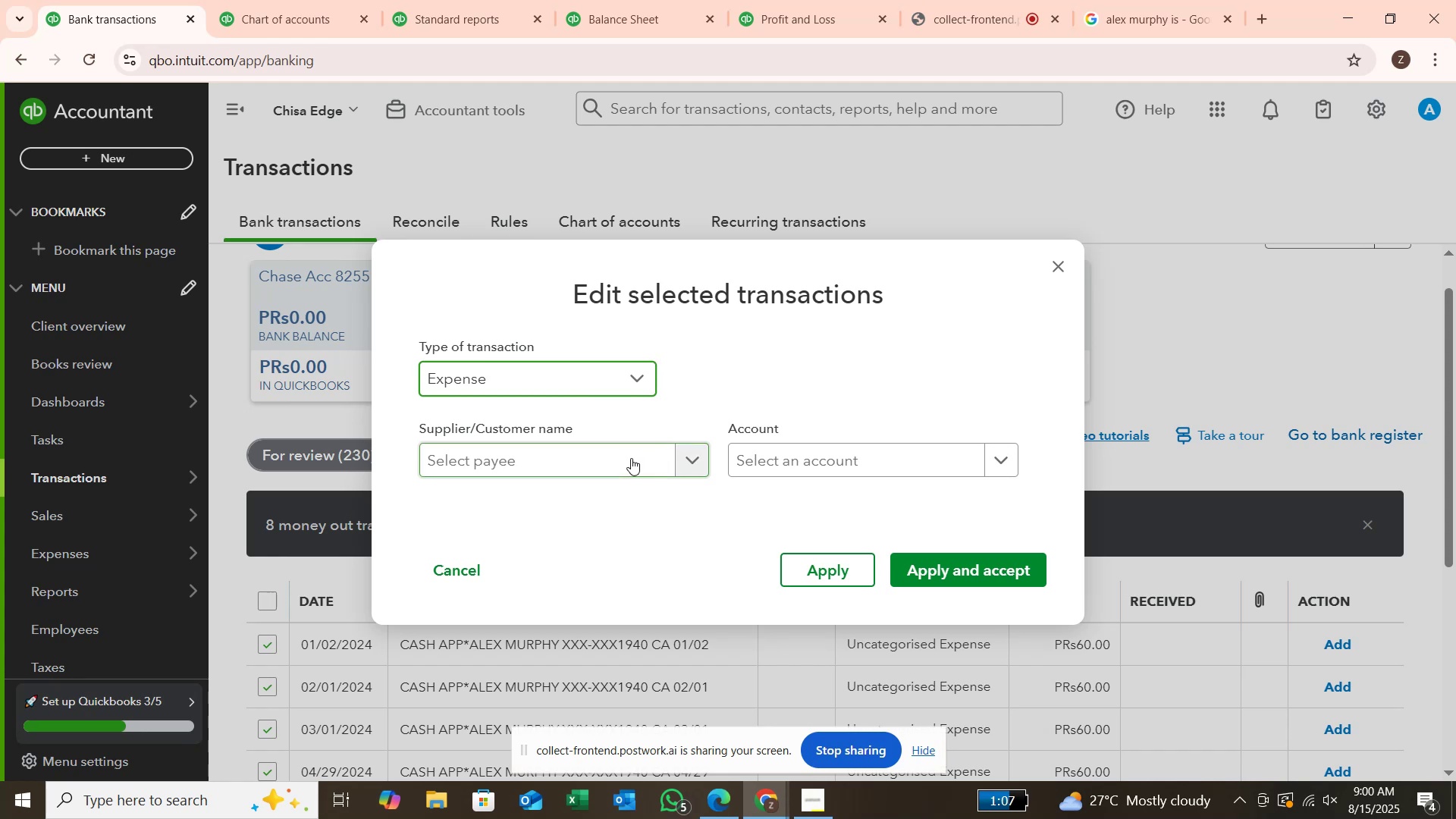 
left_click([631, 458])
 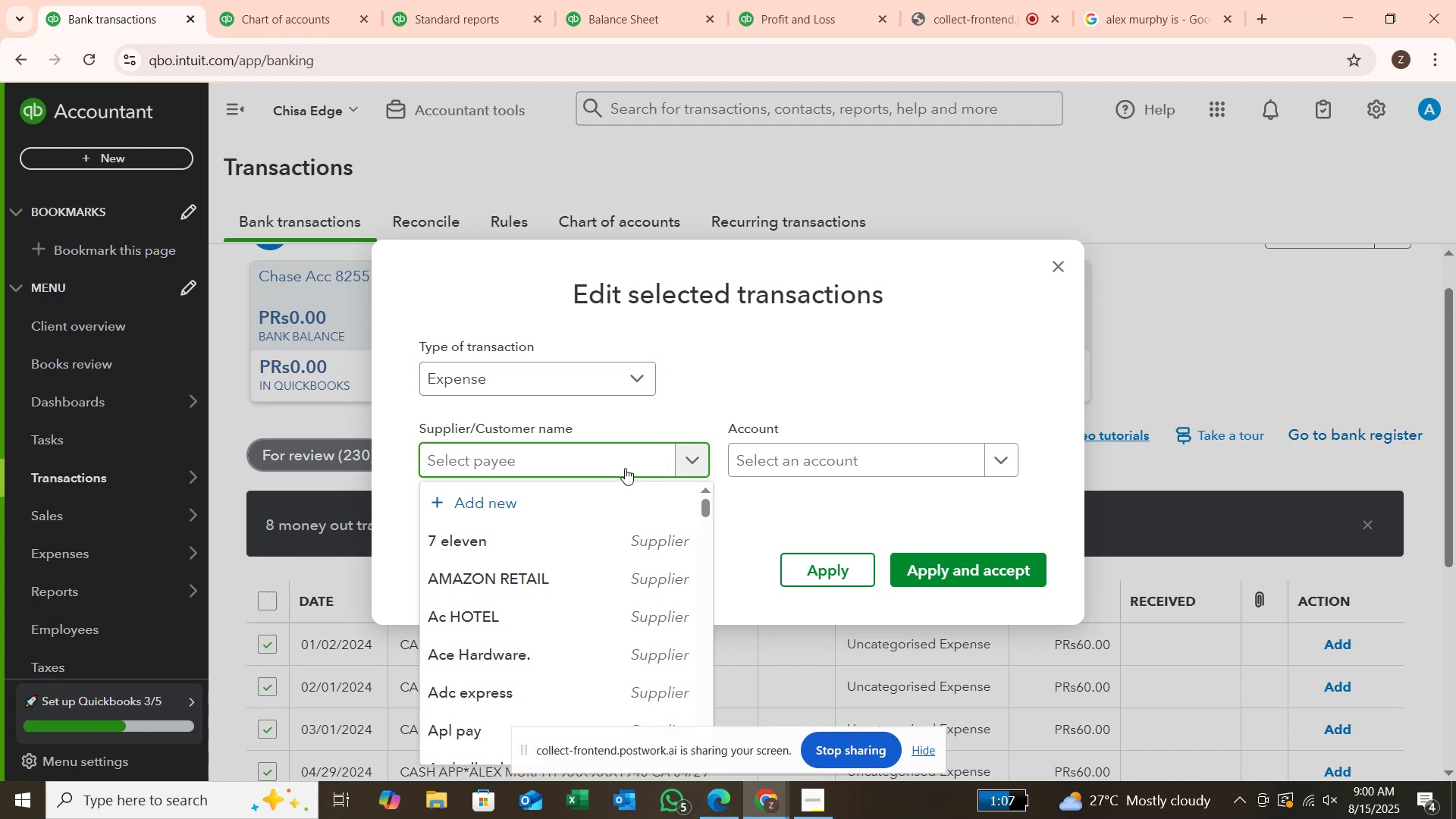 
wait(14.36)
 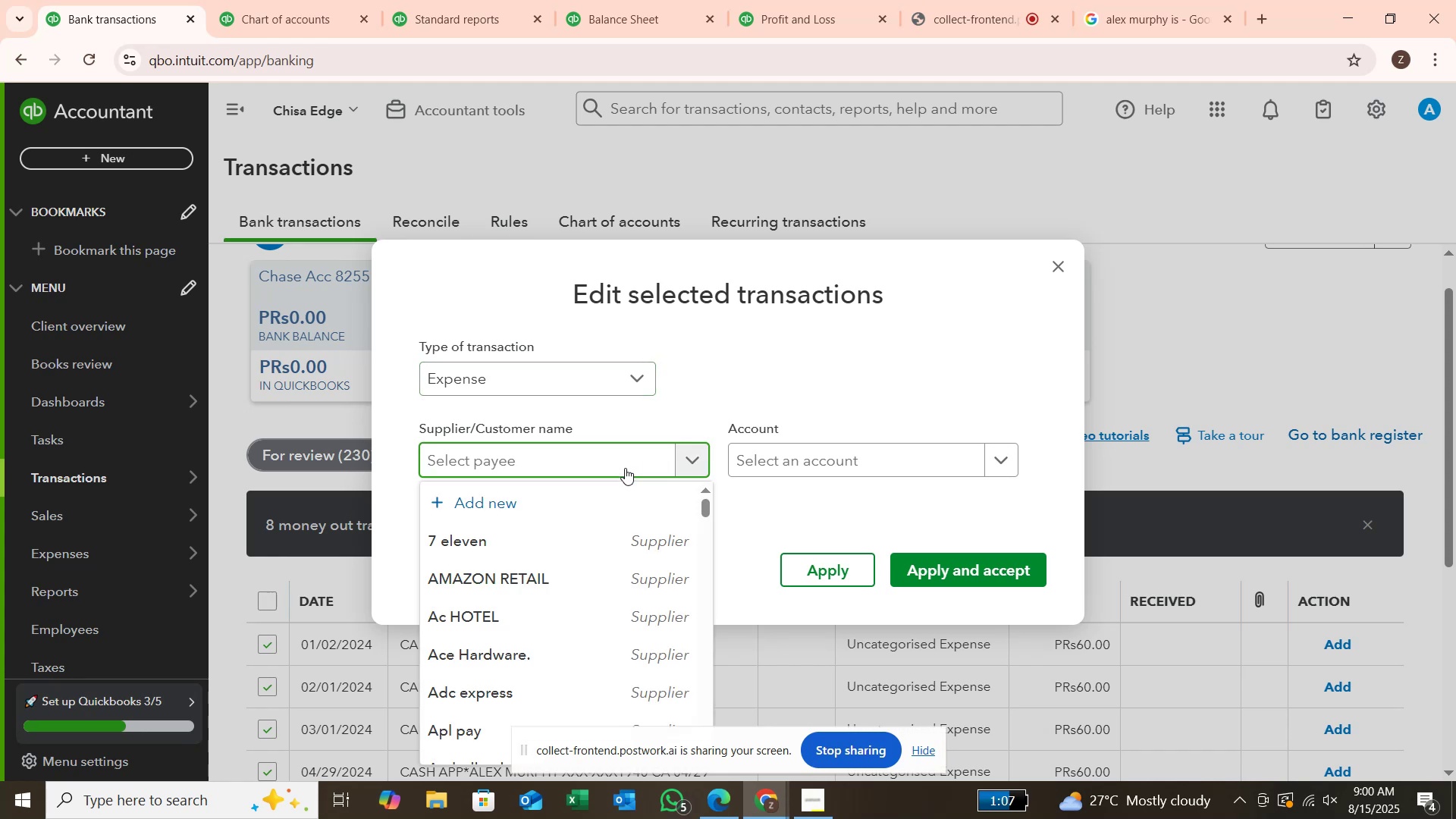 
hold_key(key=Break, duration=0.42)
 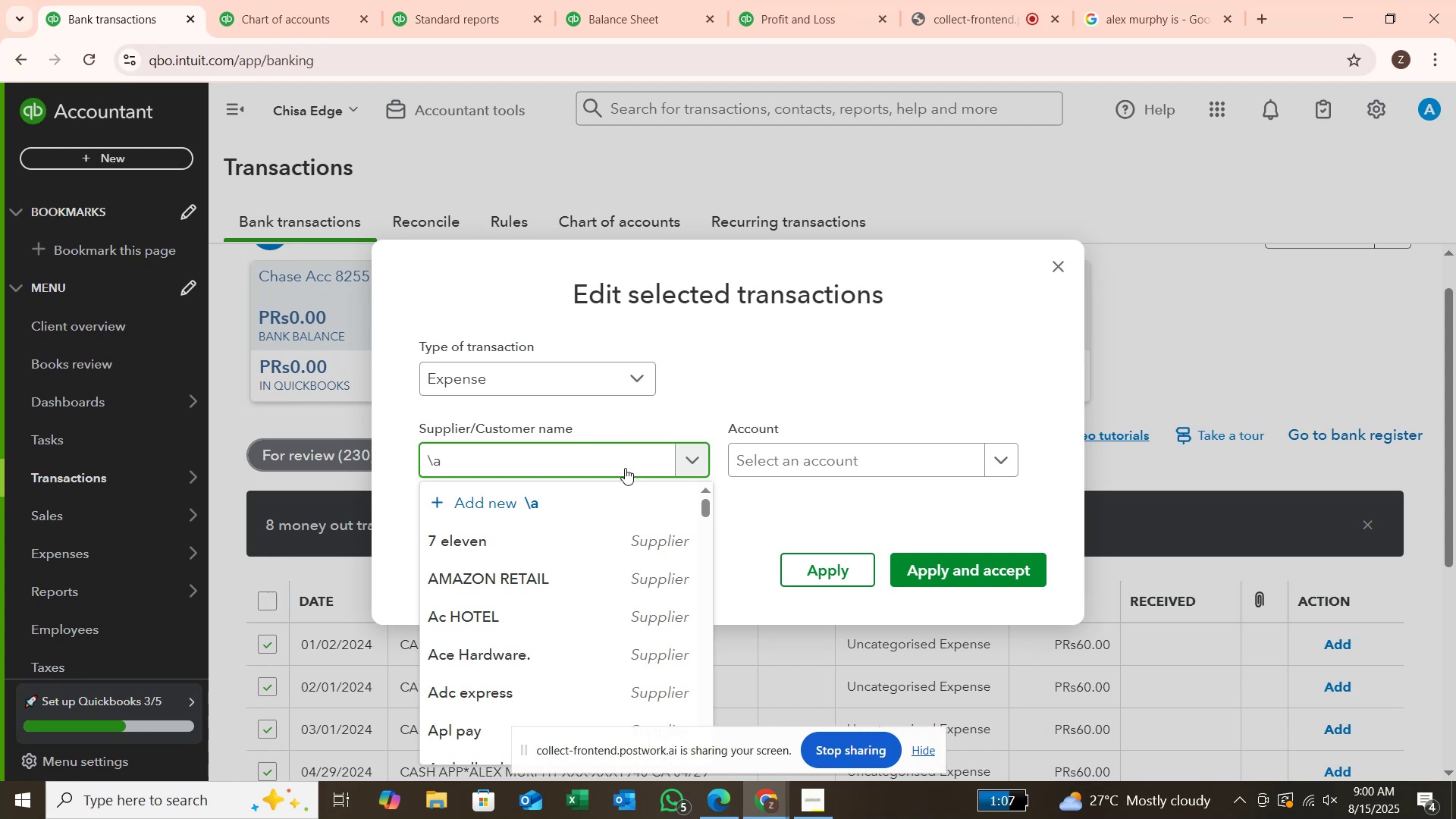 
type(a)
key(Backspace)
key(Backspace)
type(Alex MUrphy)
 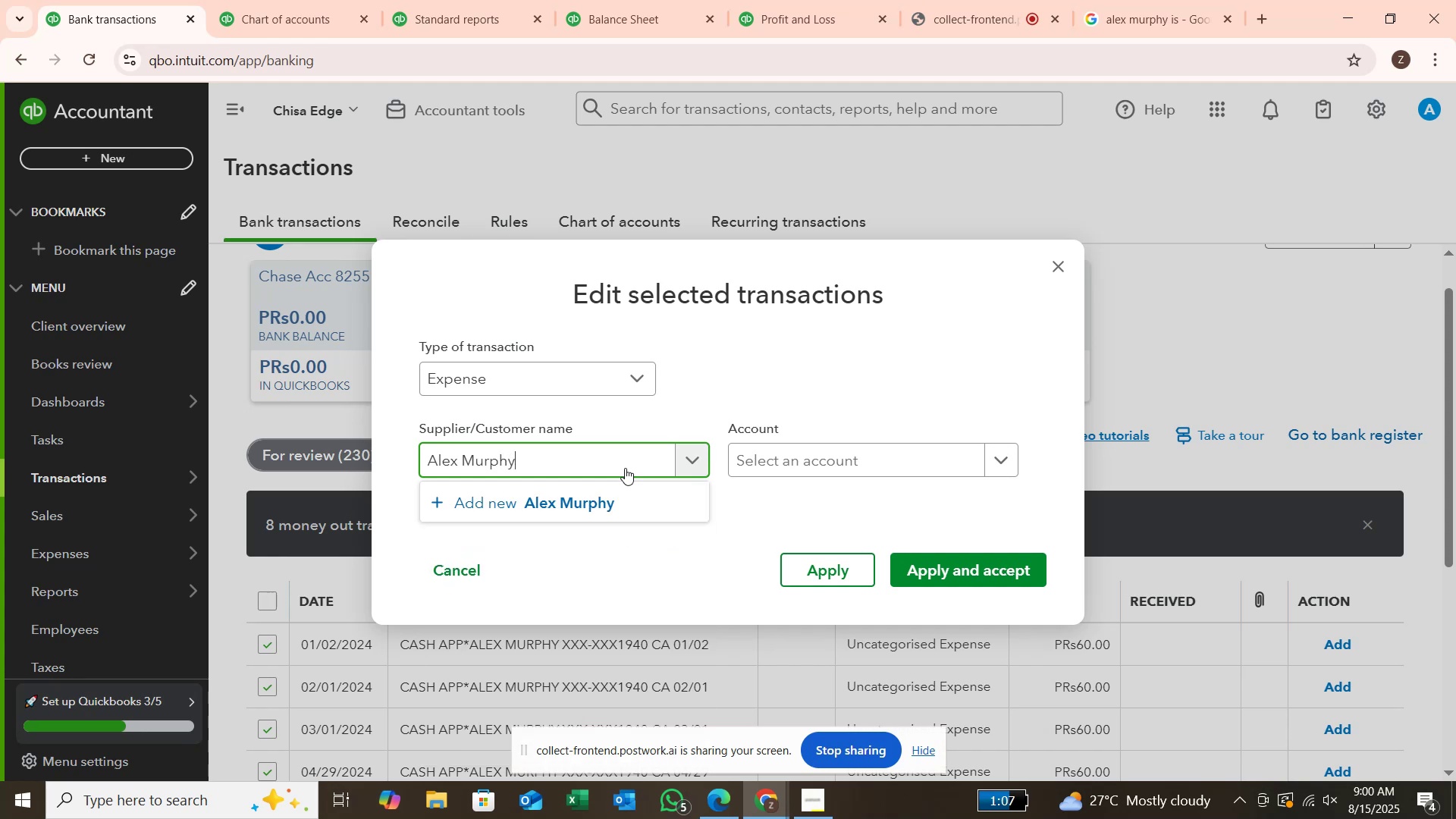 
left_click([619, 500])
 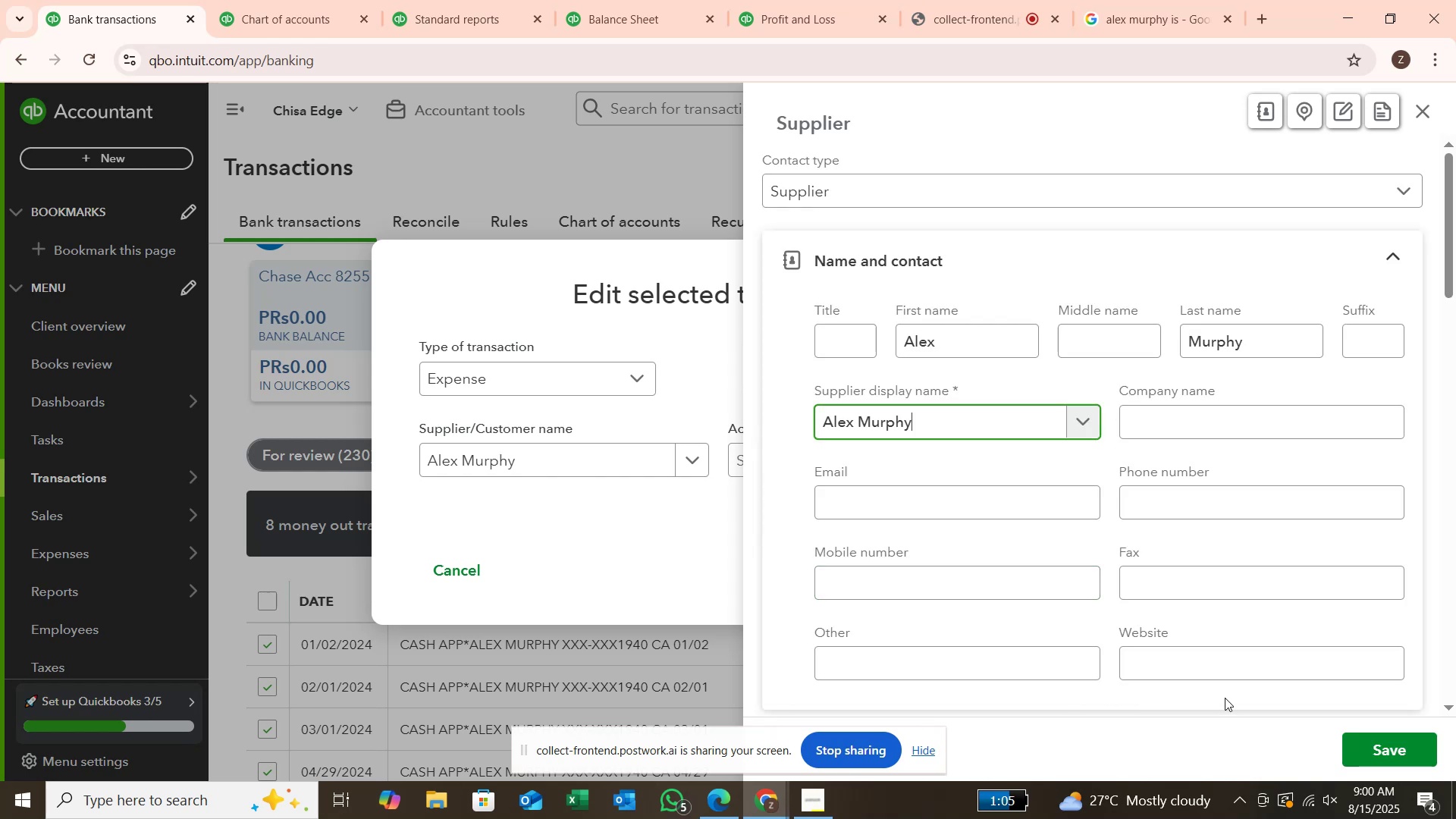 
wait(5.23)
 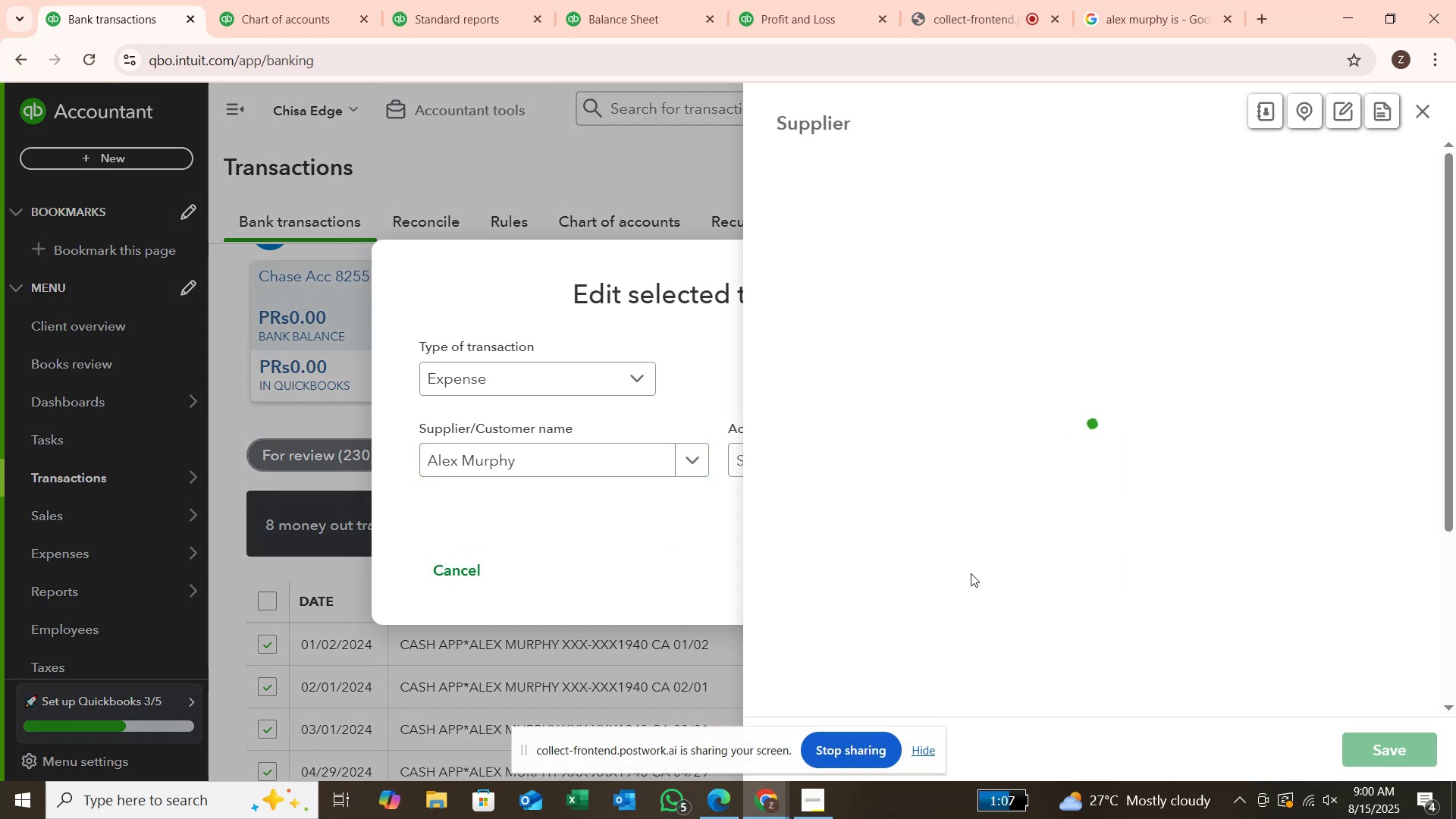 
left_click([1389, 749])
 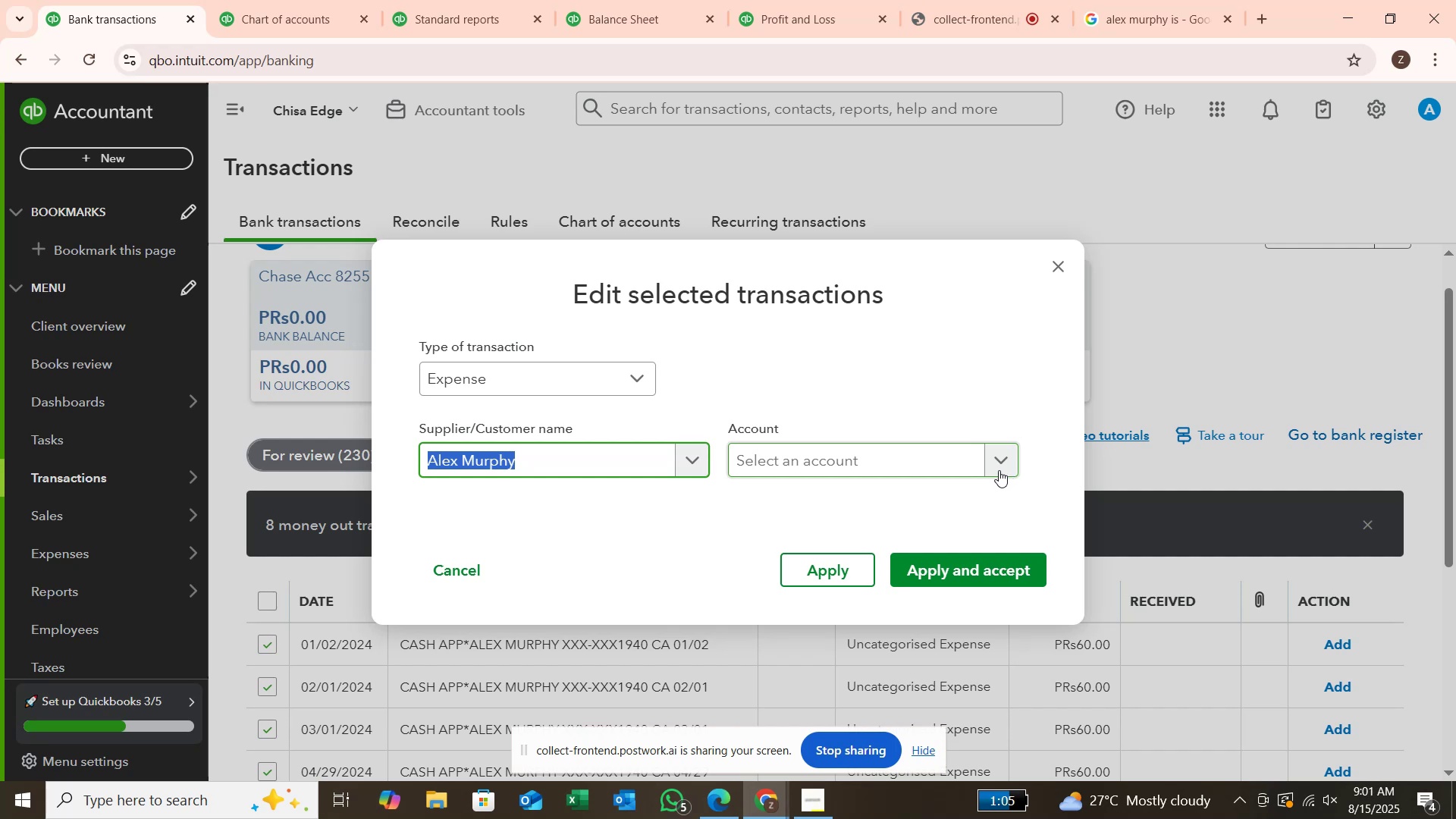 
wait(19.86)
 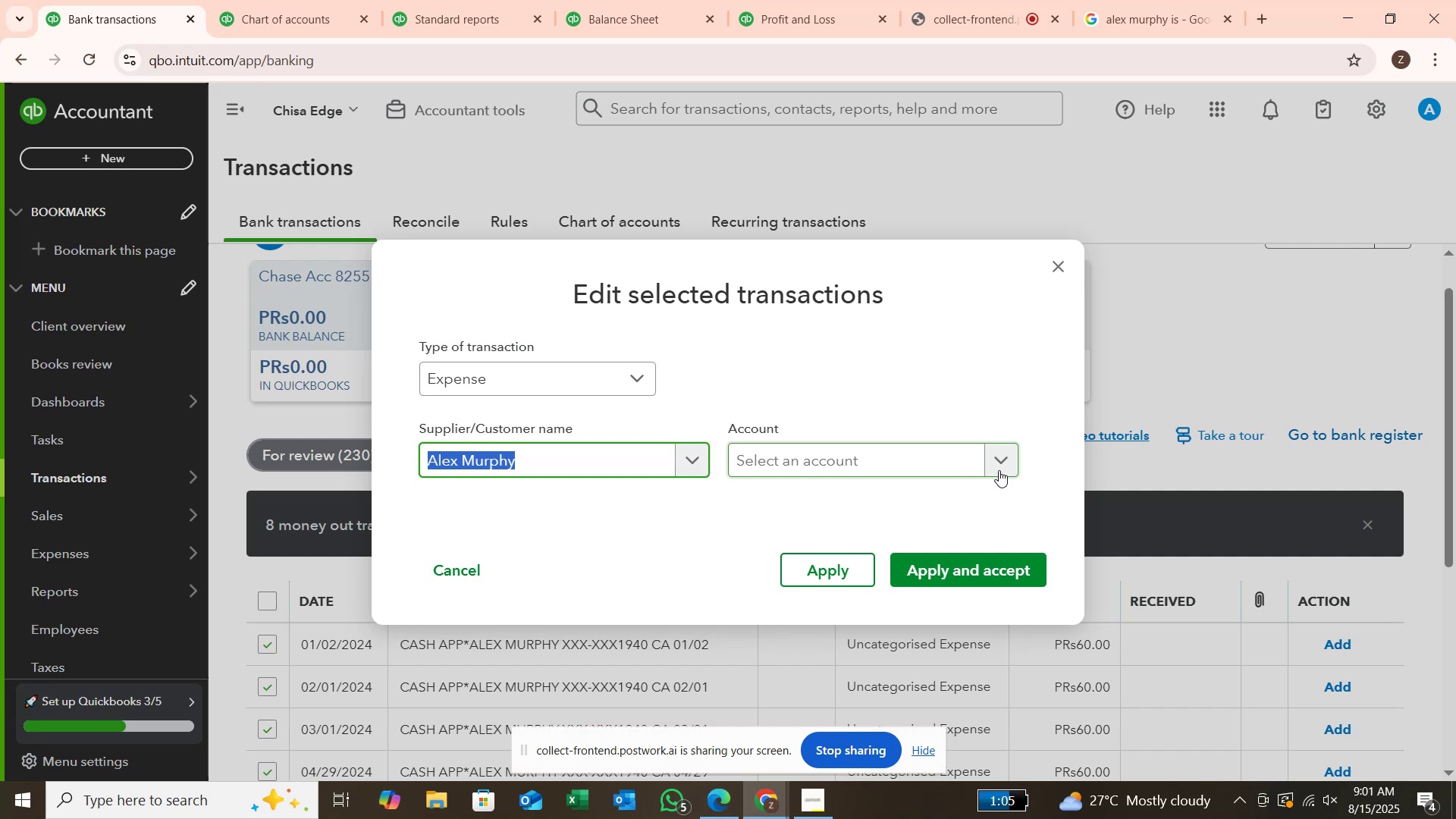 
scroll: coordinate [939, 634], scroll_direction: down, amount: 11.0
 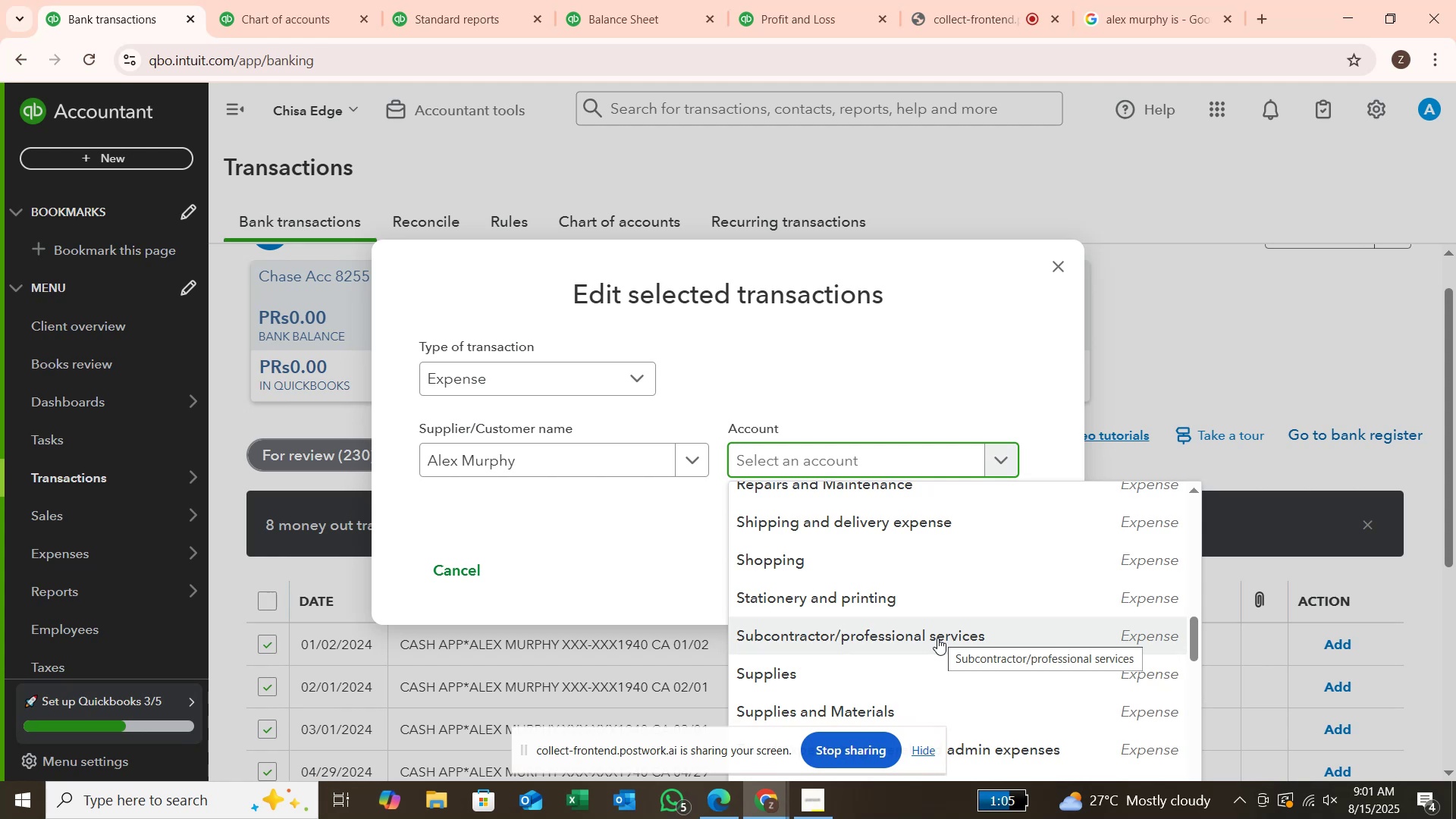 
wait(7.47)
 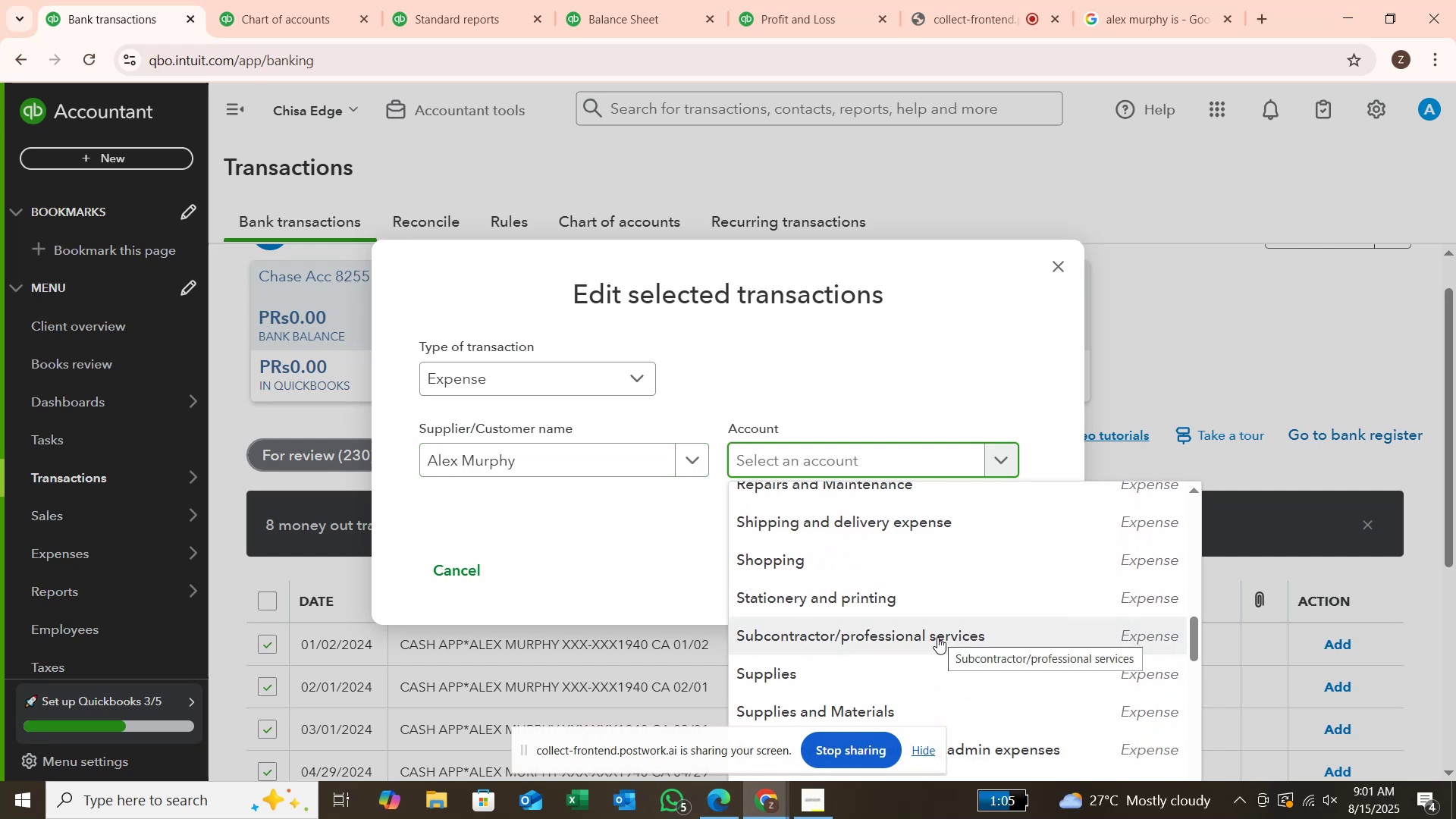 
scroll: coordinate [937, 640], scroll_direction: down, amount: 8.0
 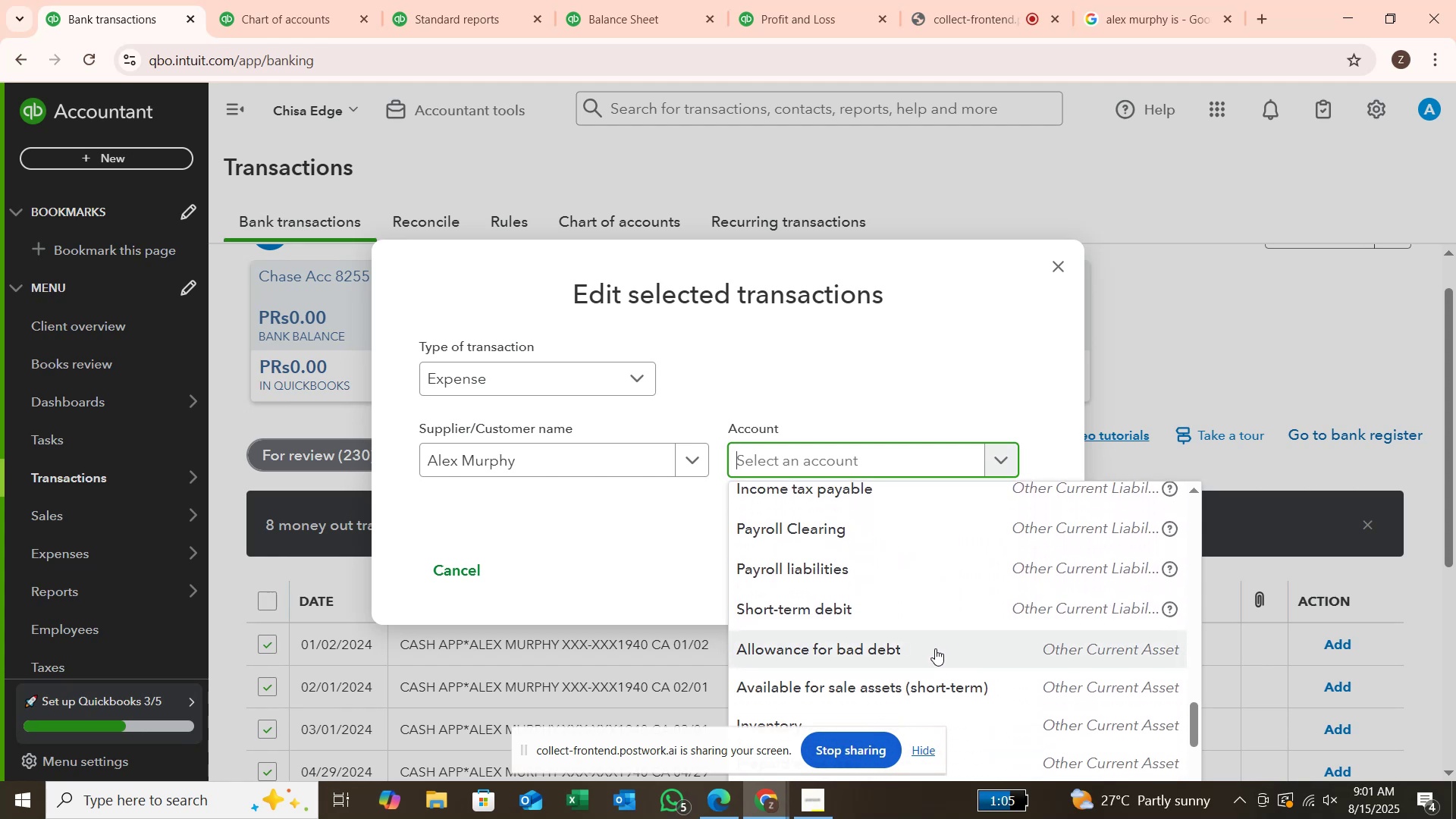 
type(ser)
 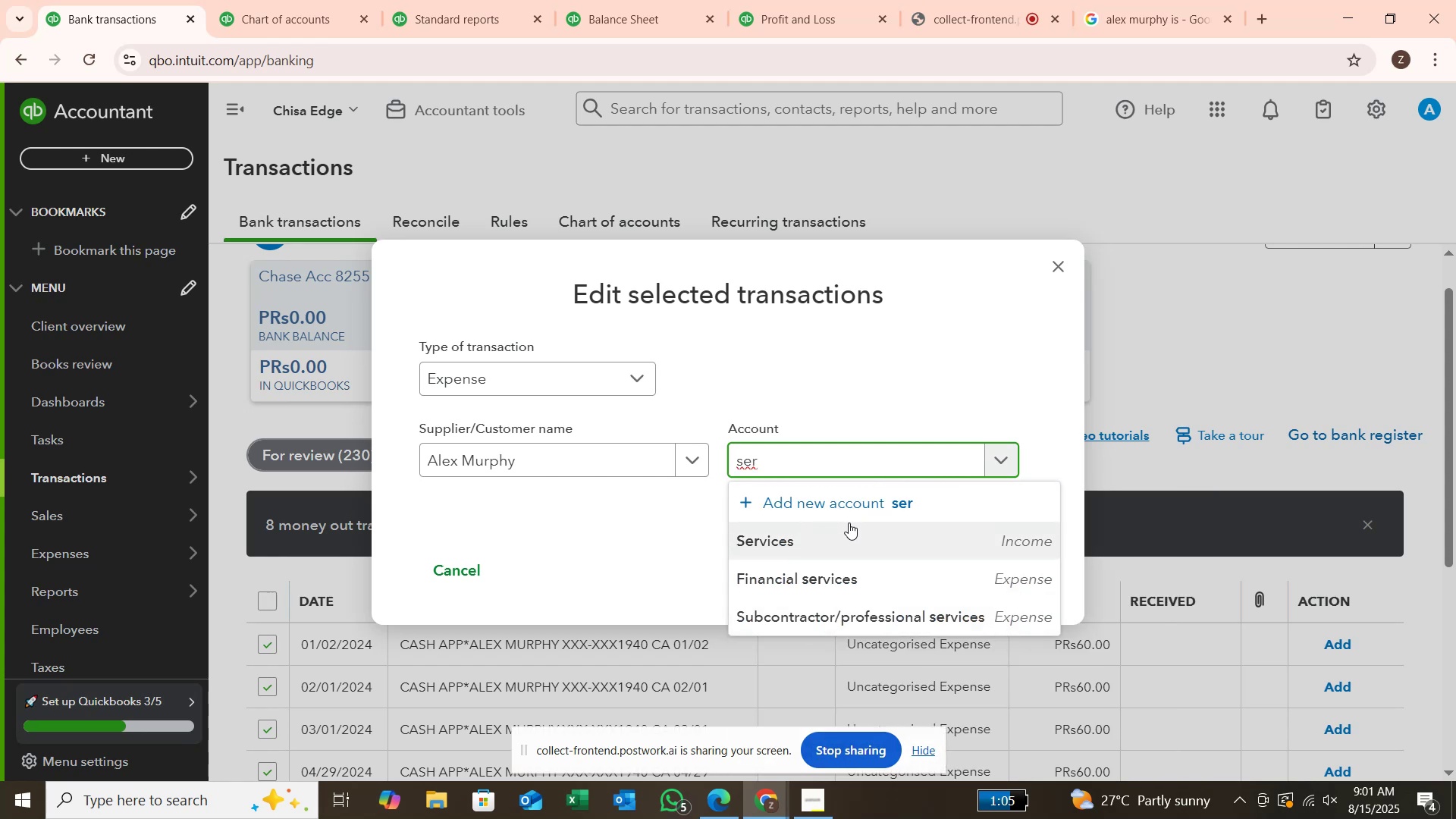 
left_click_drag(start_coordinate=[852, 549], to_coordinate=[852, 554])
 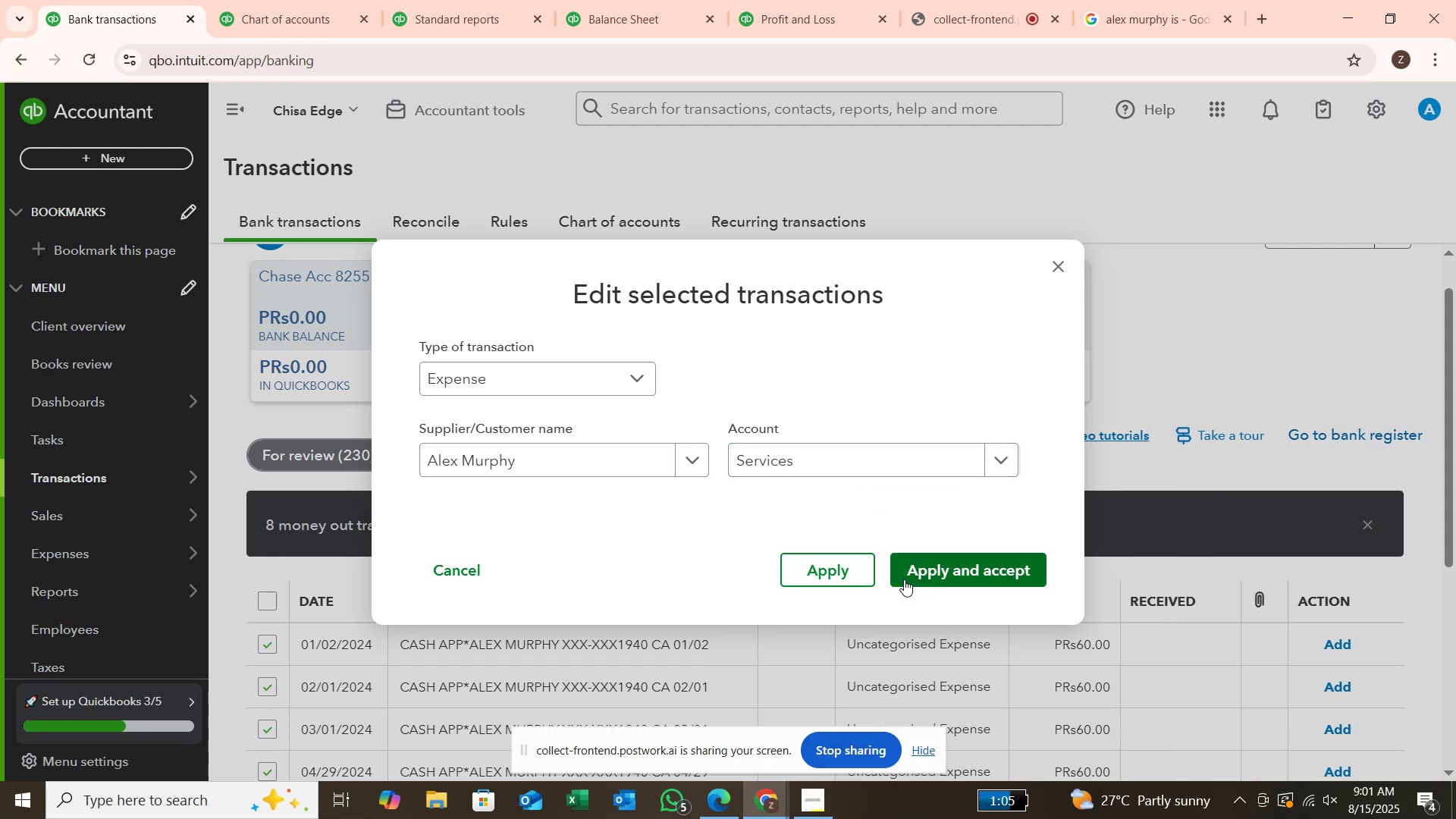 
wait(11.77)
 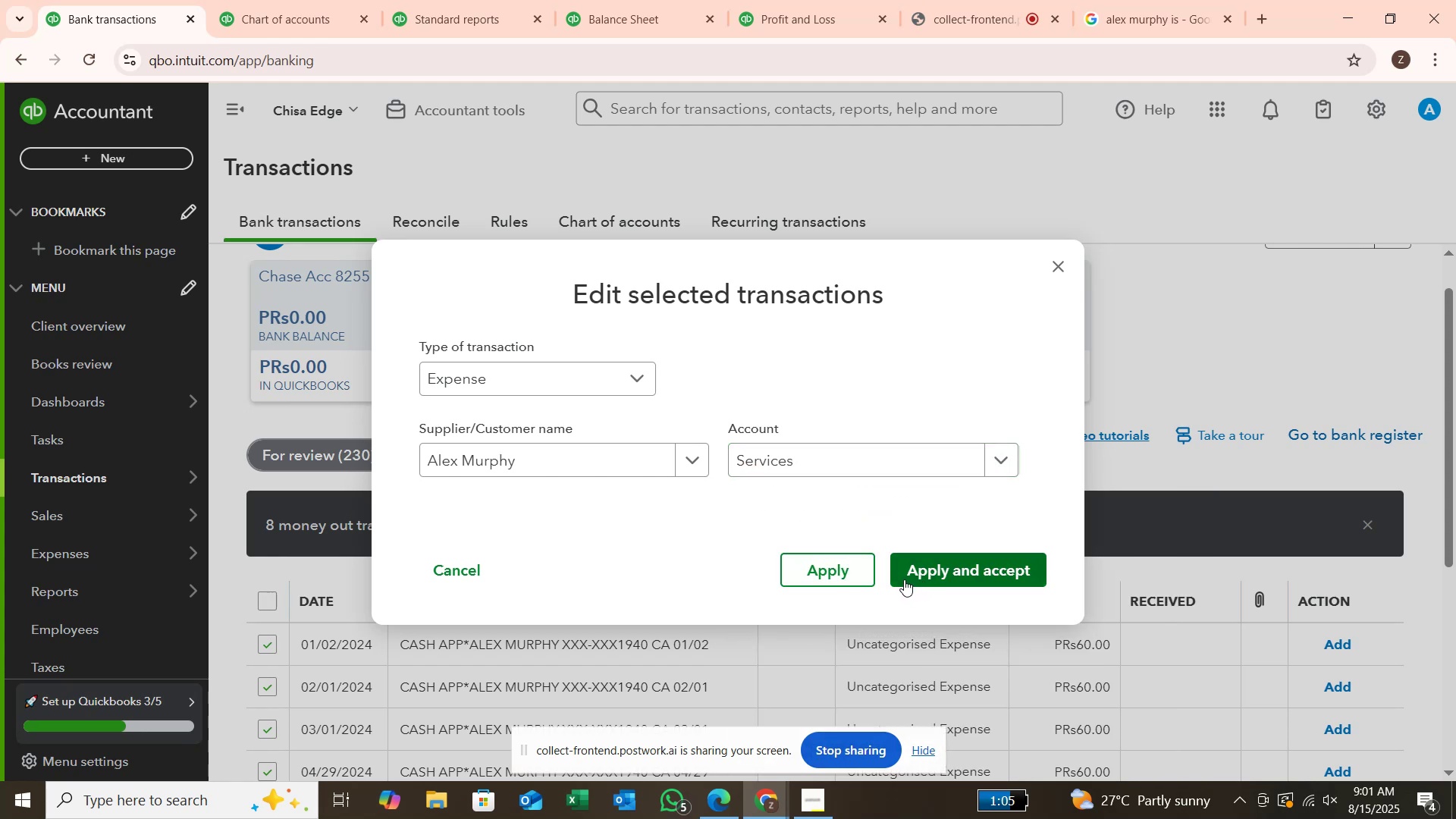 
left_click([1196, 536])
 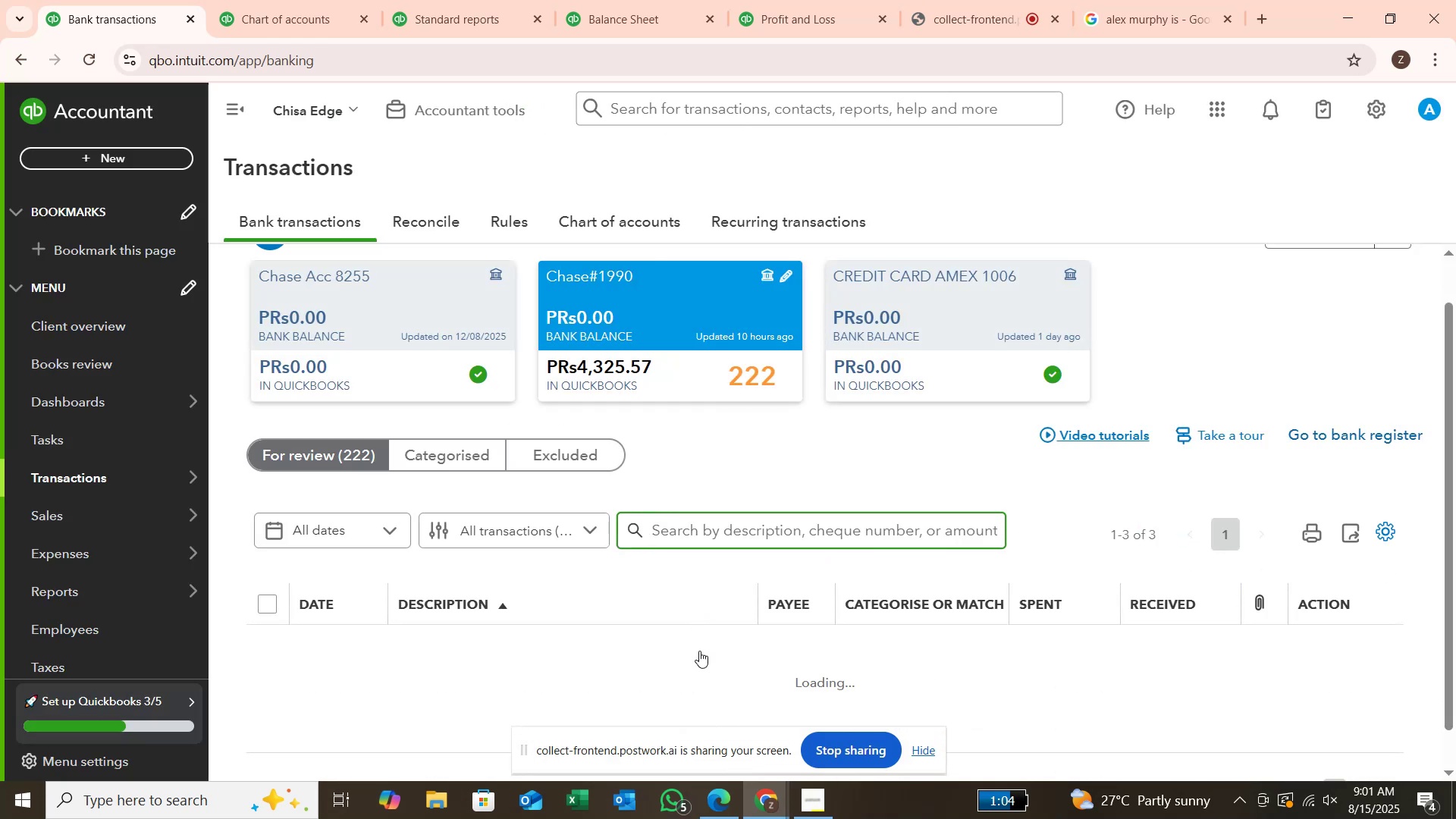 
wait(5.82)
 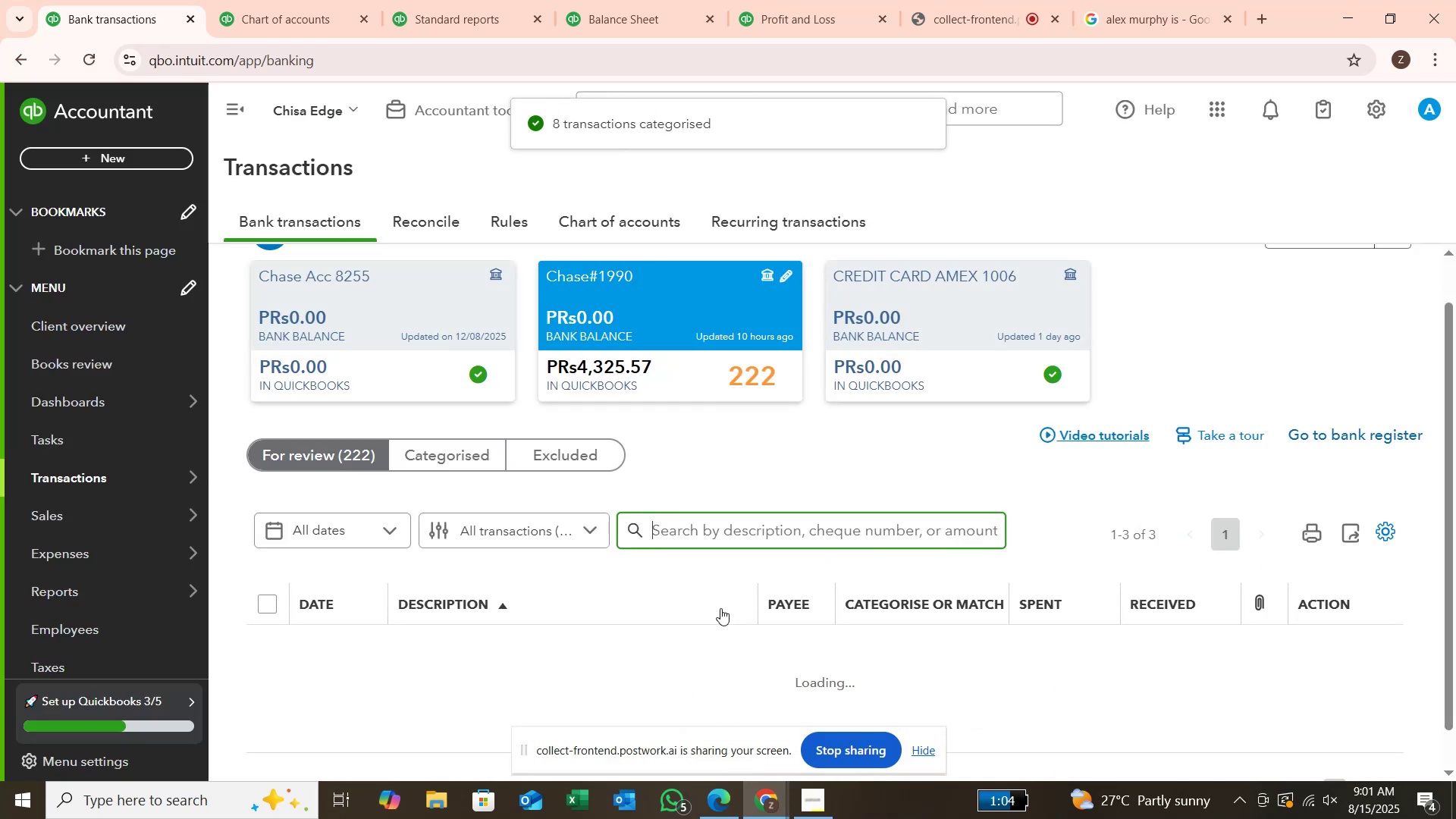 
scroll: coordinate [694, 655], scroll_direction: down, amount: 9.0
 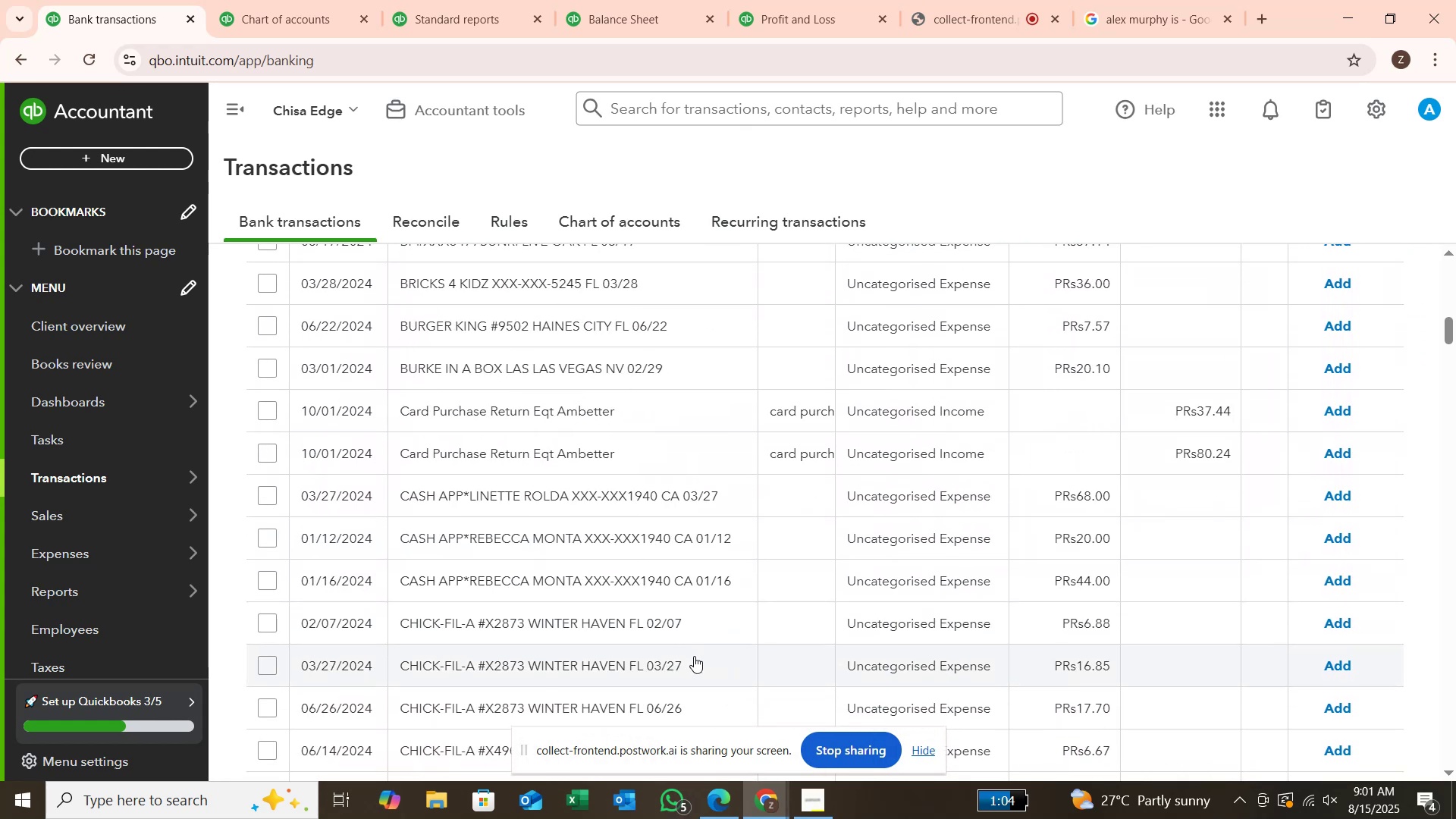 
scroll: coordinate [679, 670], scroll_direction: down, amount: 8.0
 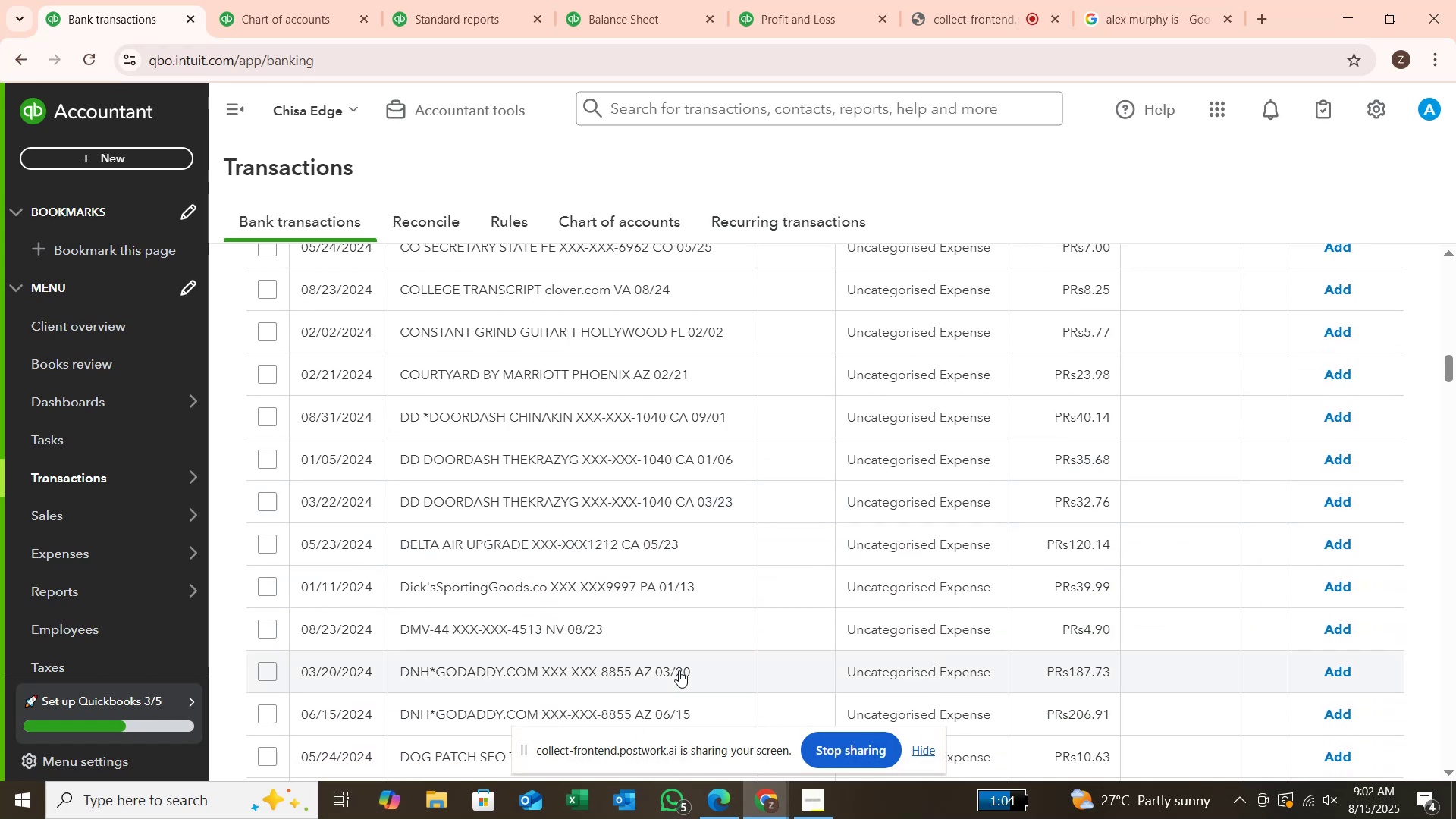 
scroll: coordinate [675, 674], scroll_direction: down, amount: 4.0
 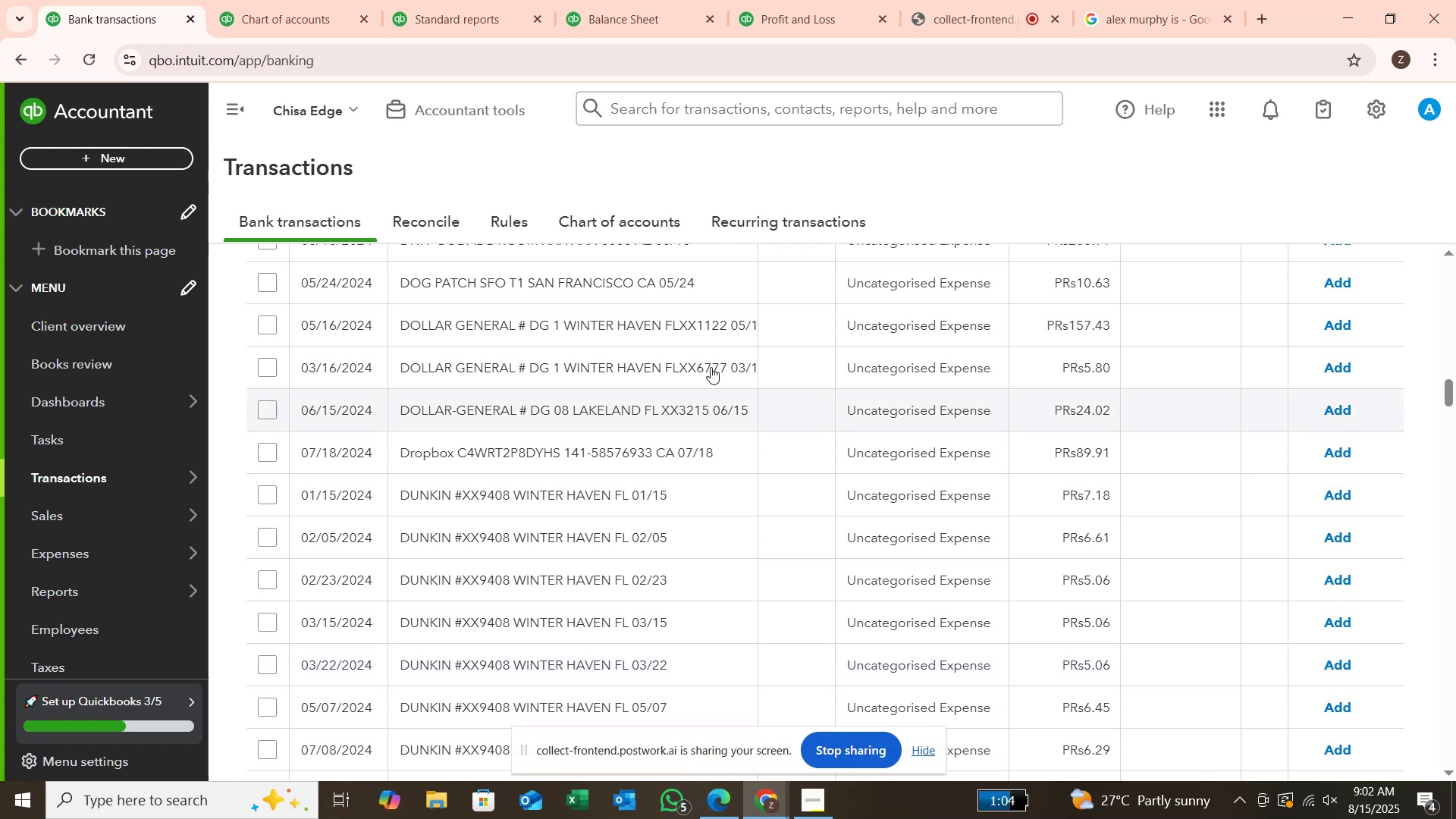 
scroll: coordinate [627, 490], scroll_direction: up, amount: 26.0
 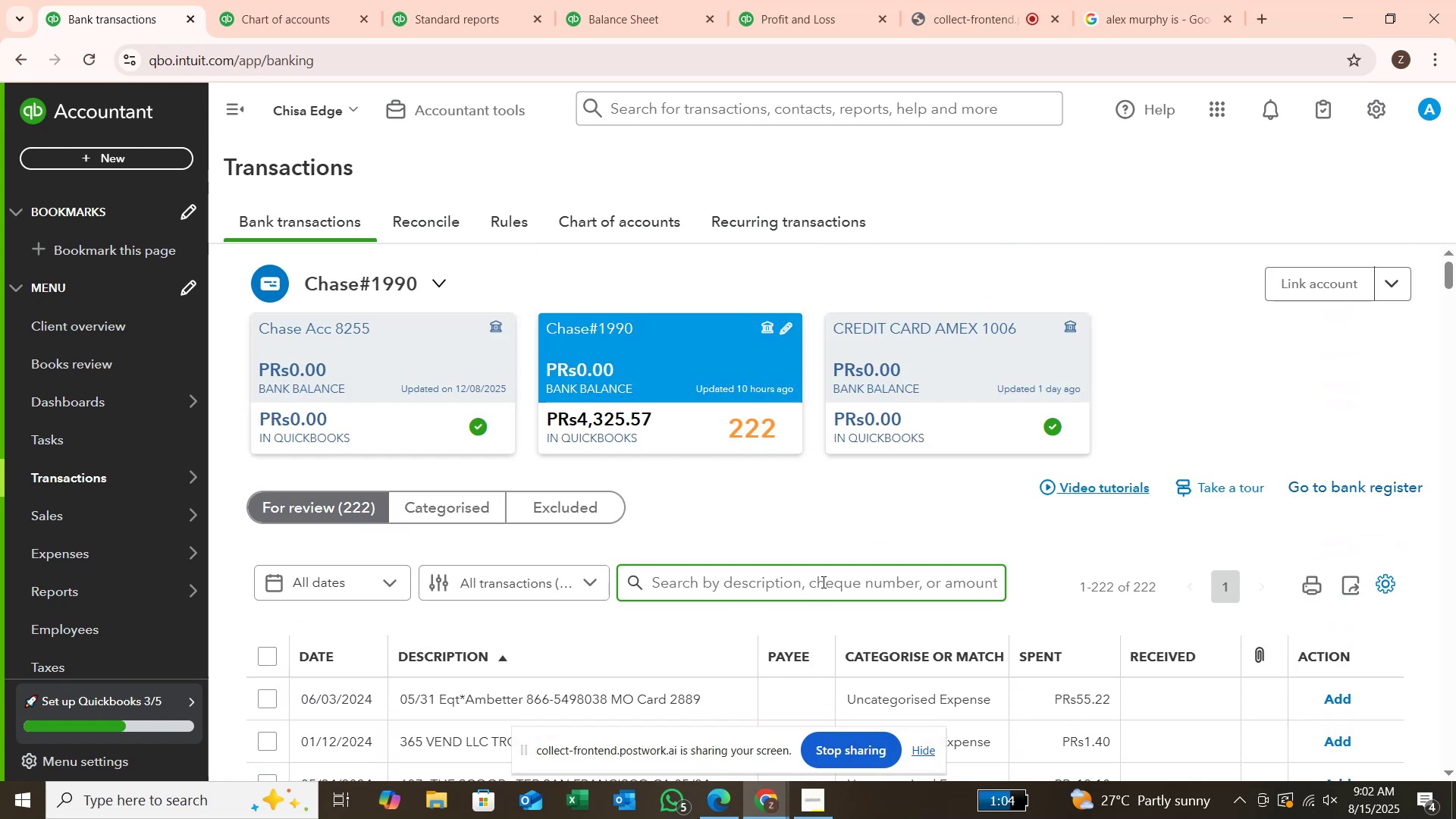 
left_click([822, 582])
 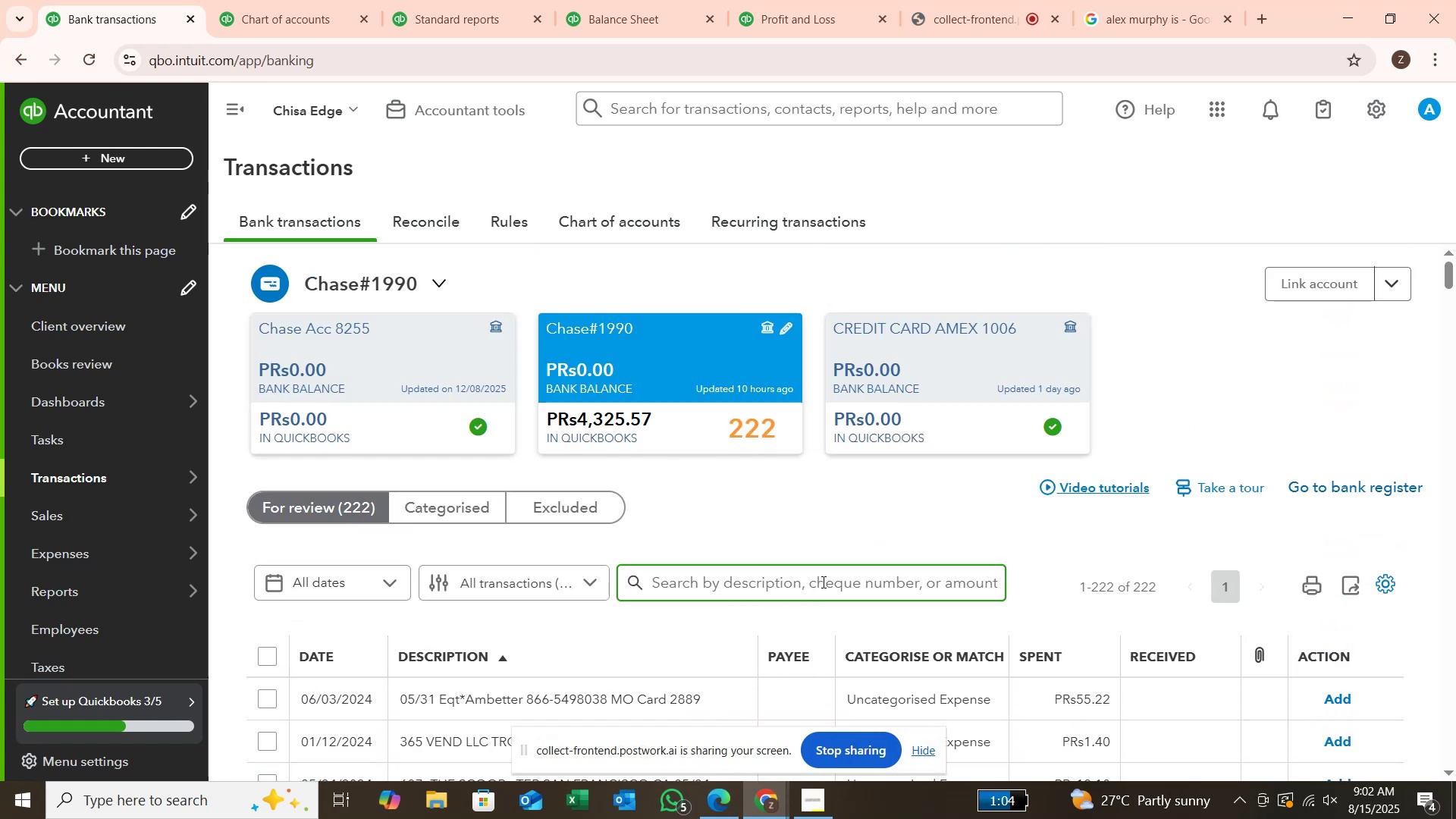 
type(dunkin)
 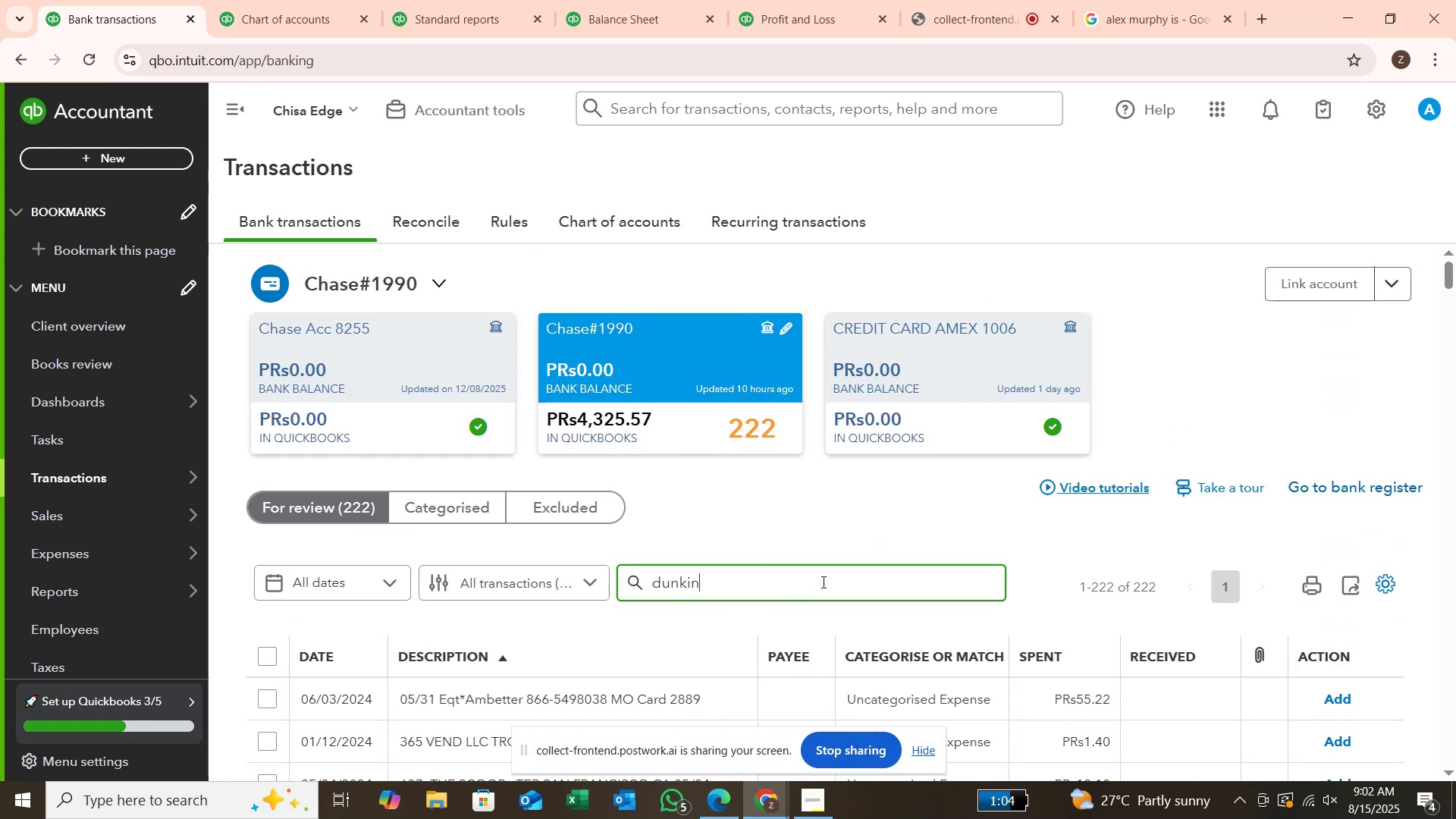 
key(Enter)
 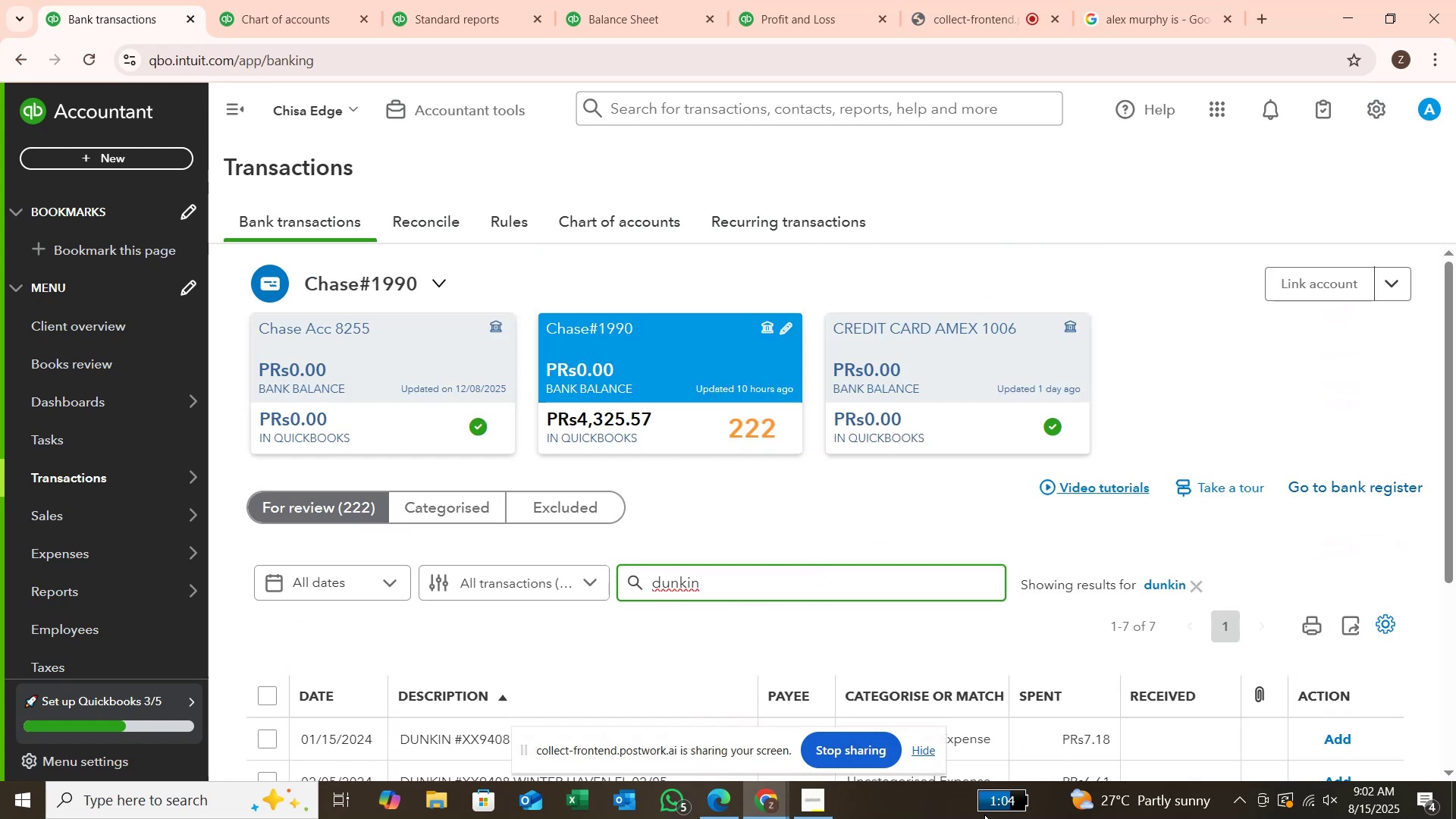 
scroll: coordinate [1233, 698], scroll_direction: down, amount: 6.0
 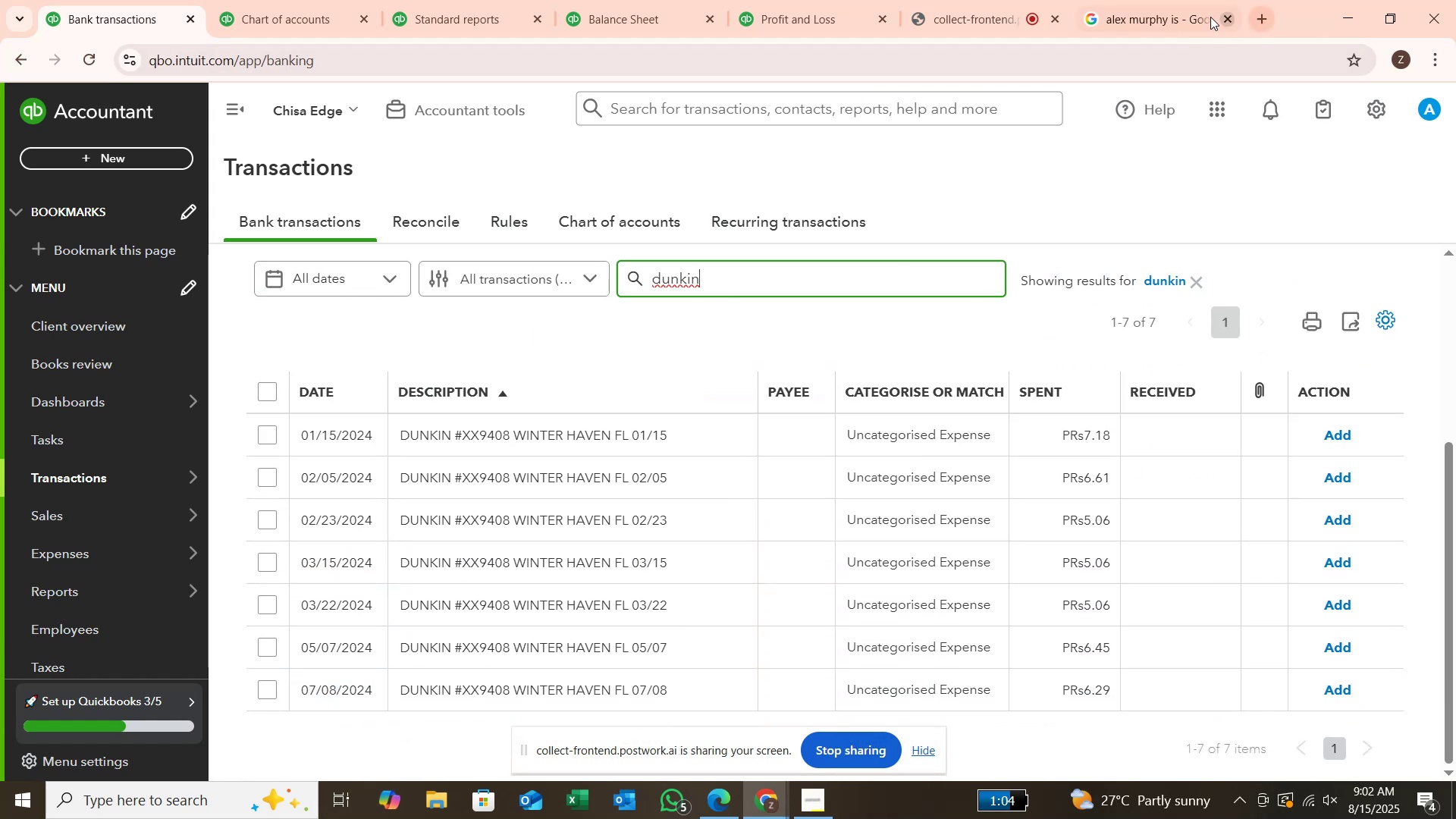 
left_click([1159, 8])
 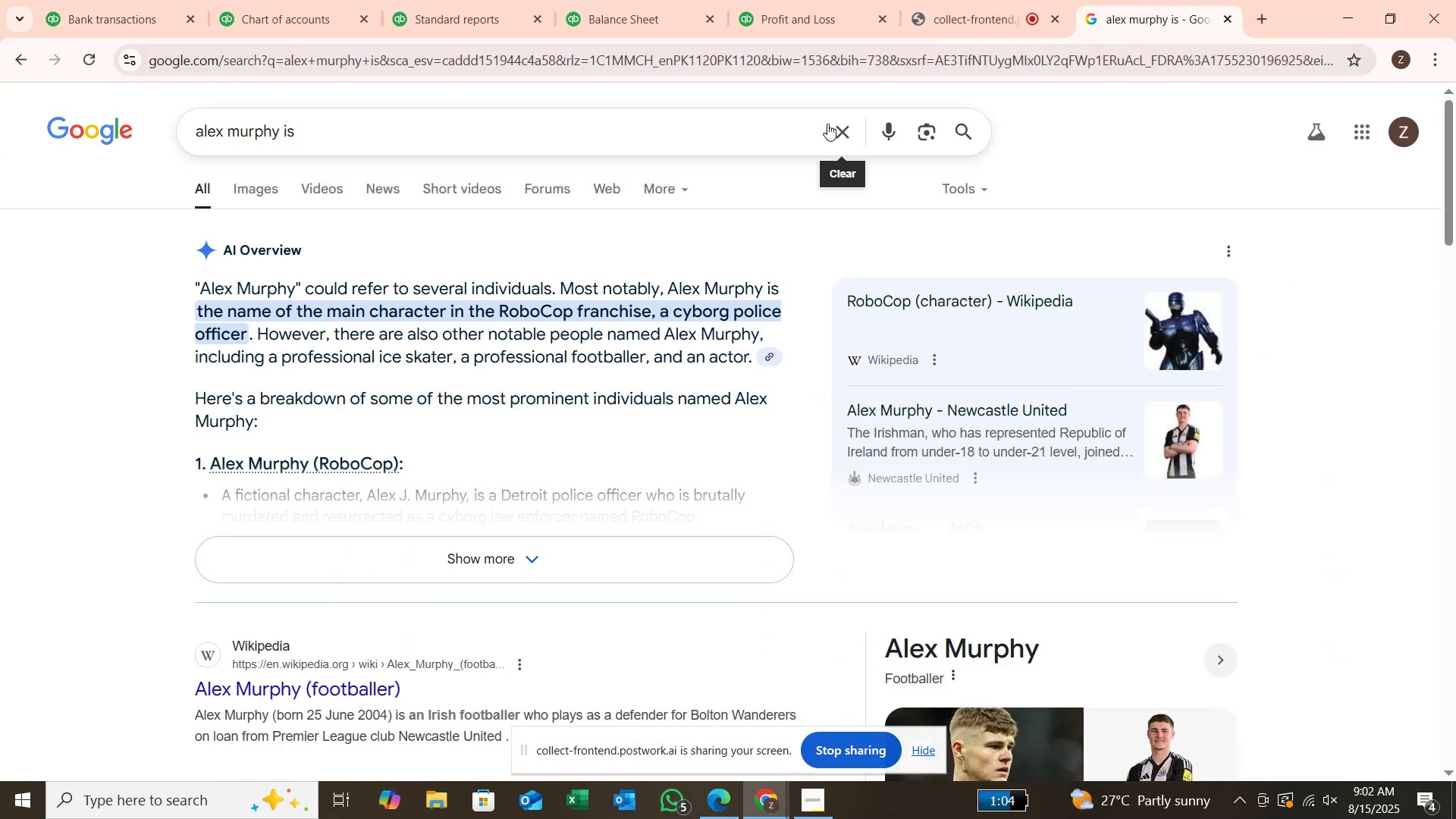 
left_click([827, 124])
 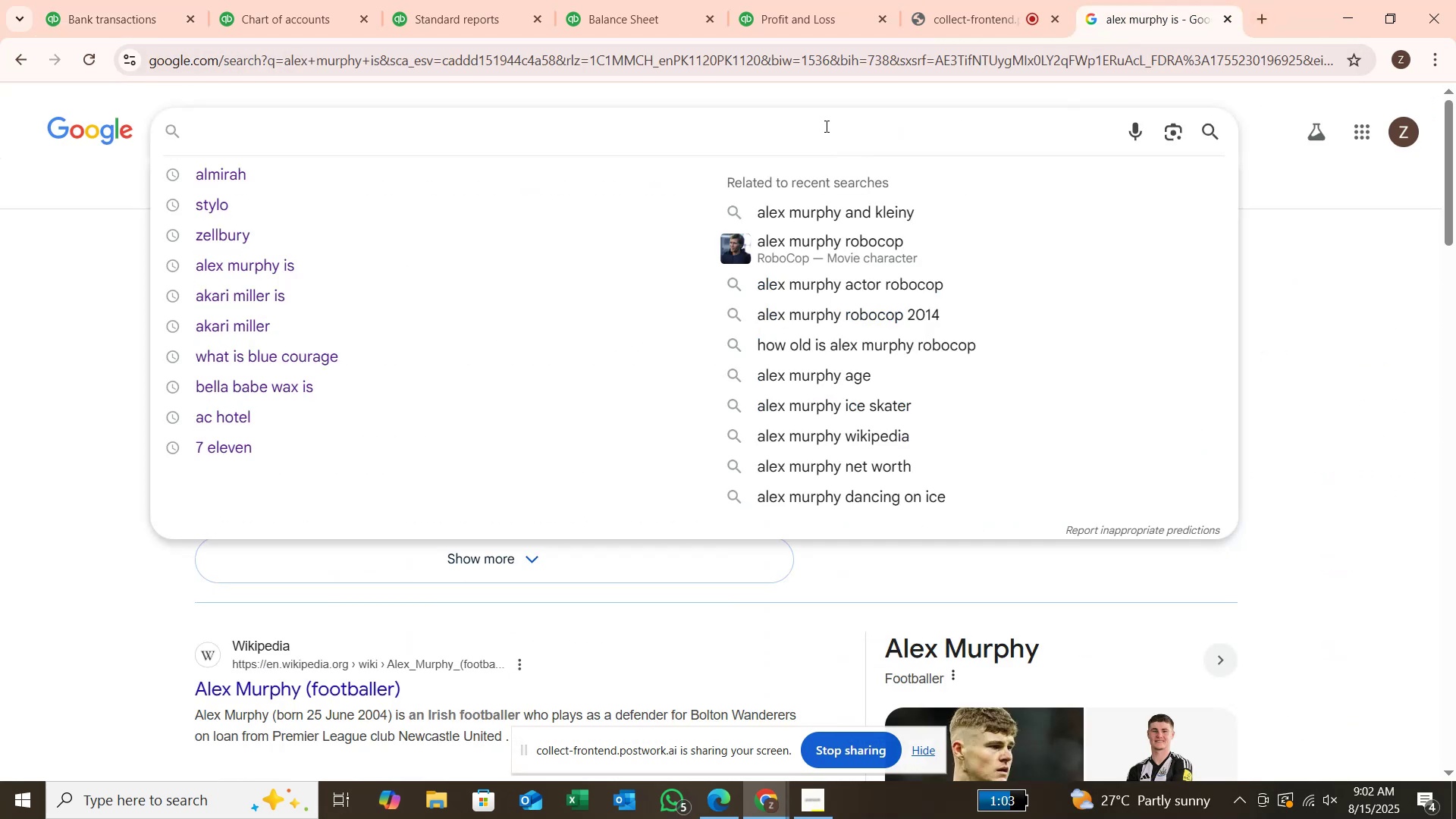 
type(dunk in)
 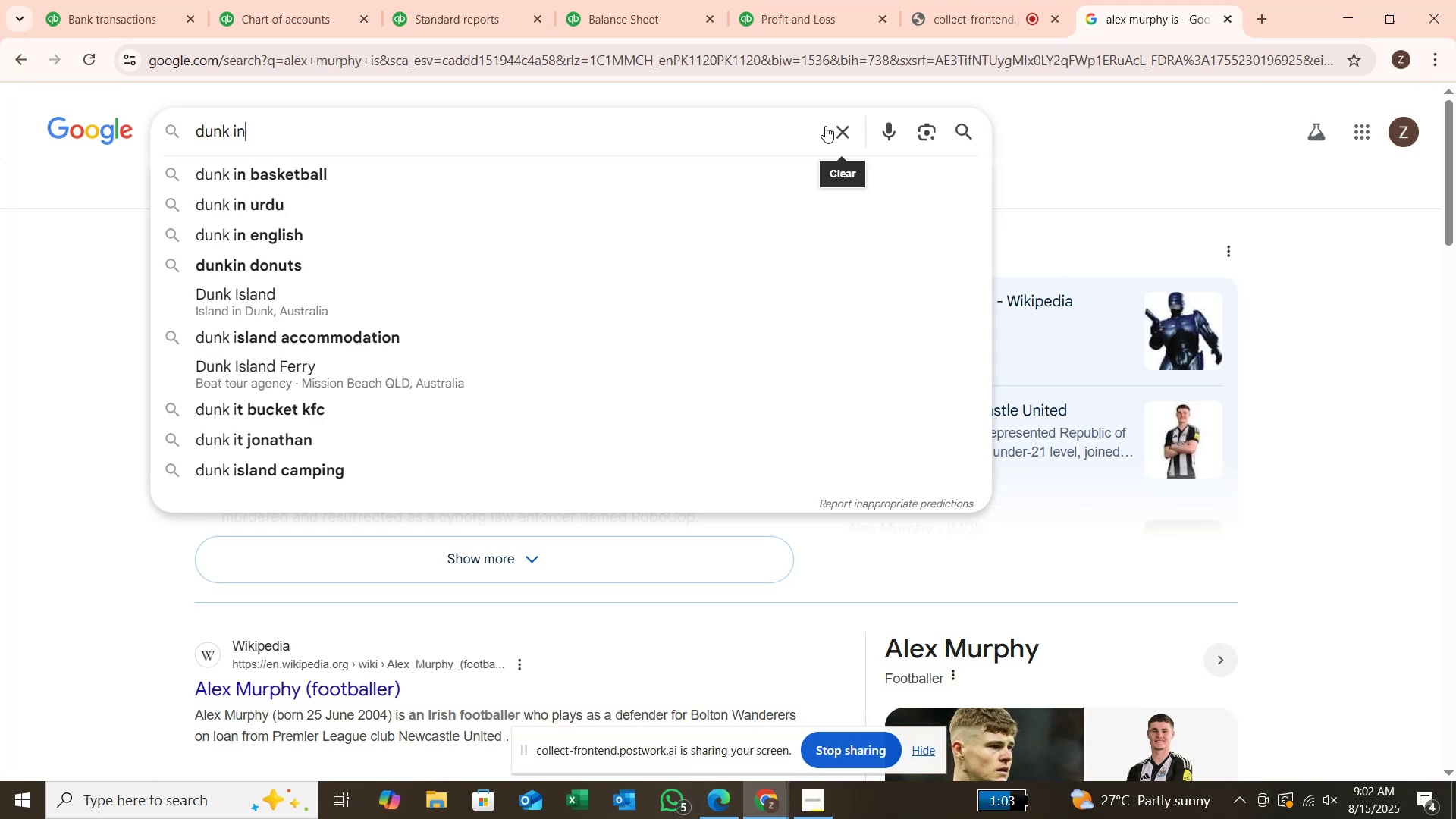 
key(Enter)
 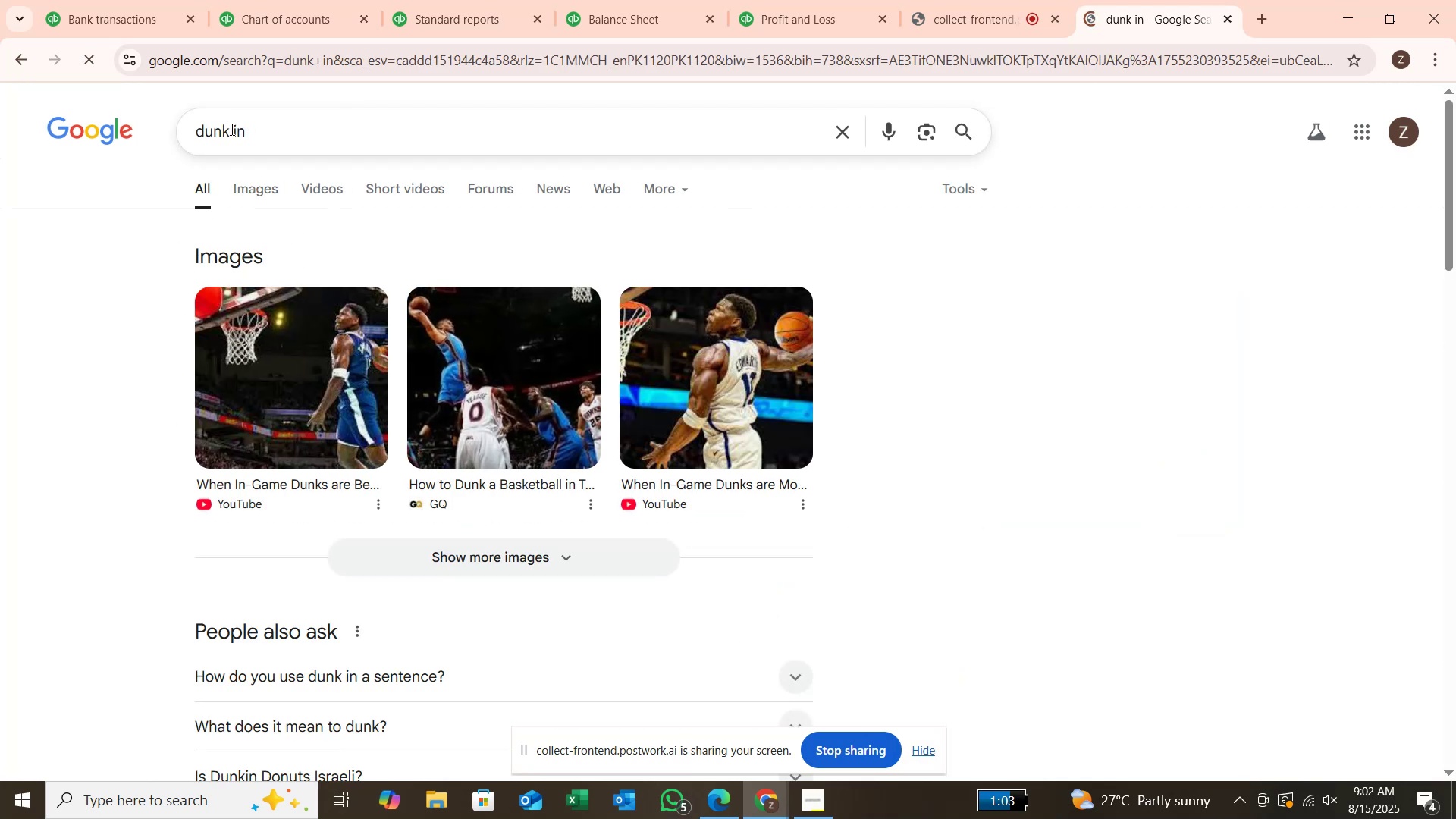 
wait(6.52)
 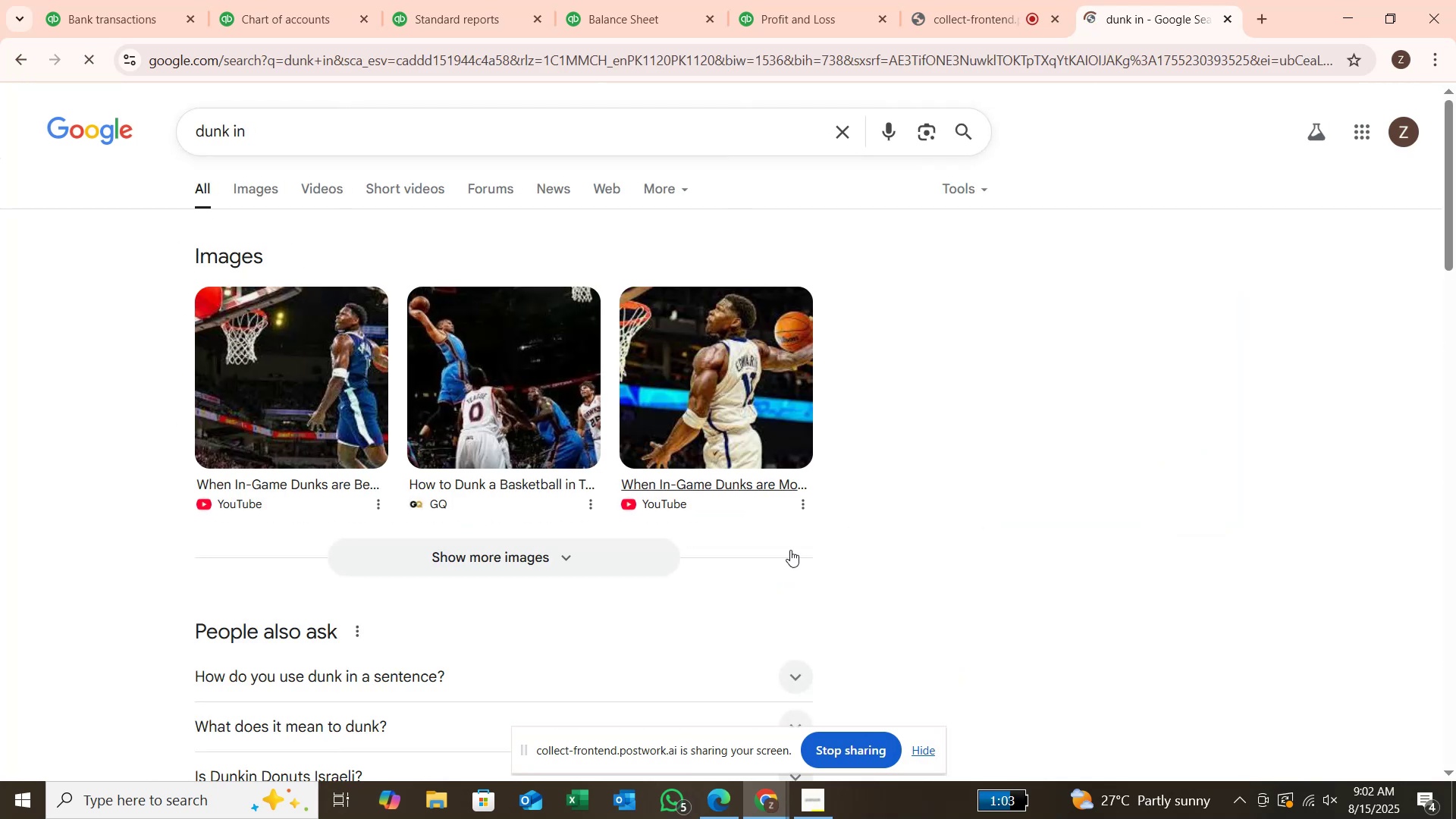 
key(Backspace)
 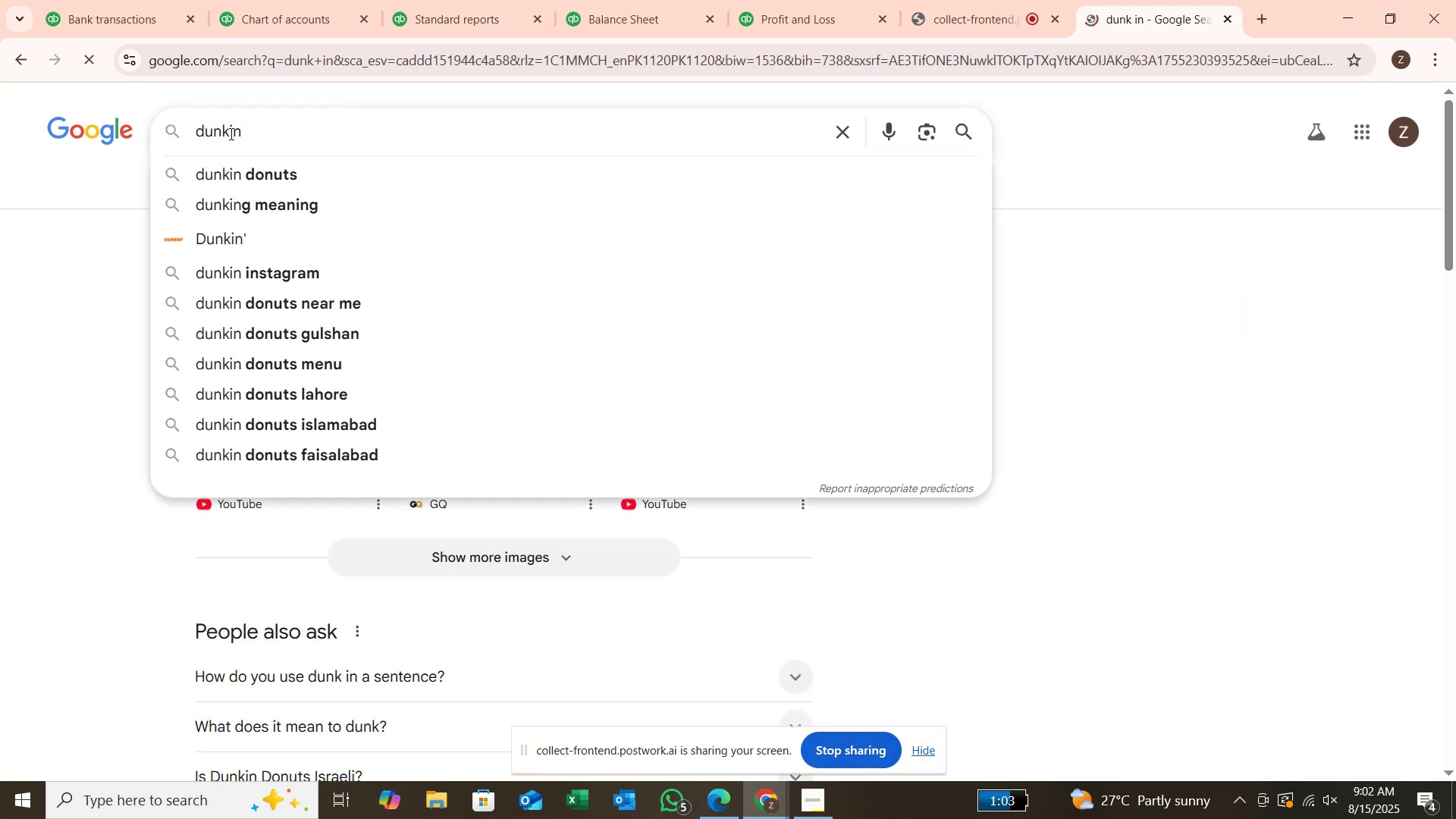 
key(Space)
 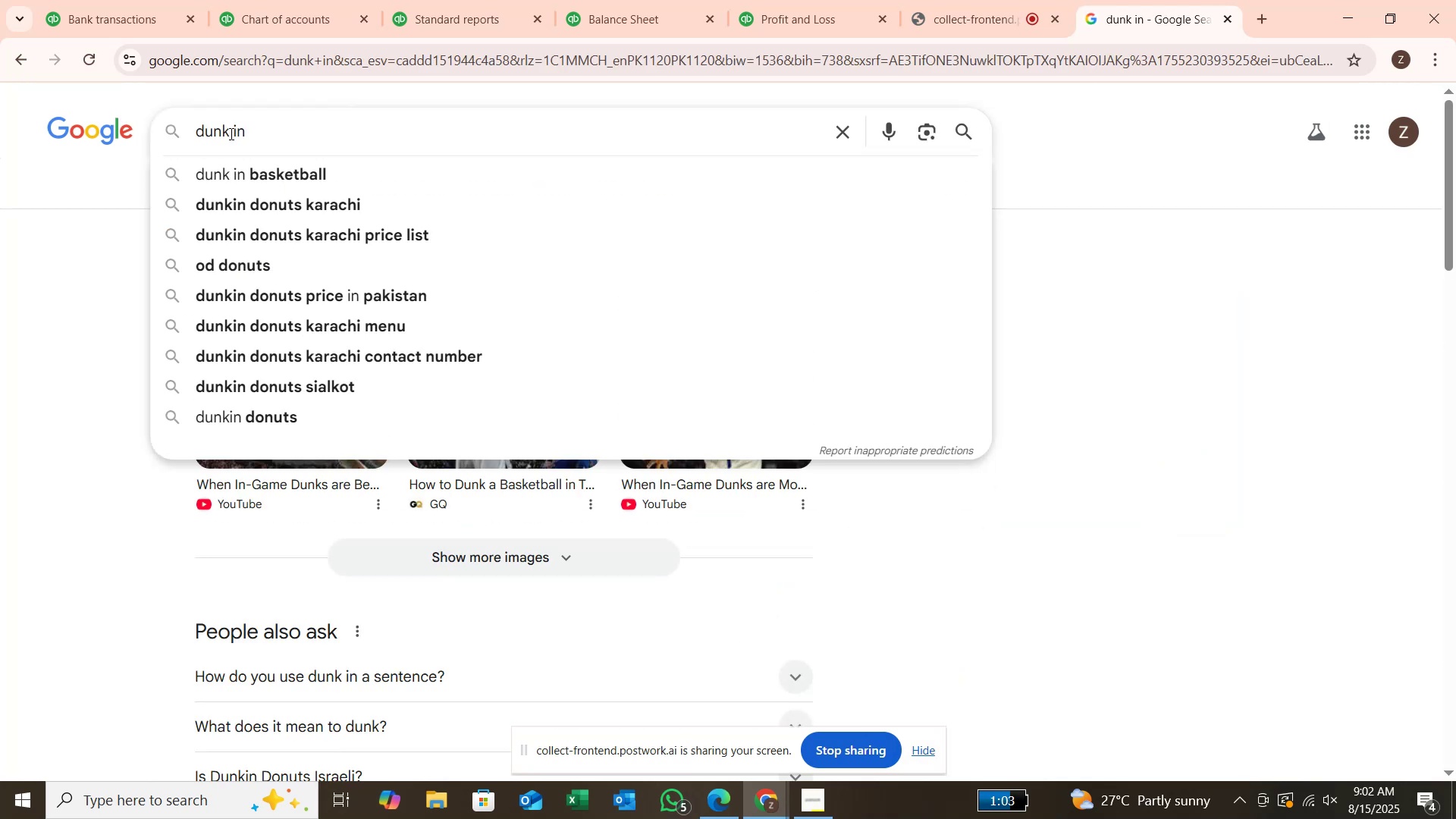 
key(Backspace)
 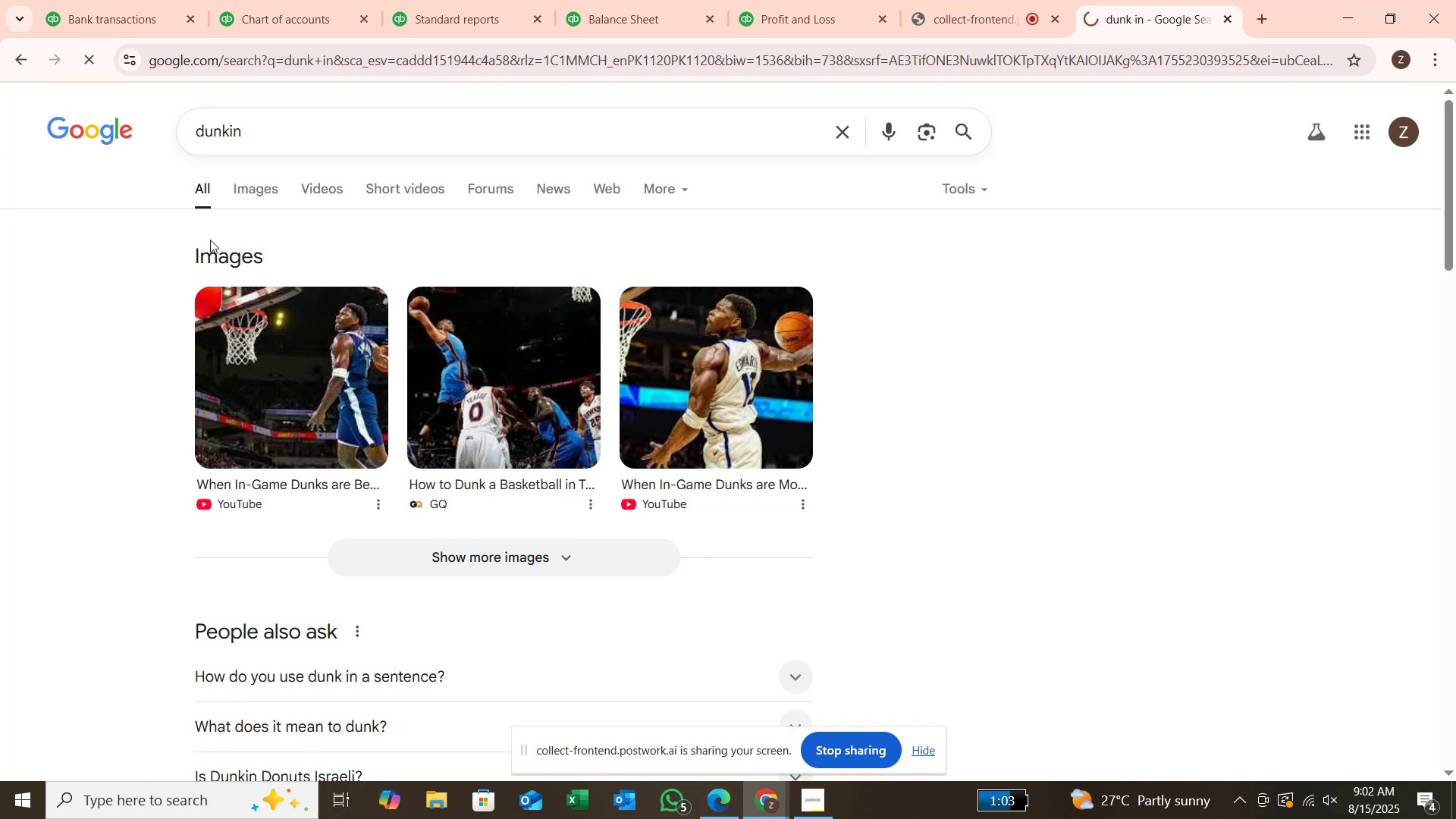 
wait(8.99)
 